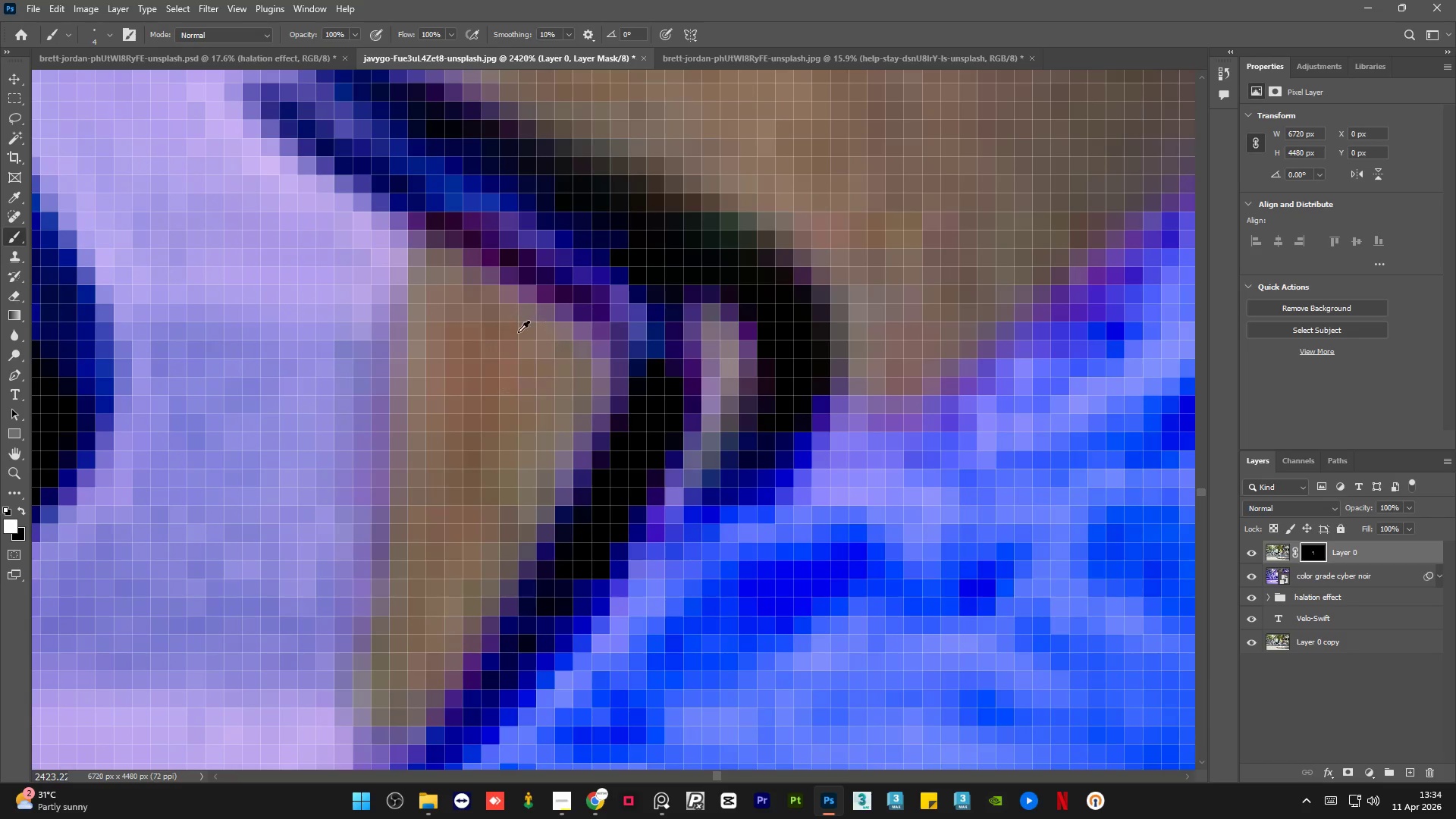 
hold_key(key=AltLeft, duration=1.5)
 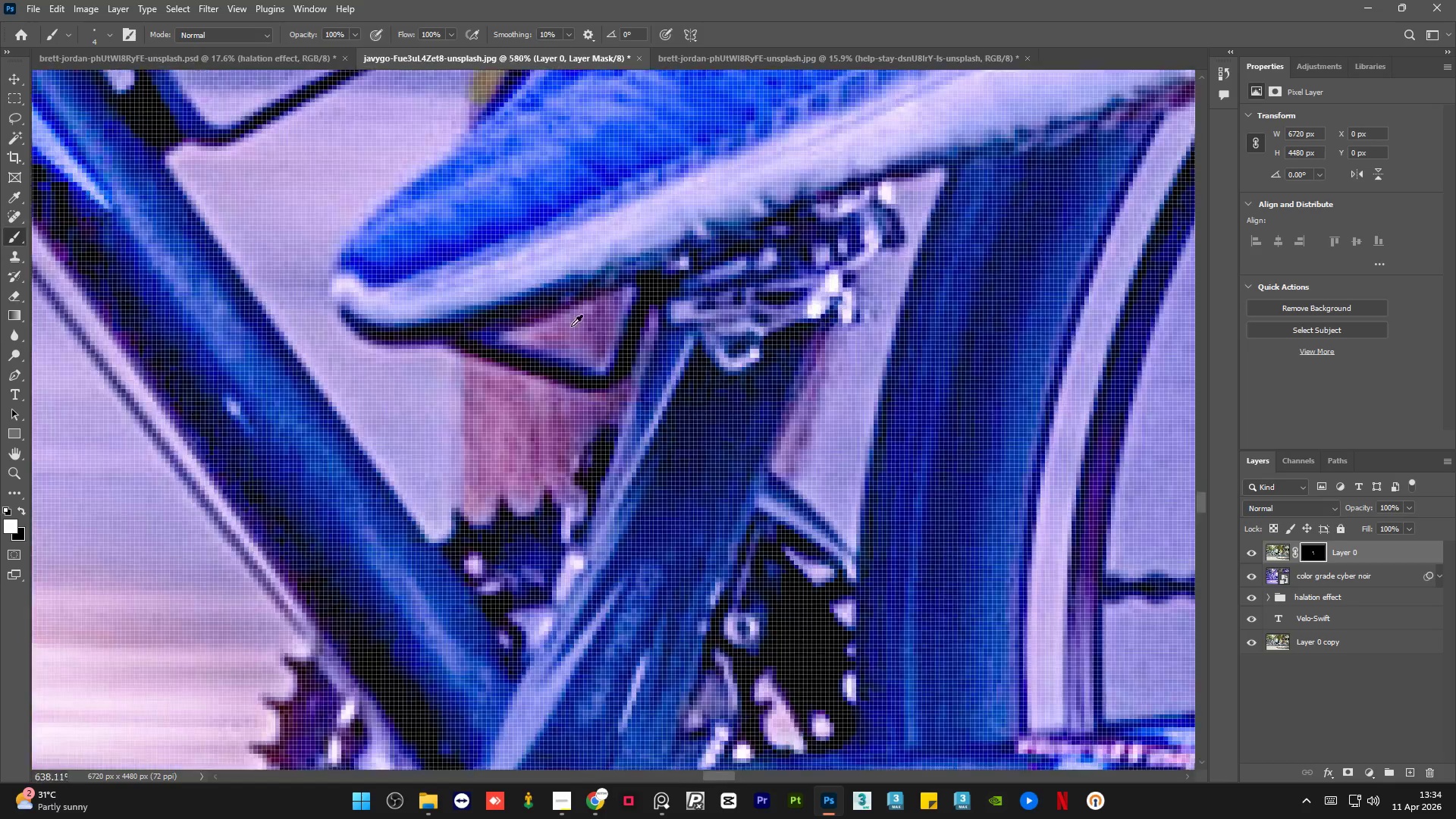 
hold_key(key=AltLeft, duration=0.92)
 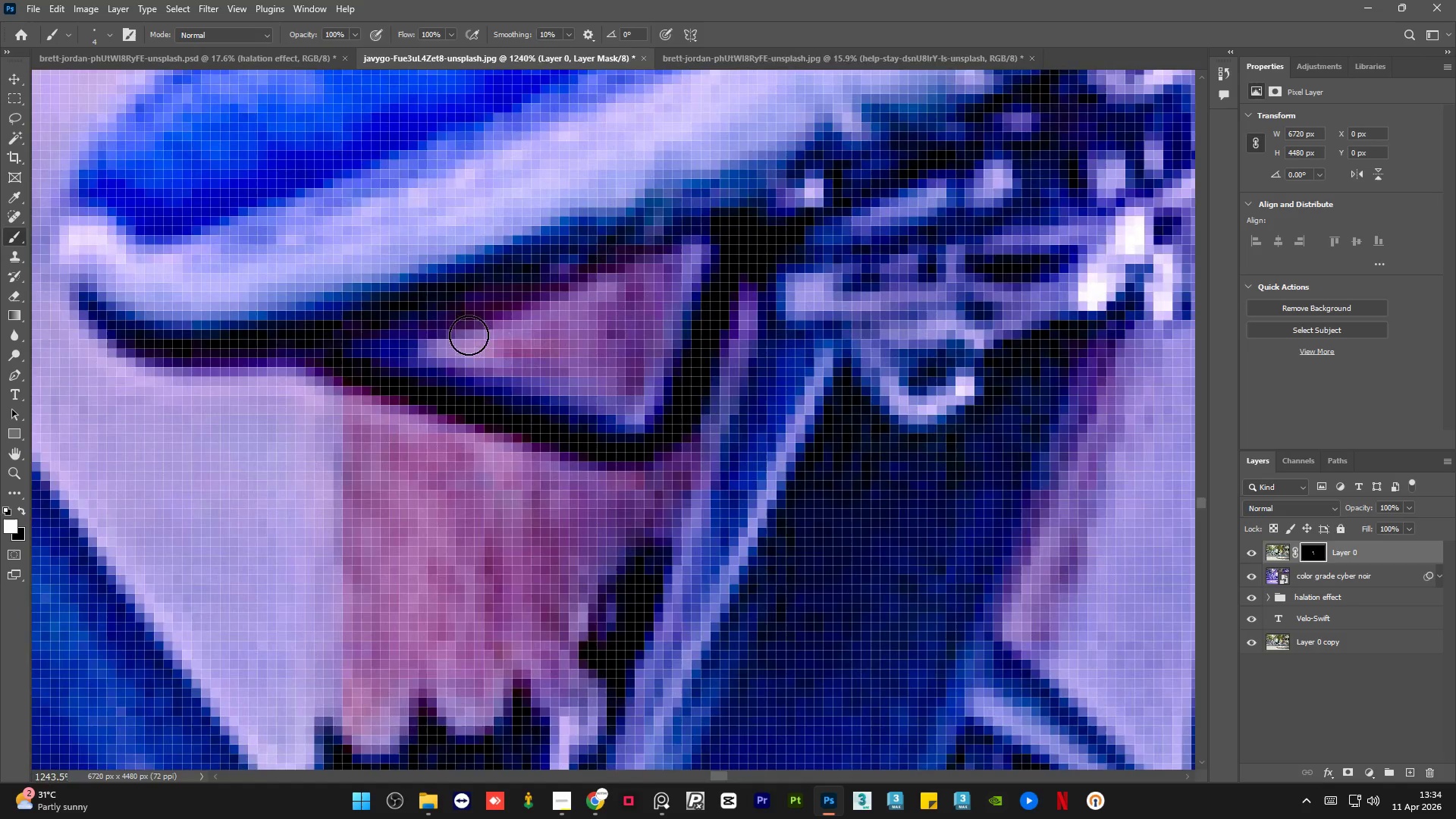 
left_click_drag(start_coordinate=[458, 334], to_coordinate=[662, 262])
 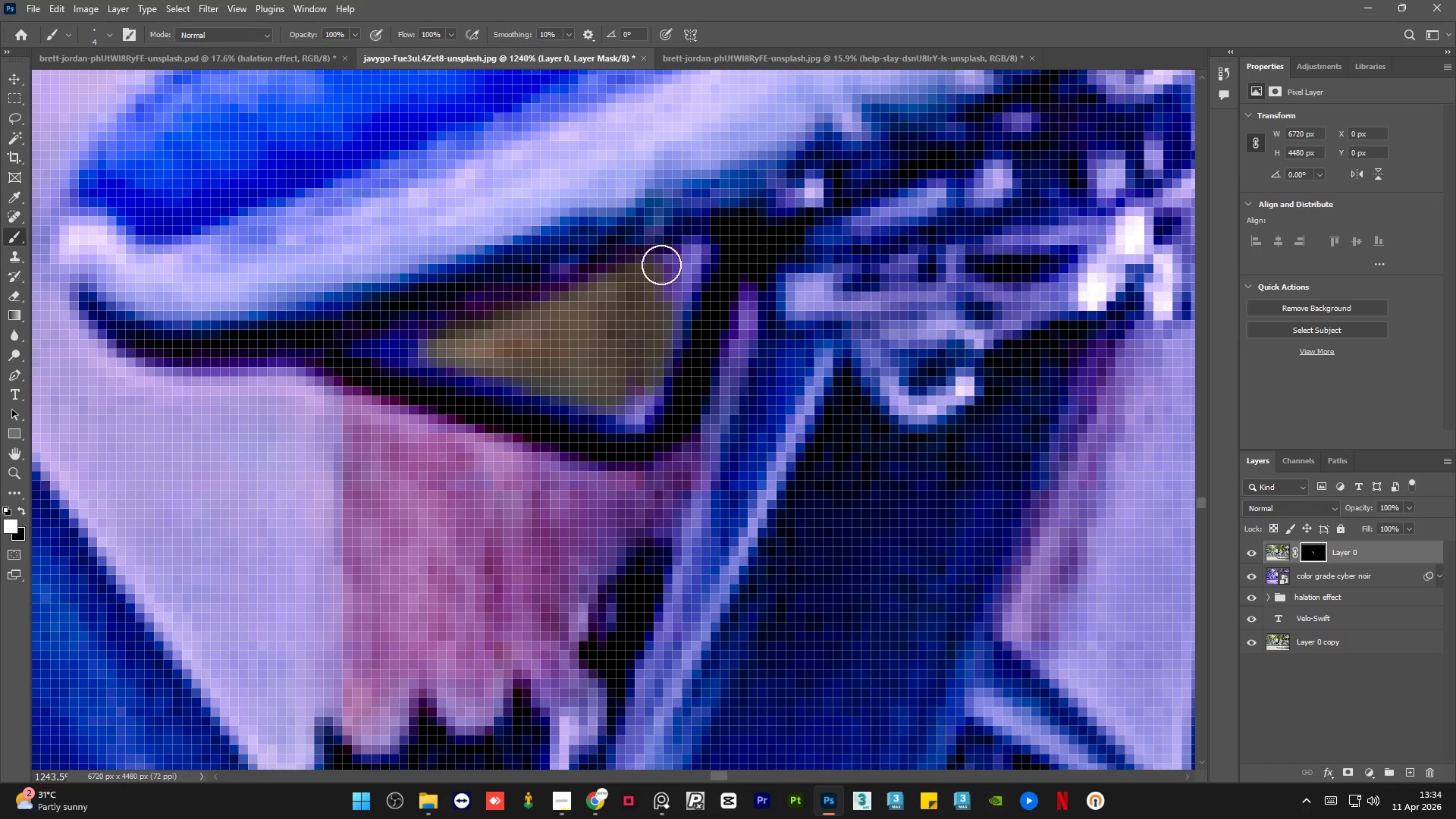 
scroll: coordinate [571, 322], scroll_direction: down, amount: 7.0
 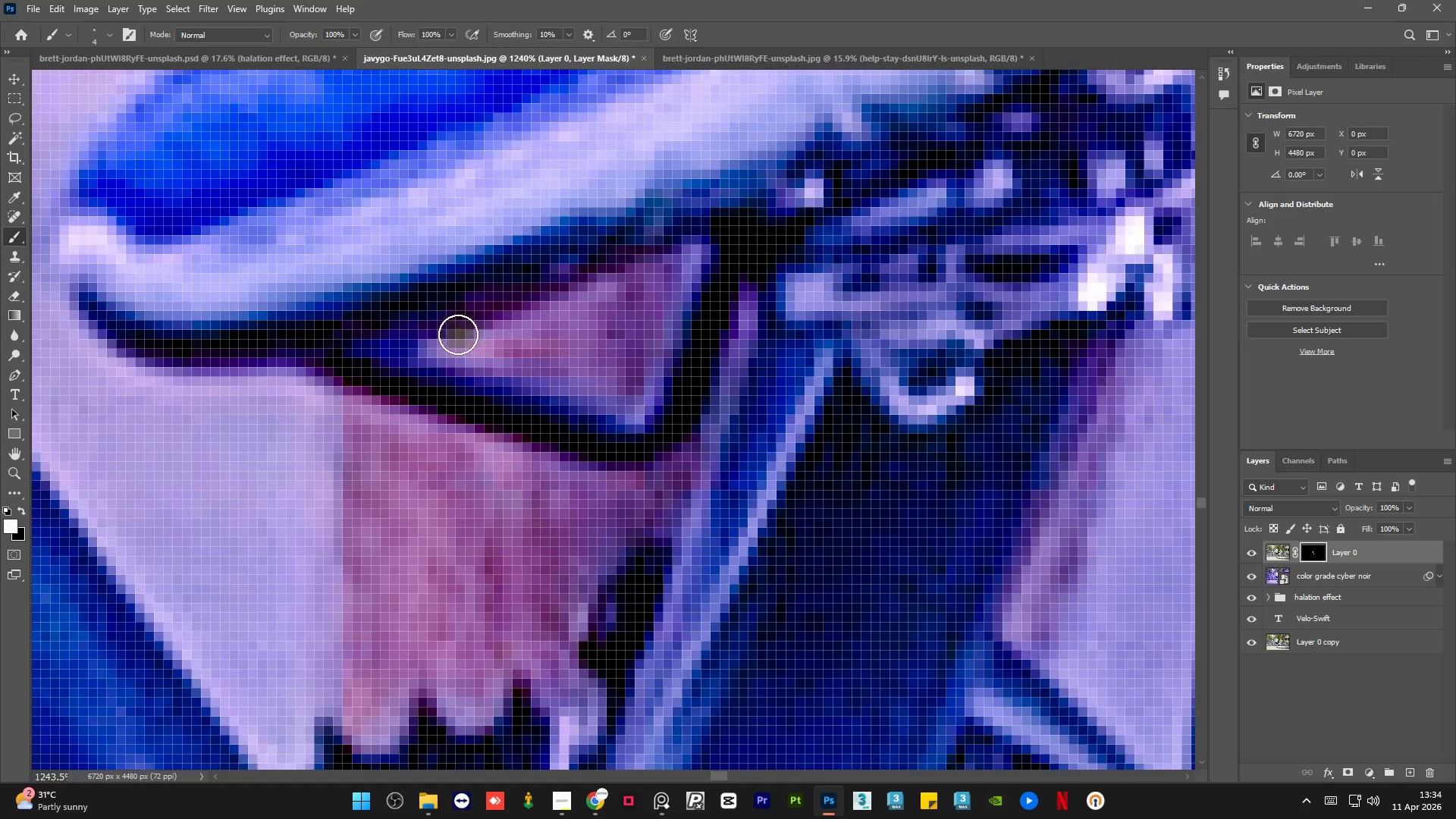 
hold_key(key=AltLeft, duration=1.5)
scroll: coordinate [774, 399], scroll_direction: up, amount: 2.0
 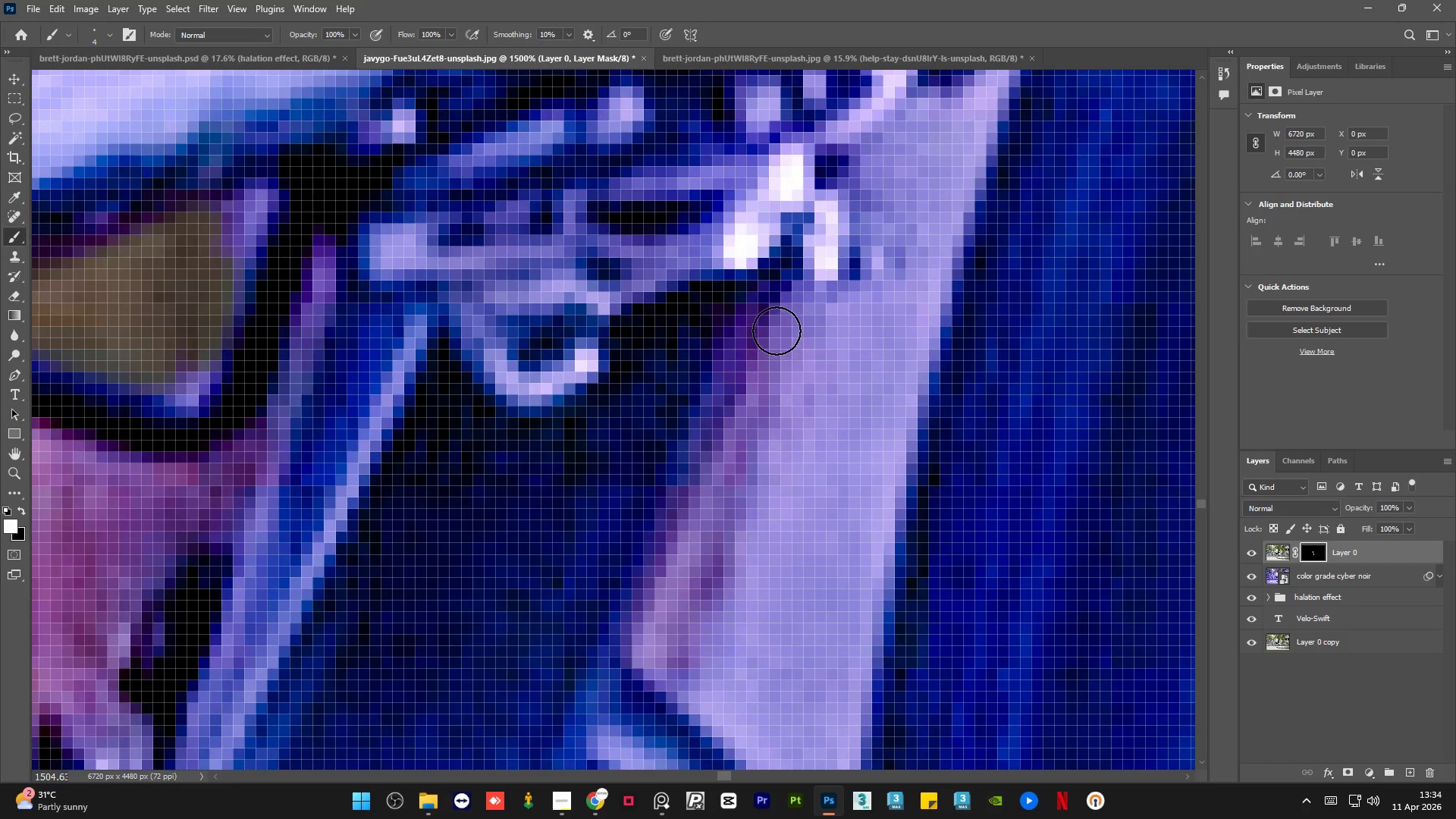 
left_click_drag(start_coordinate=[777, 331], to_coordinate=[686, 644])
 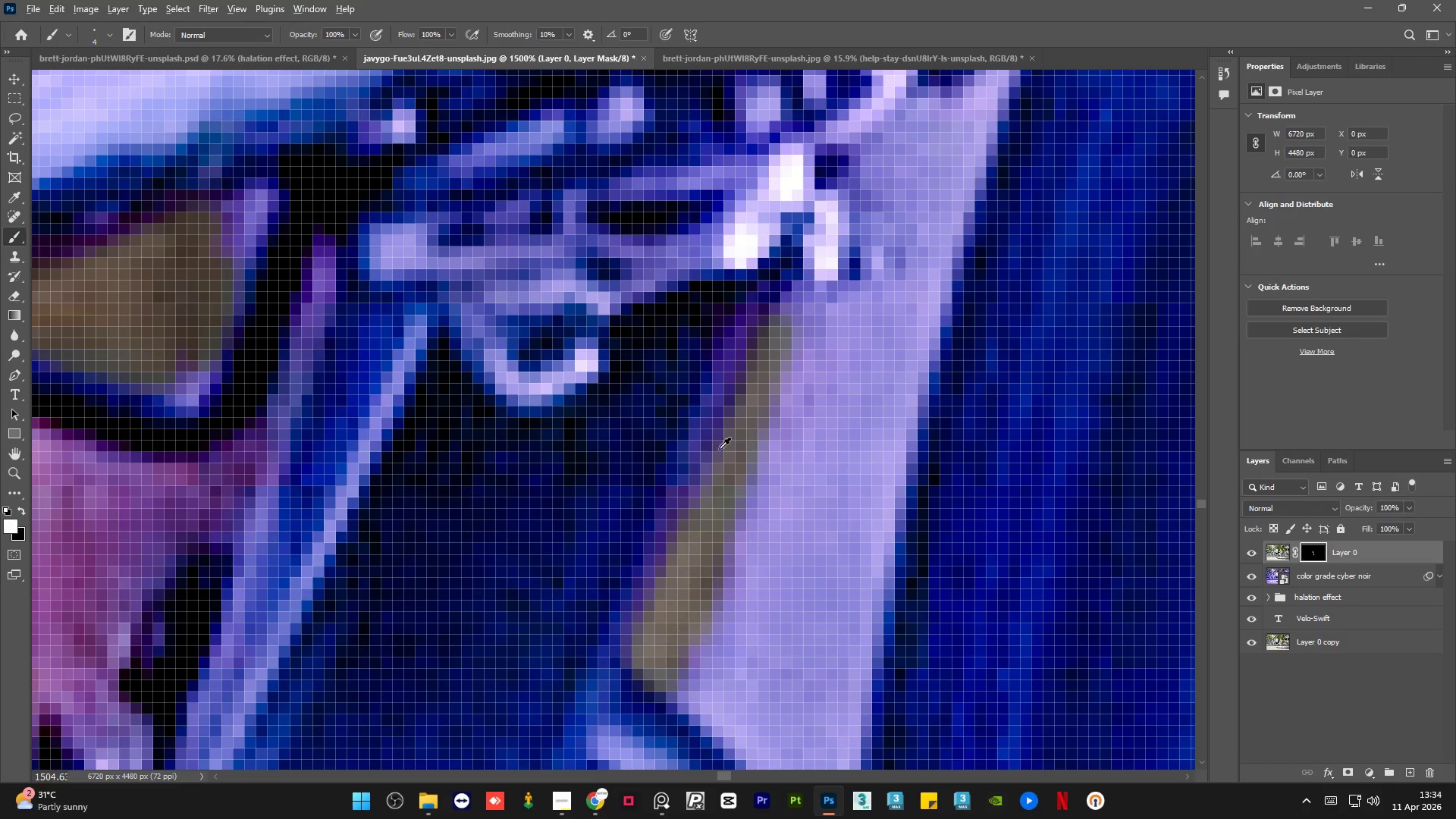 
hold_key(key=AltLeft, duration=1.22)
 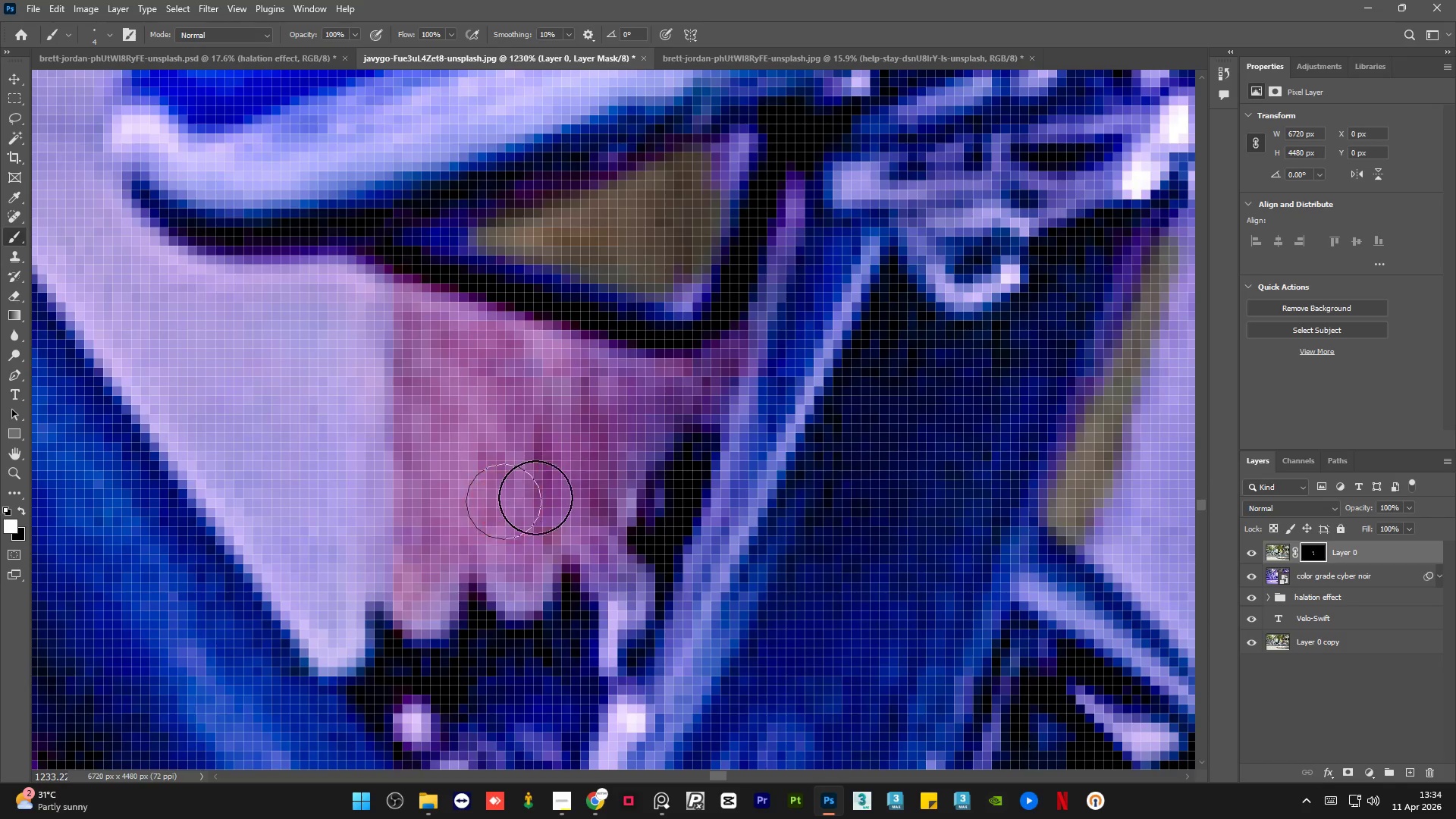 
hold_key(key=AltLeft, duration=0.44)
 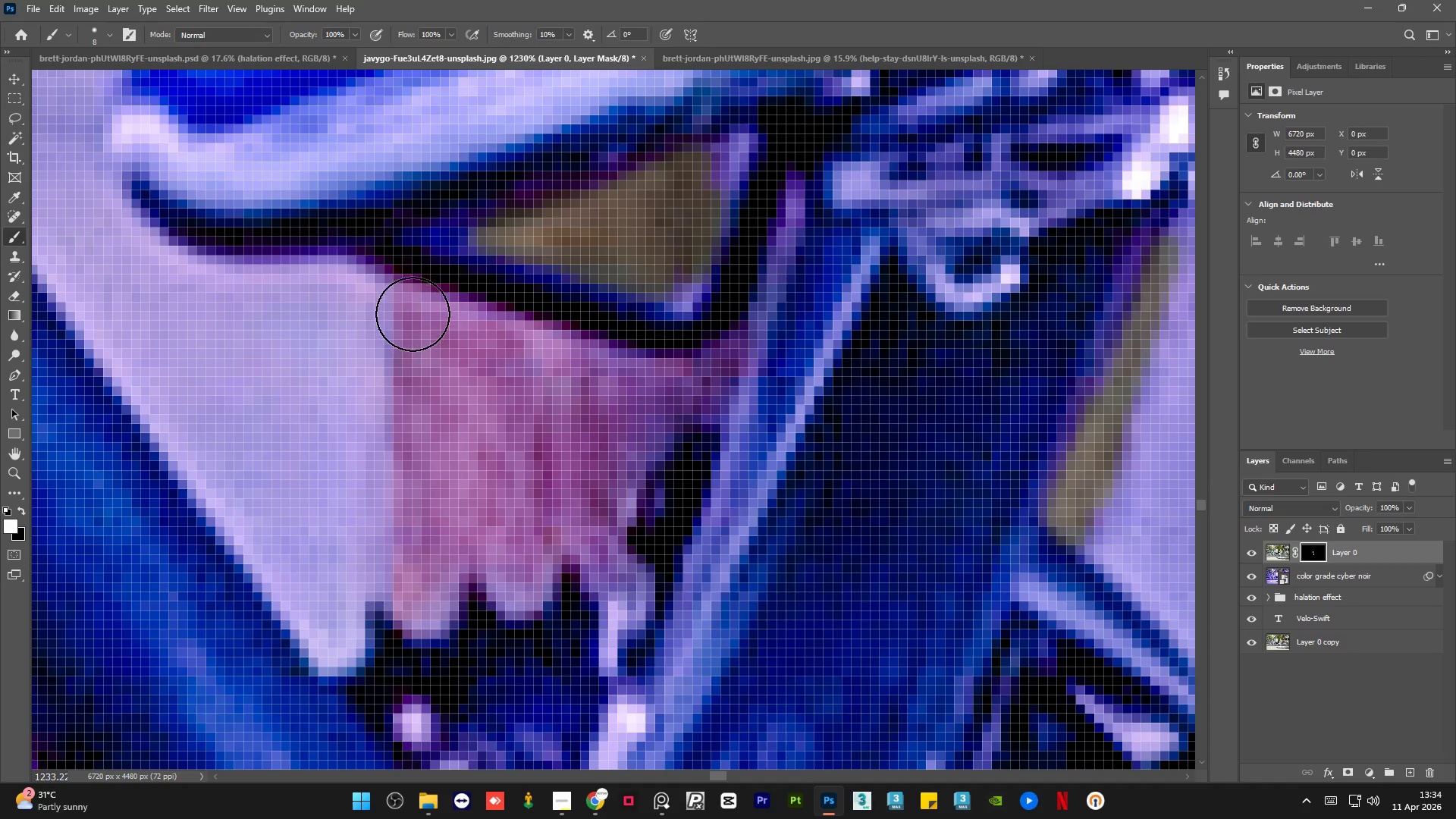 
scroll: coordinate [506, 470], scroll_direction: down, amount: 2.0
 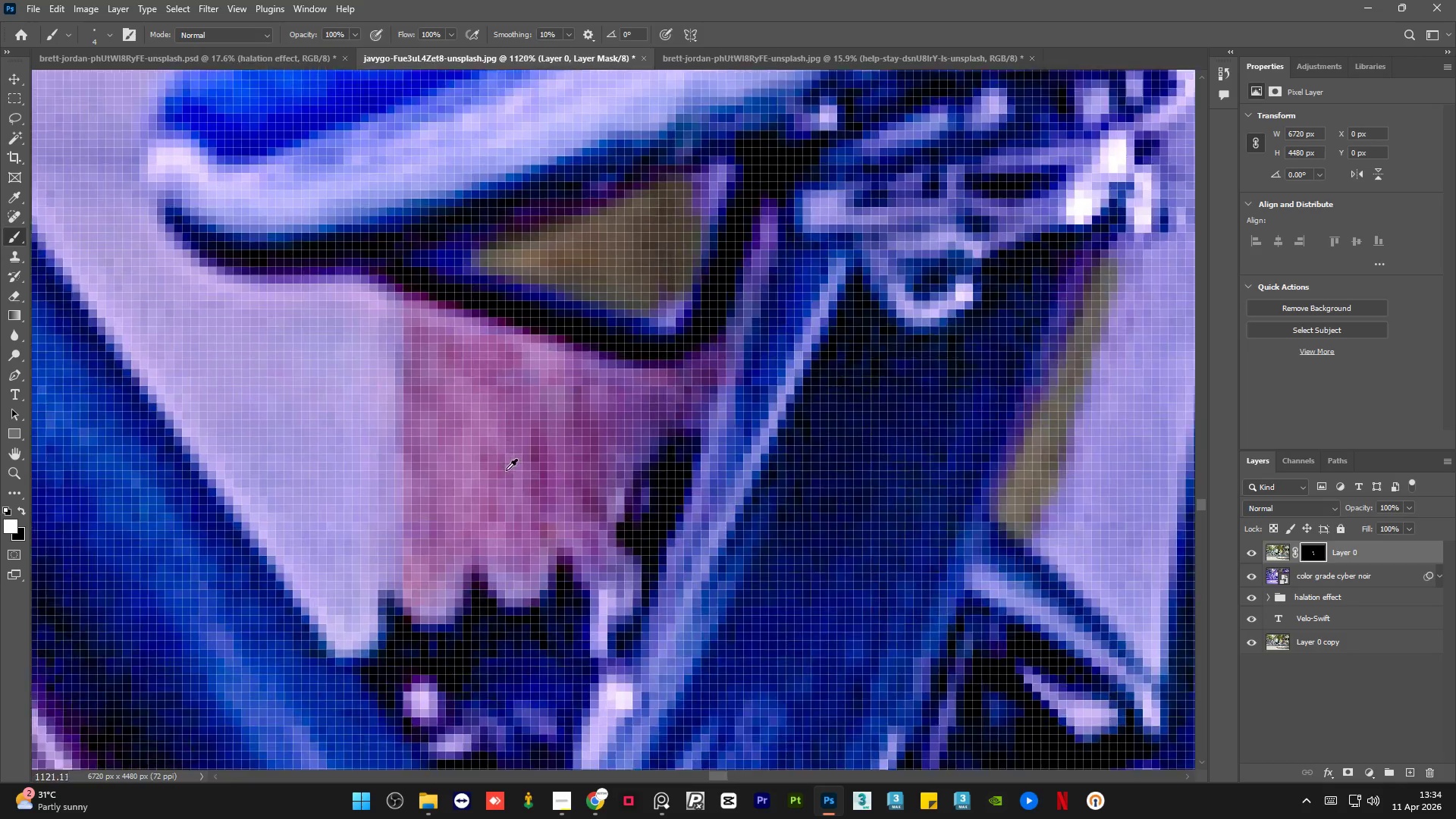 
left_click_drag(start_coordinate=[413, 306], to_coordinate=[614, 368])
 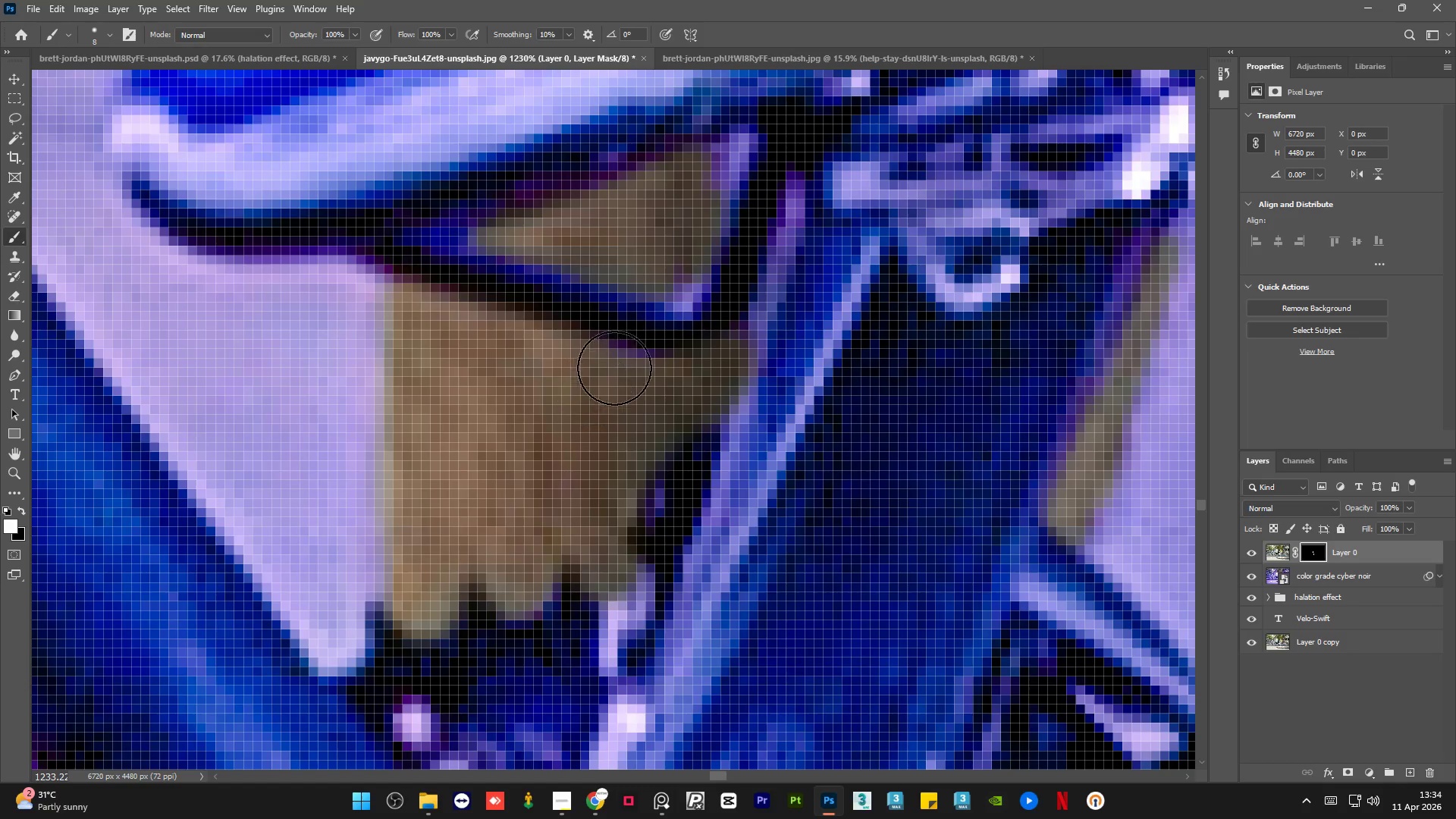 
hold_key(key=AltLeft, duration=1.5)
hold_key(key=AltLeft, duration=1.52)
hold_key(key=AltLeft, duration=0.39)
scroll: coordinate [579, 466], scroll_direction: down, amount: 52.0
 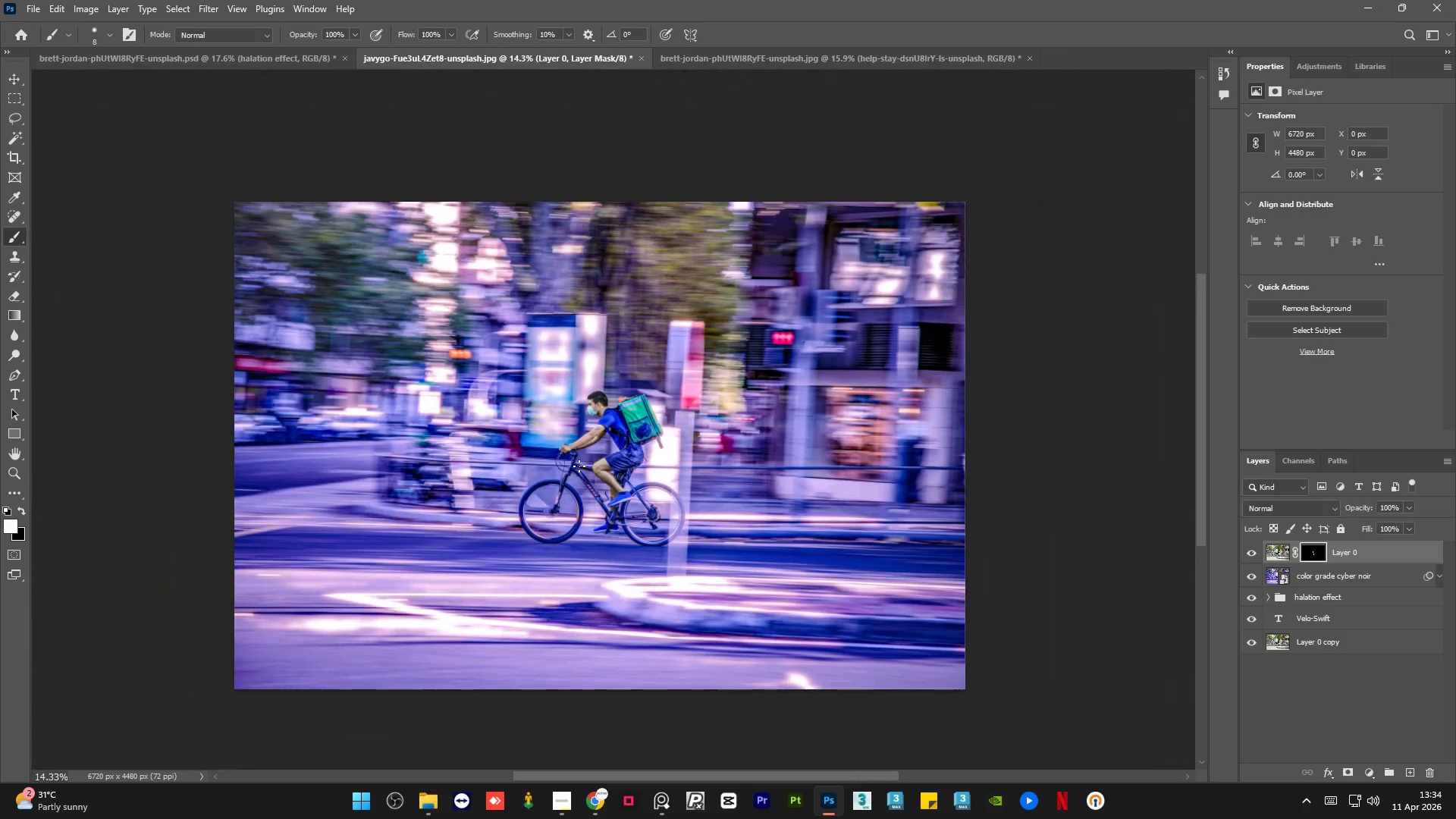 
left_click([212, 55])
 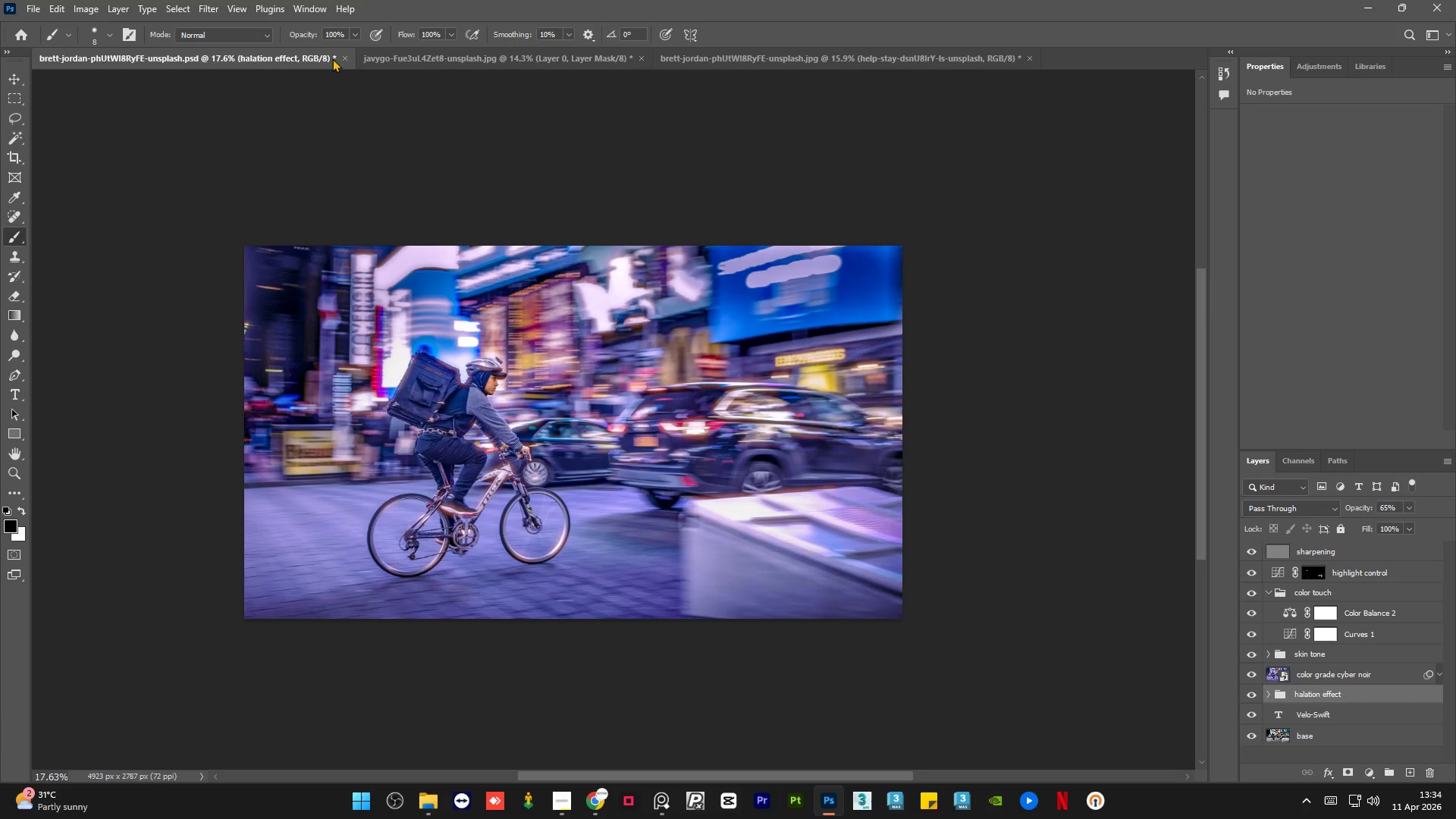 
left_click([392, 58])
 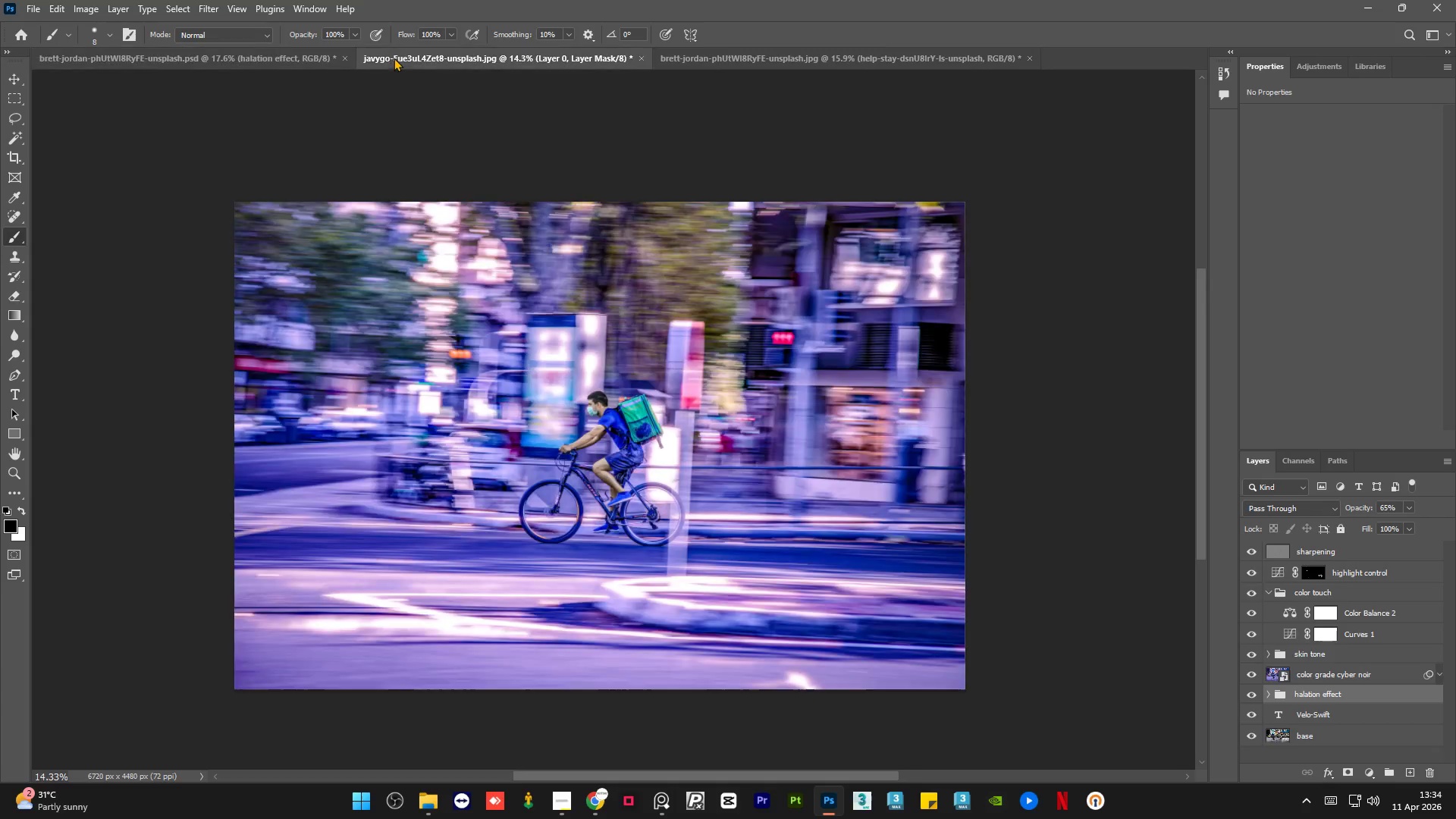 
mouse_move([411, 55])
 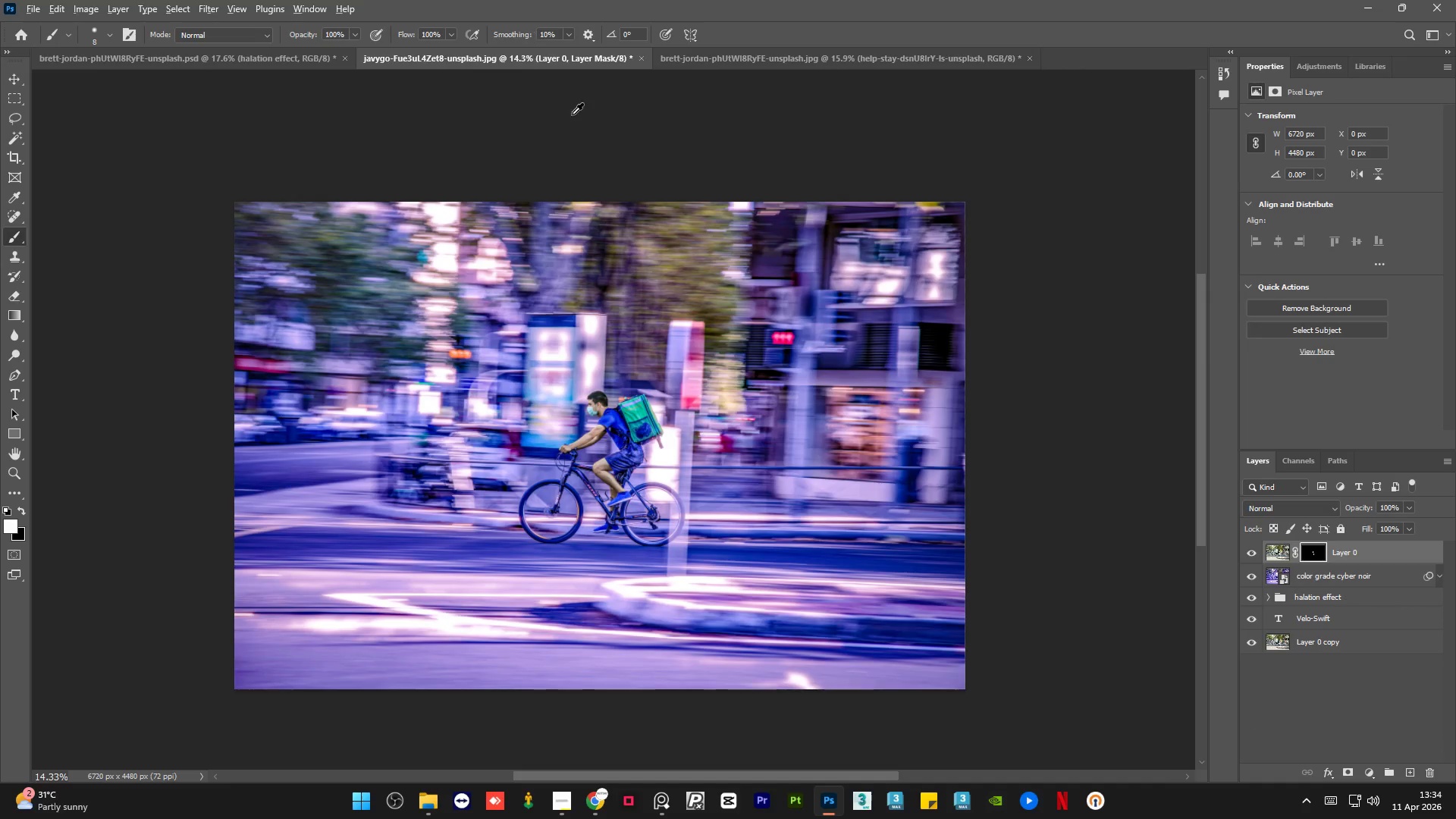 
hold_key(key=AltLeft, duration=1.5)
 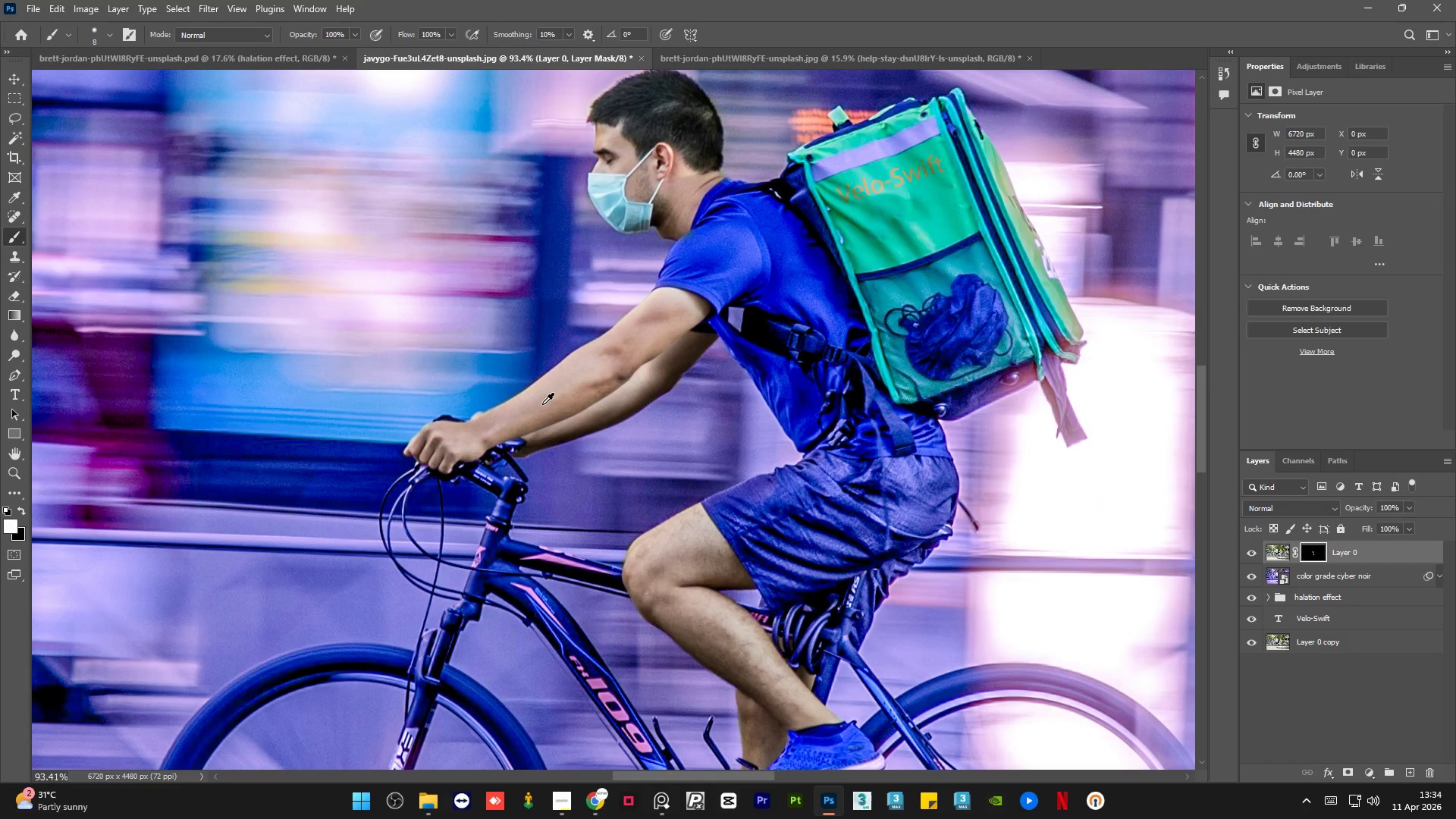 
hold_key(key=AltLeft, duration=1.5)
 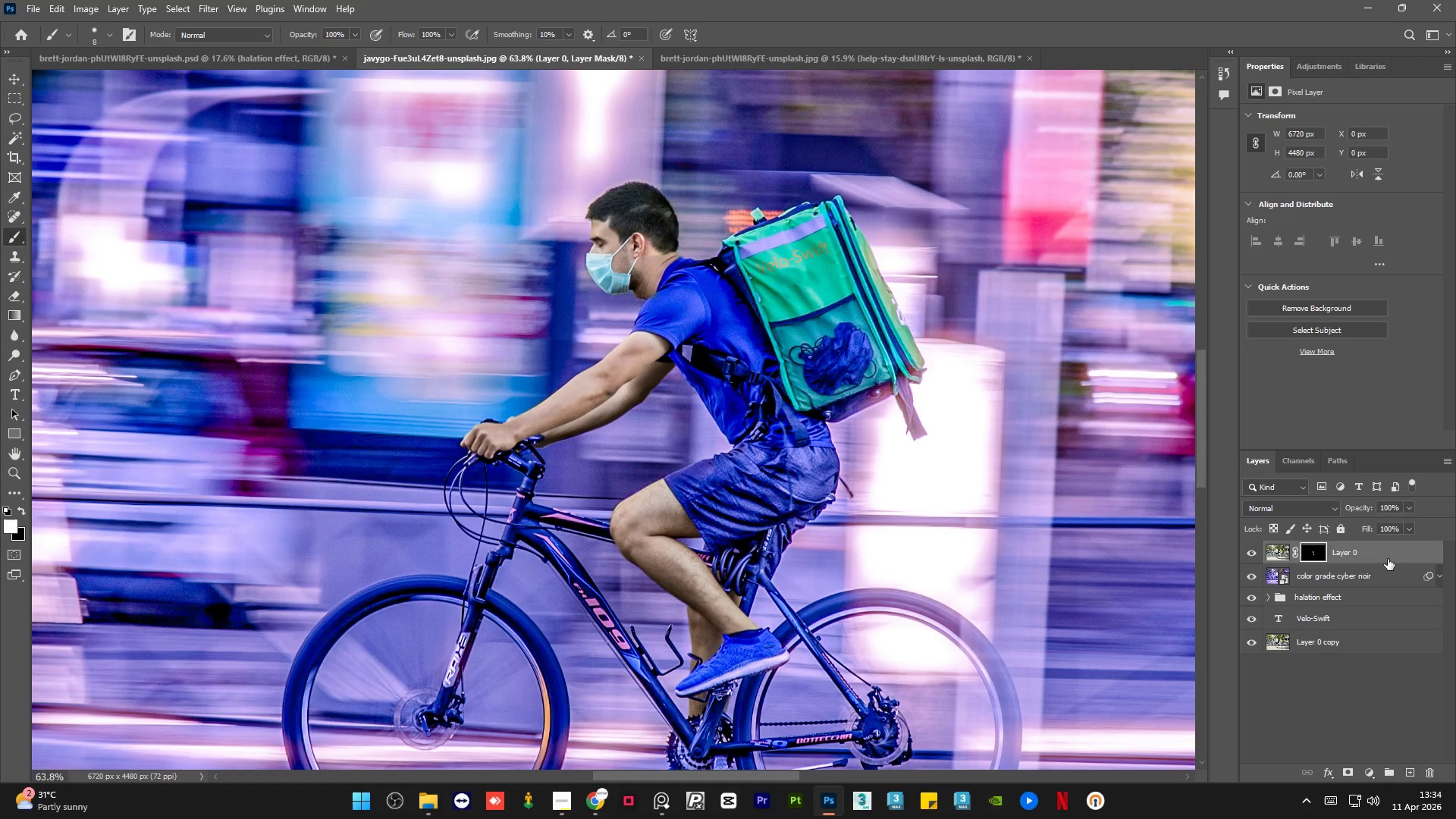 
scroll: coordinate [609, 441], scroll_direction: up, amount: 20.0
 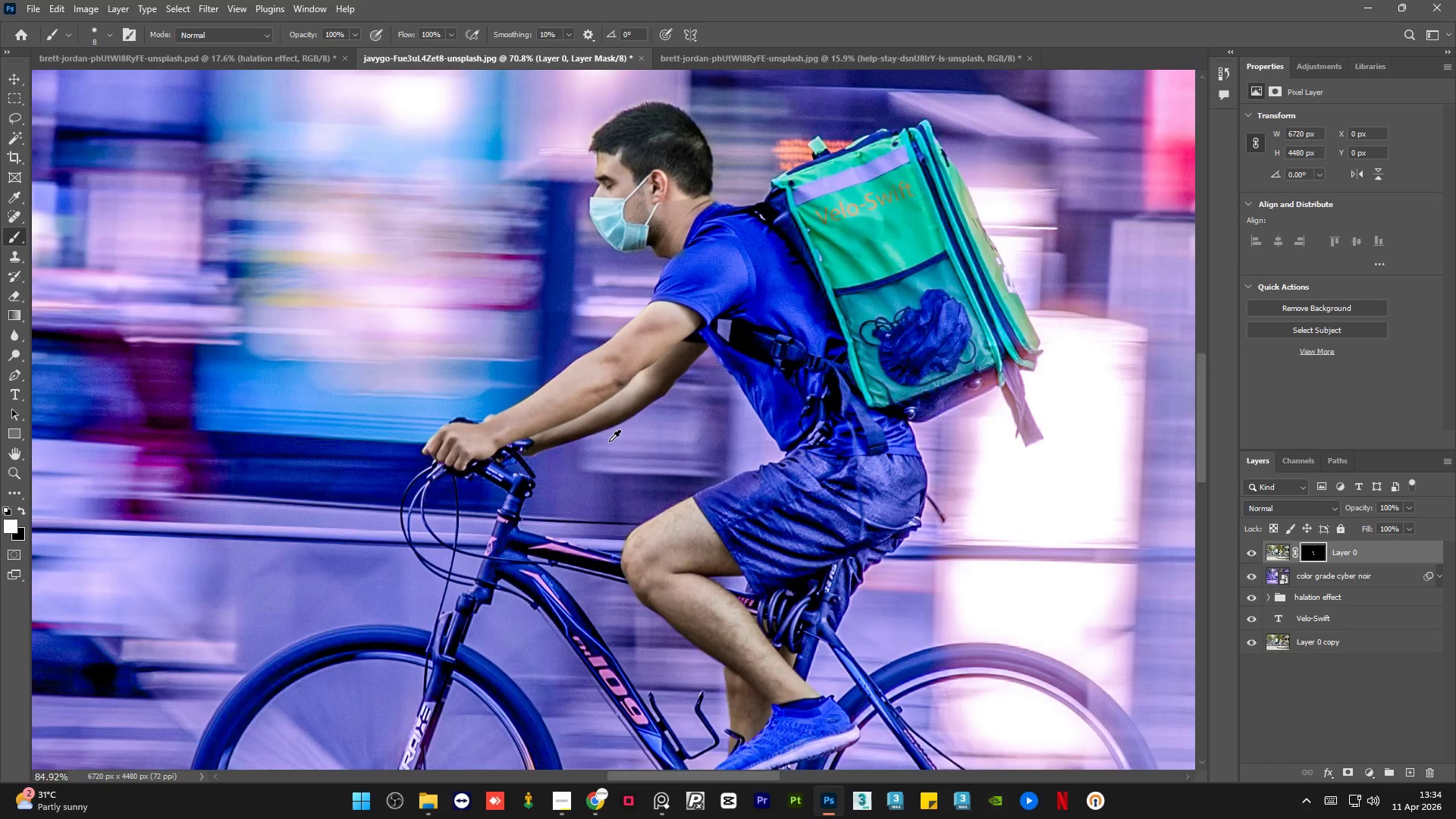 
key(Alt+AltLeft)
 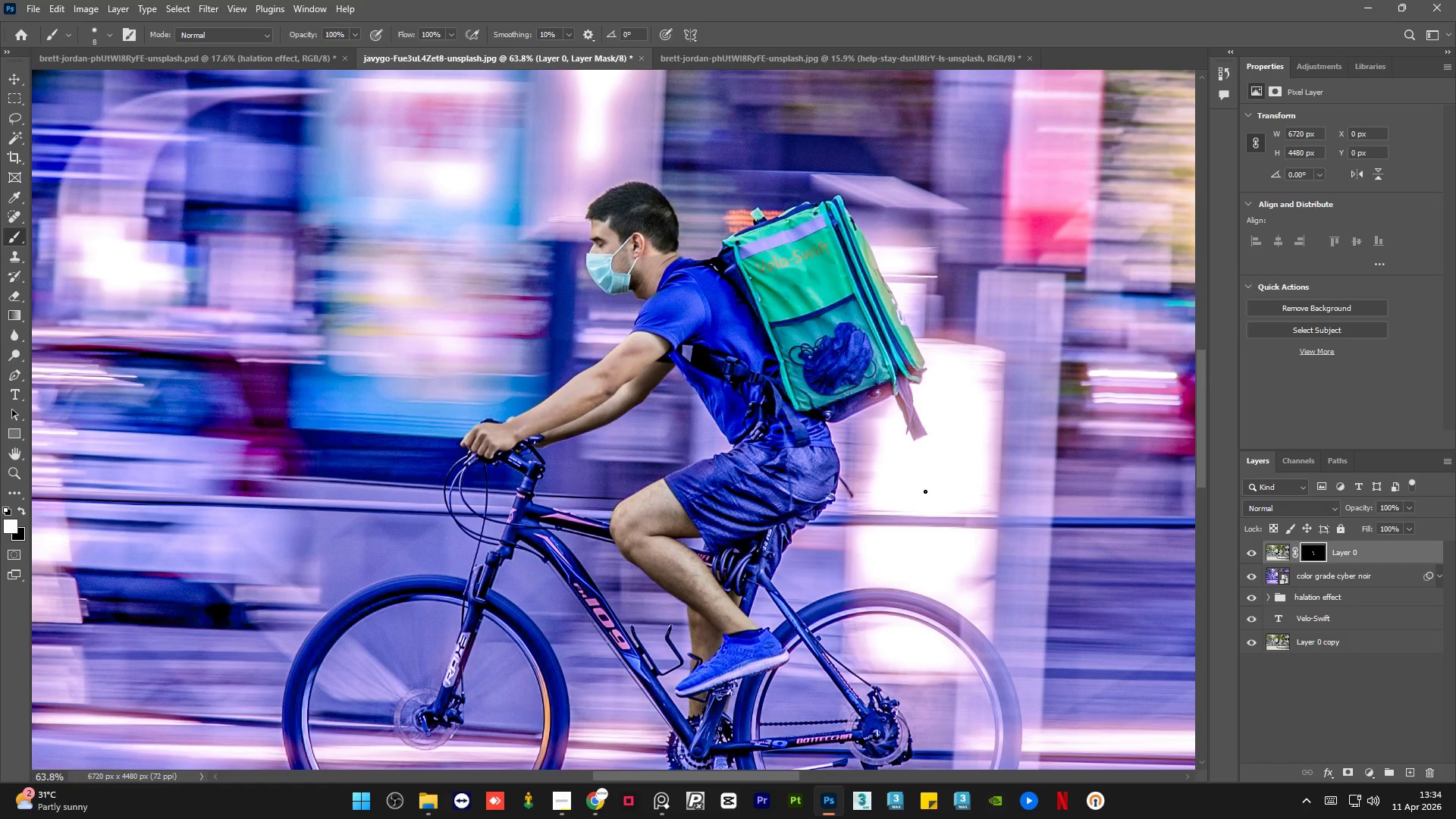 
hold_key(key=AltLeft, duration=23.55)
 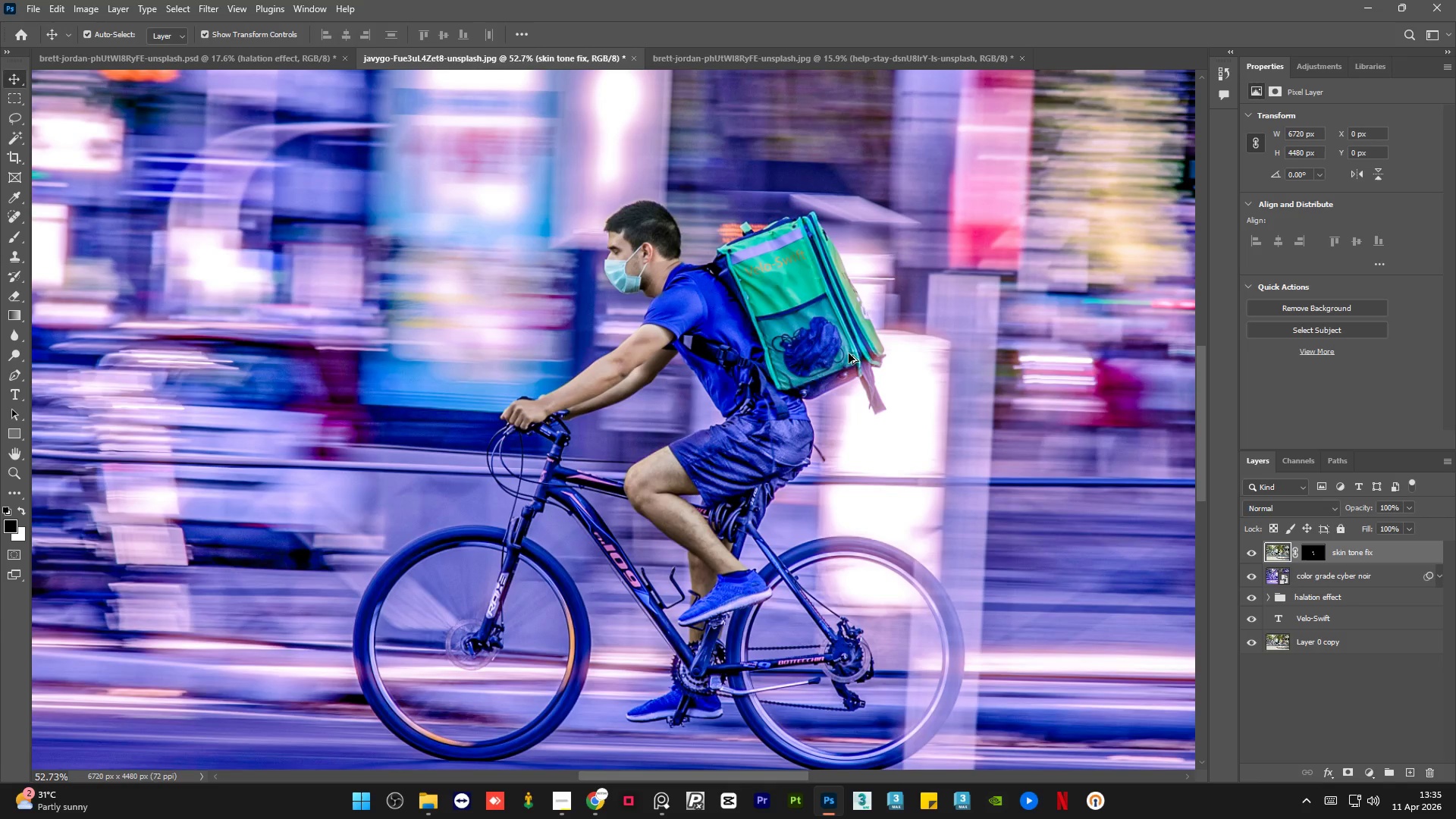 
scroll: coordinate [584, 427], scroll_direction: down, amount: 4.0
 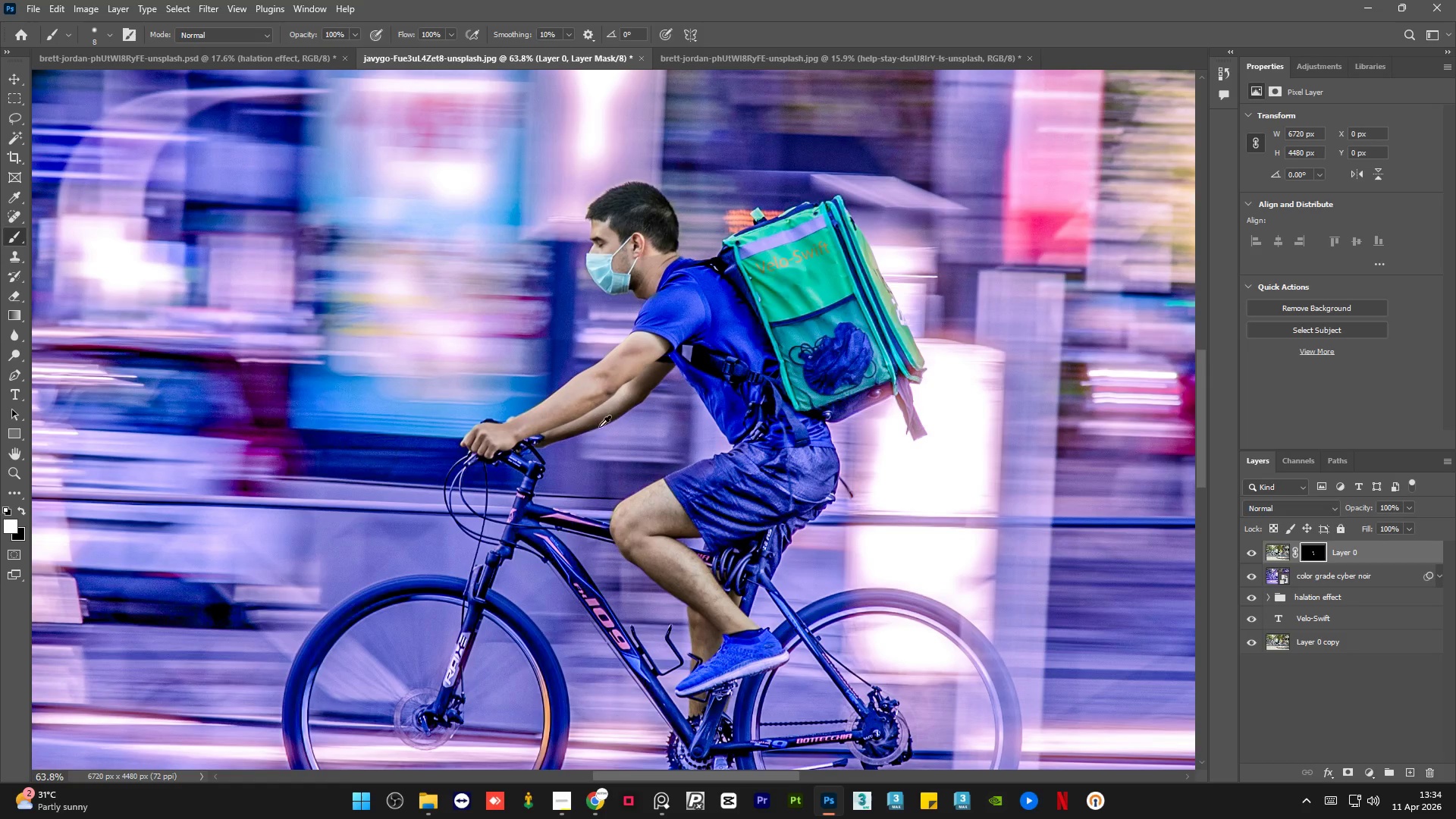 
left_click([247, 64])
 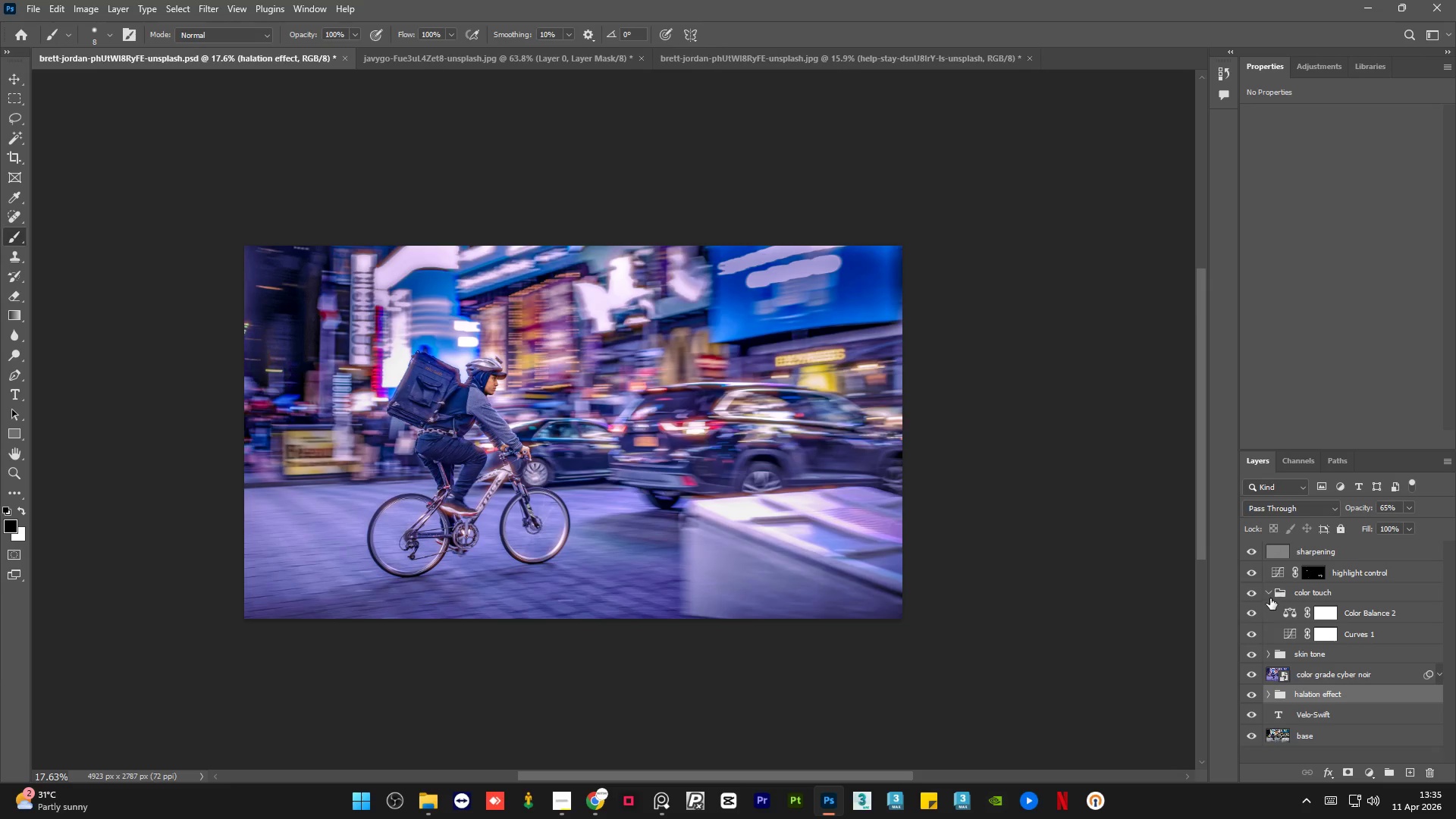 
left_click([1266, 654])
 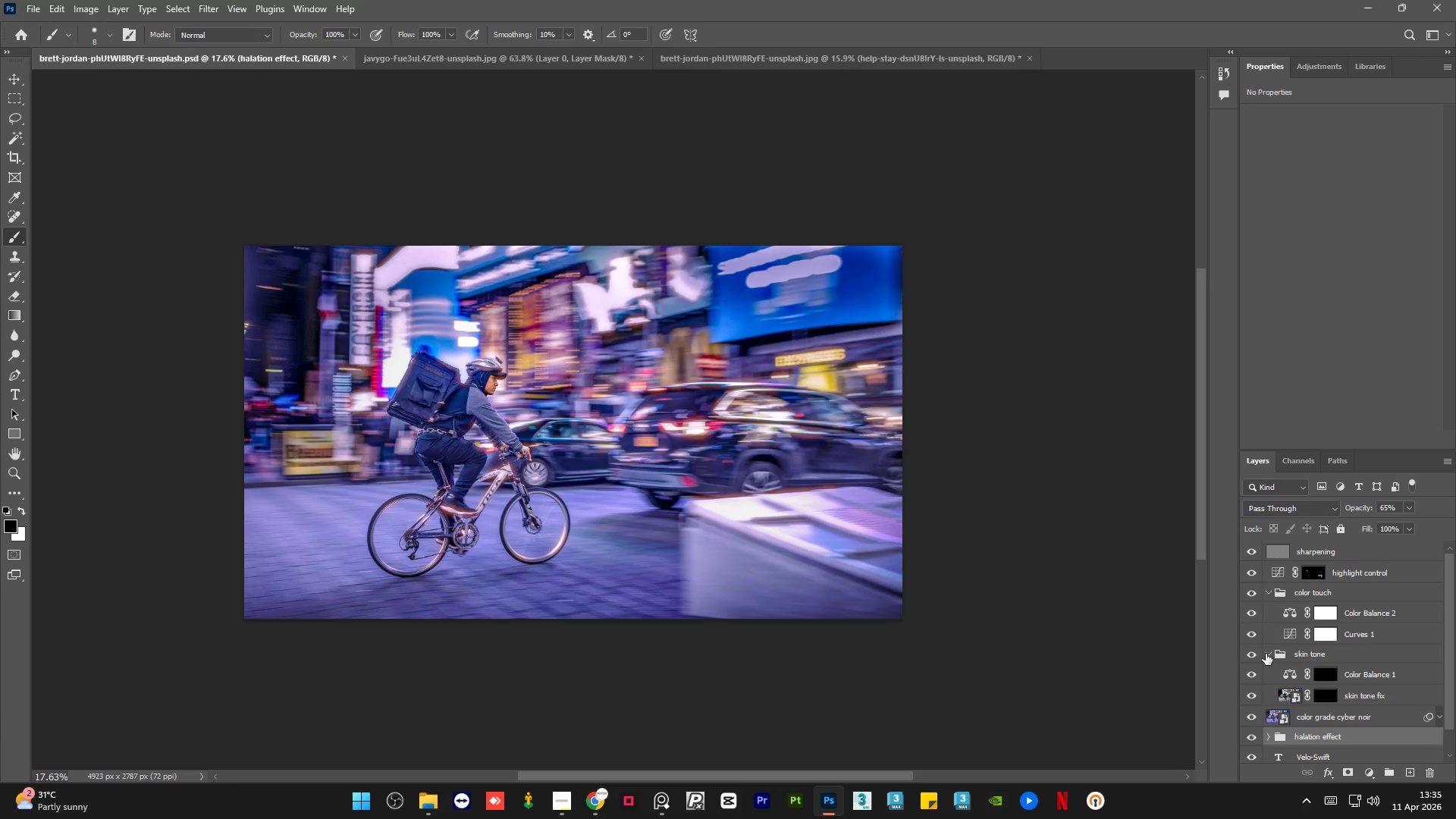 
left_click([1266, 654])
 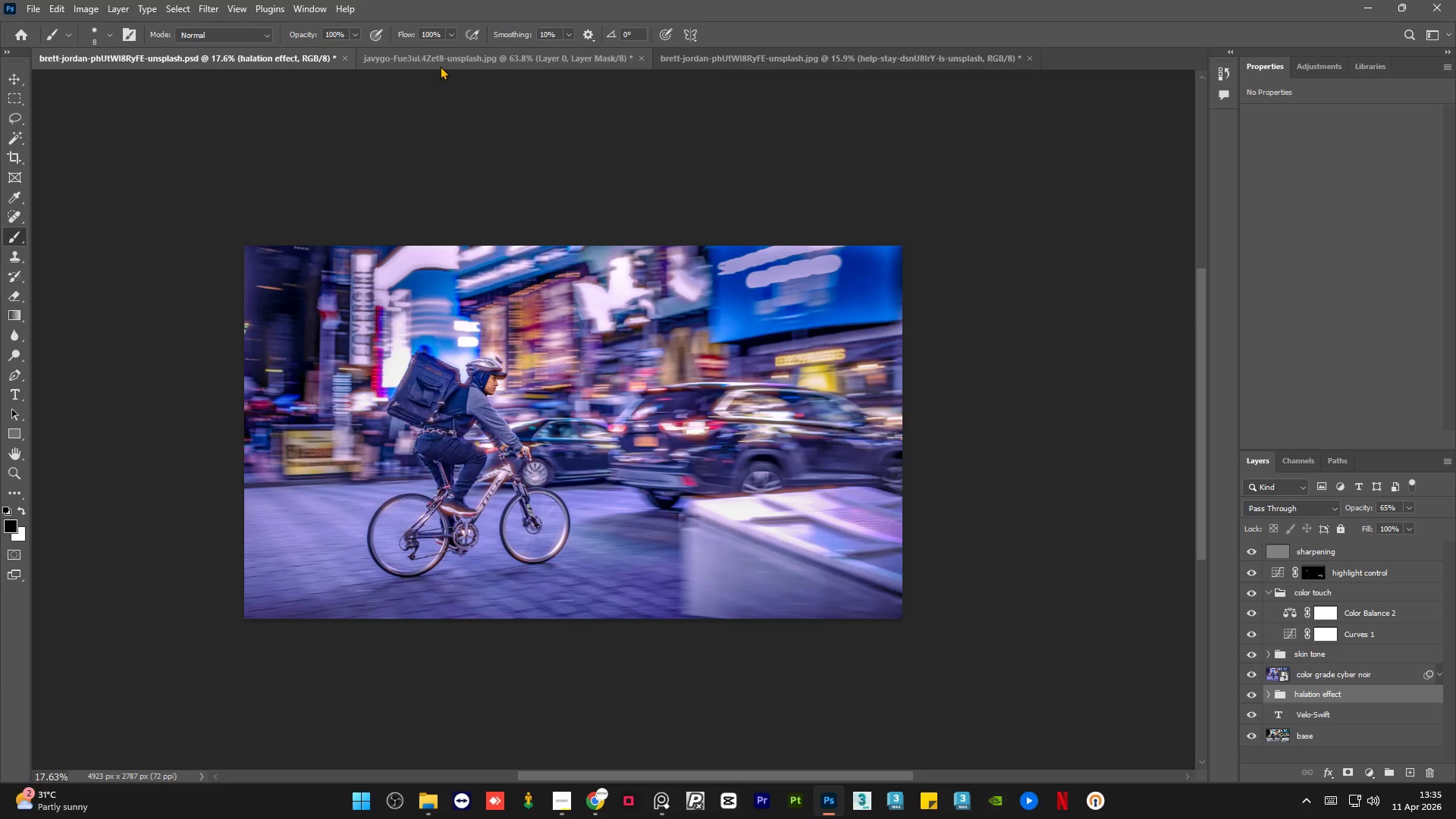 
left_click([440, 66])
 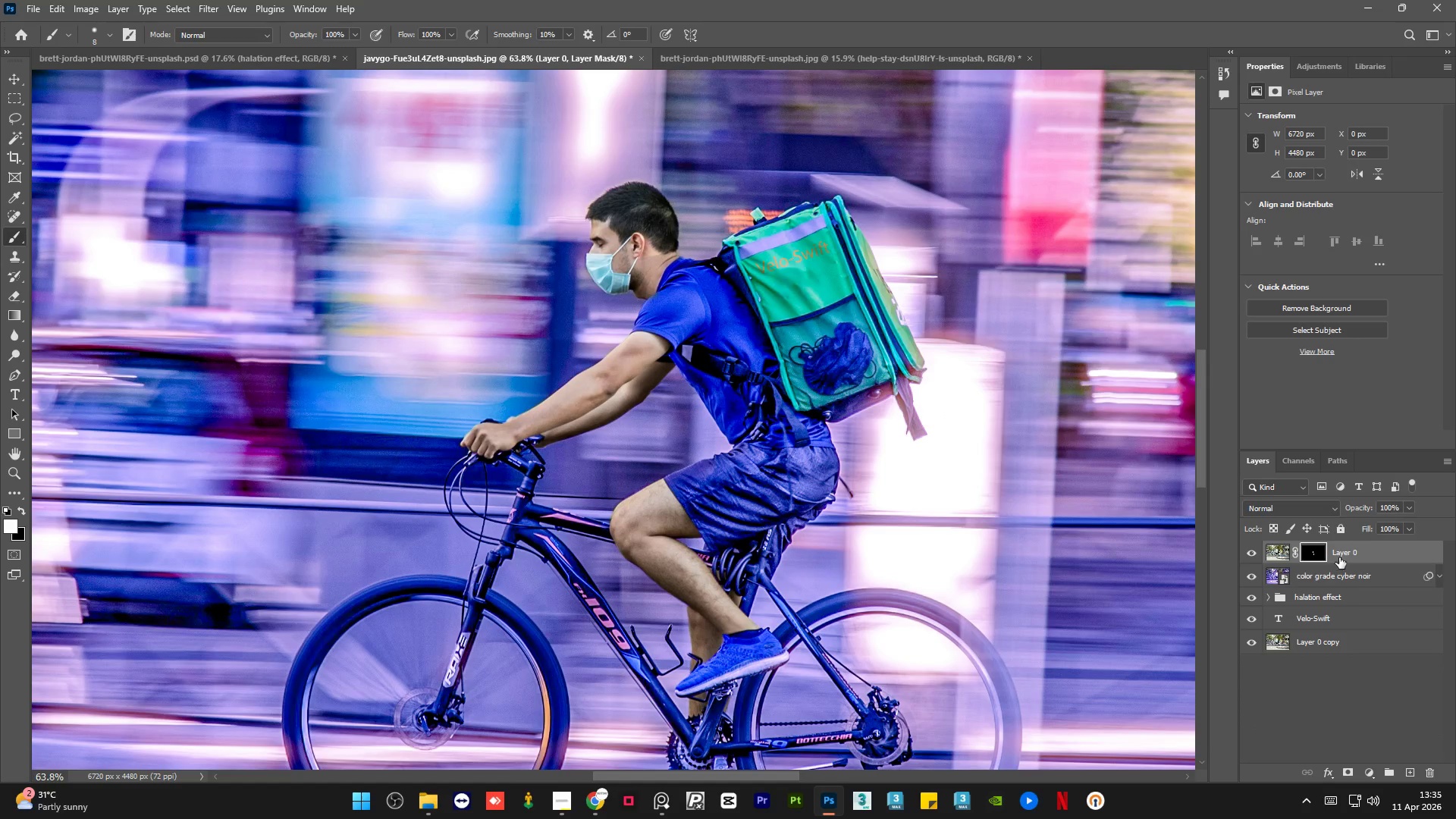 
double_click([1344, 554])
 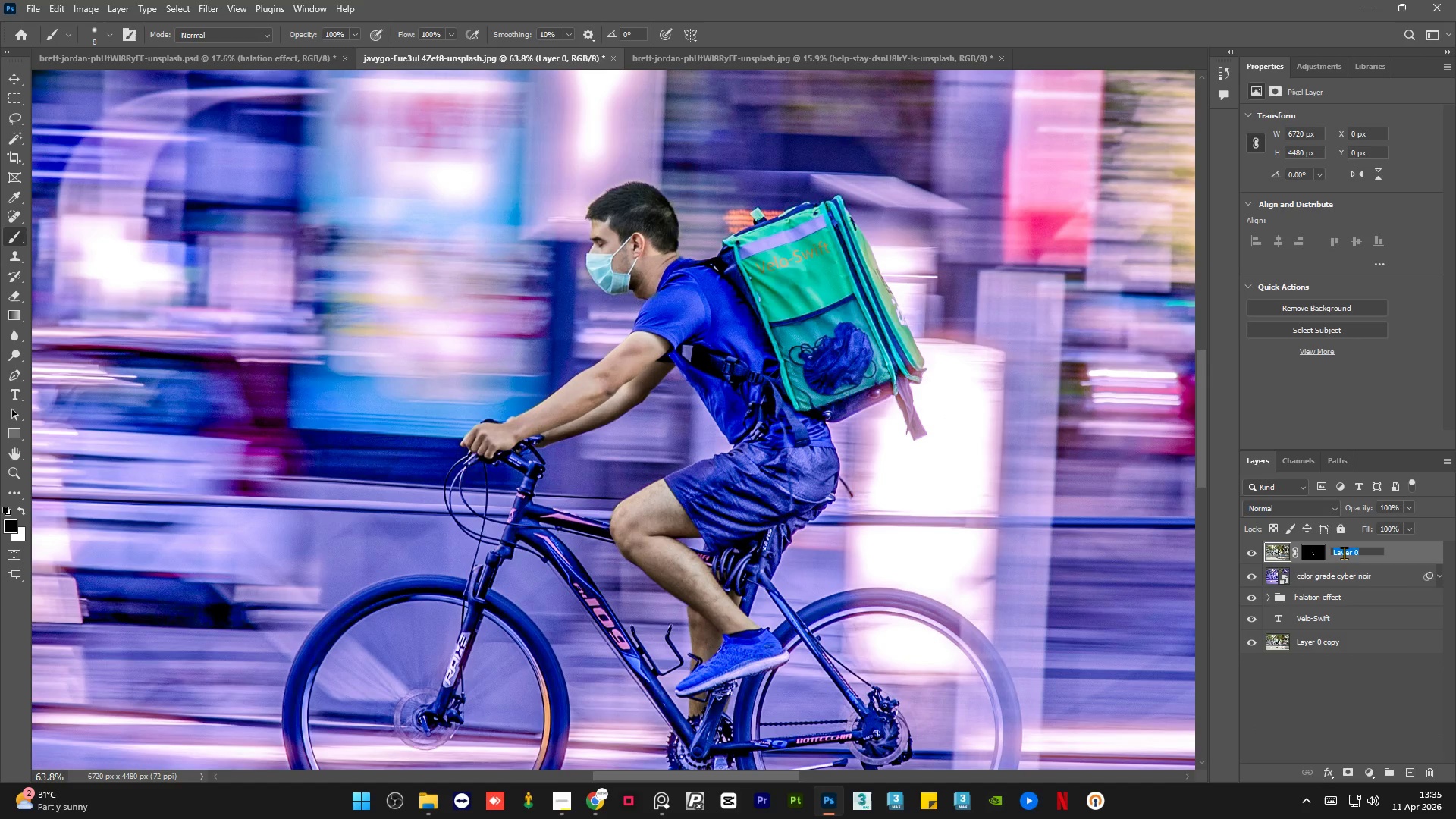 
type(skin tone fix)
 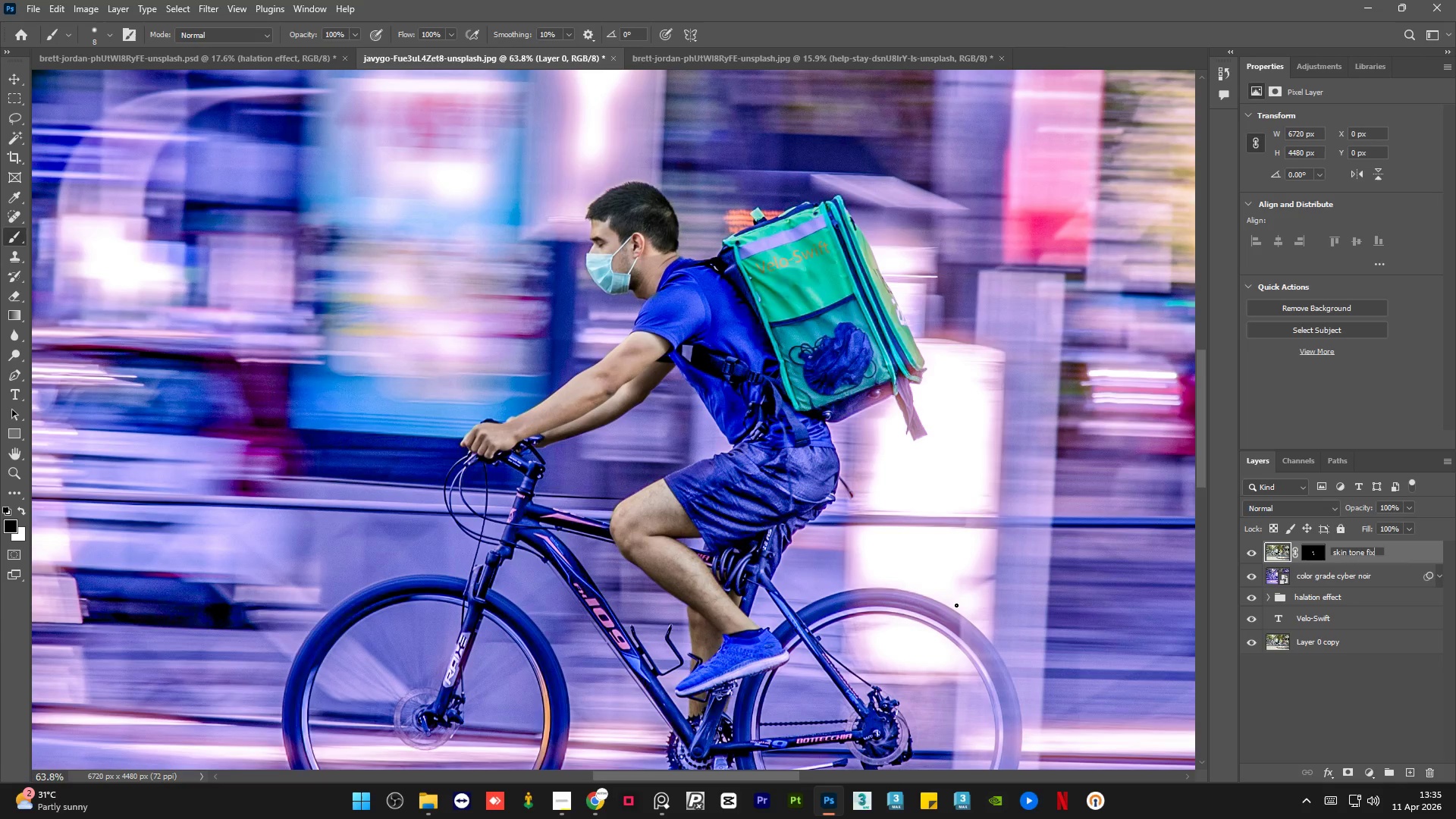 
left_click([936, 596])
 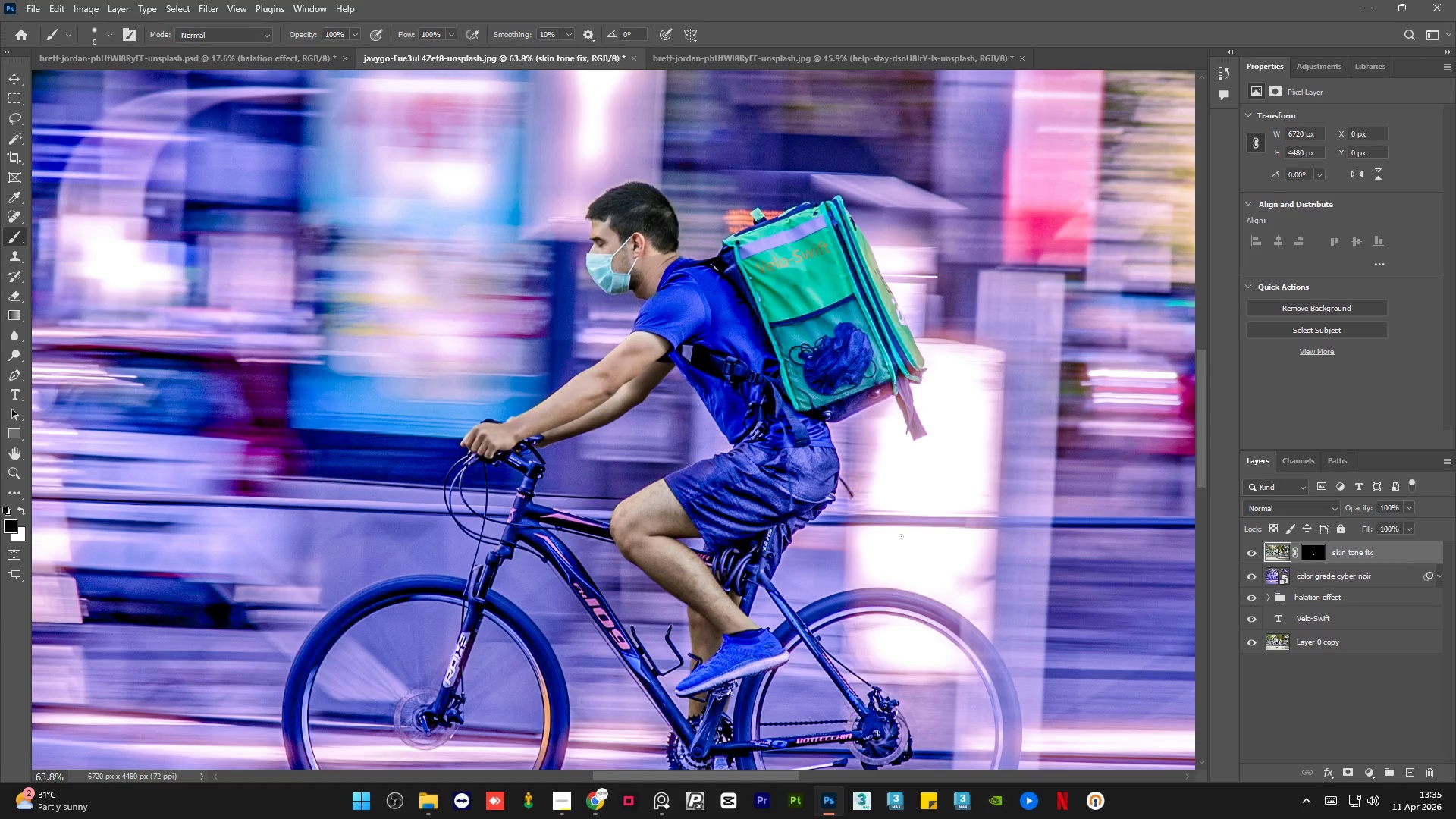 
key(Control+Z)
 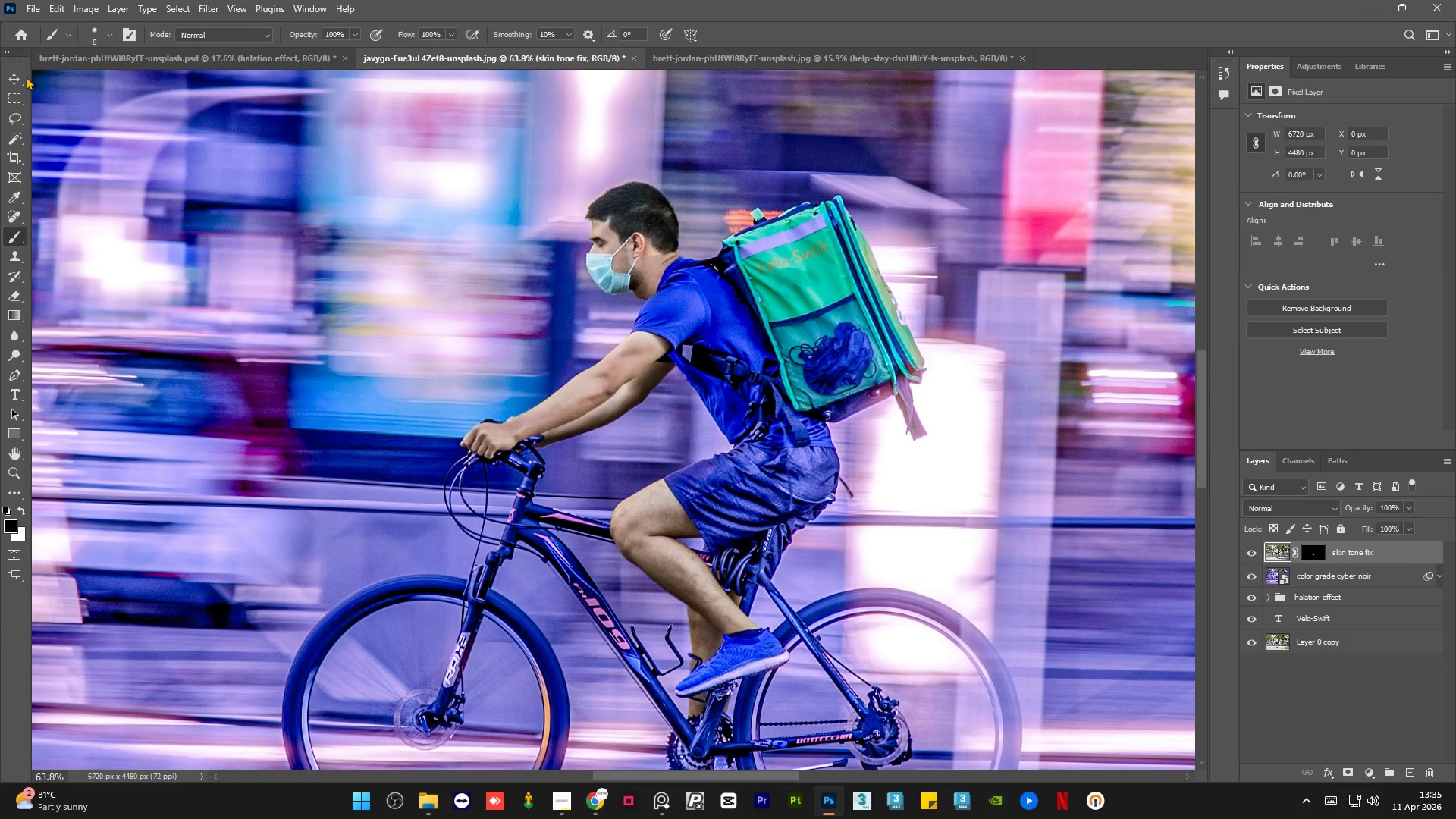 
left_click([23, 76])
 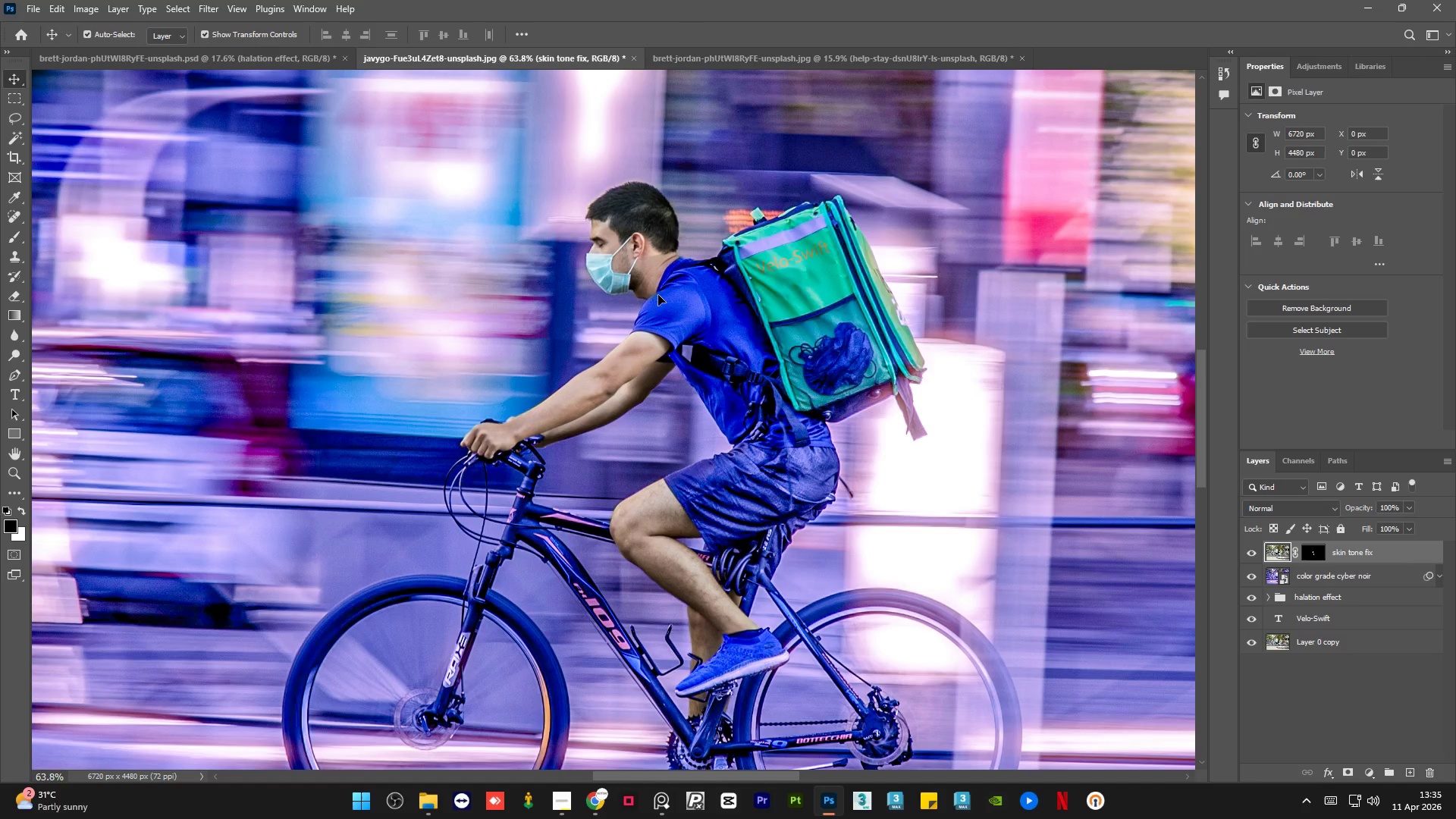 
hold_key(key=AltLeft, duration=0.62)
scroll: coordinate [691, 290], scroll_direction: down, amount: 2.0
 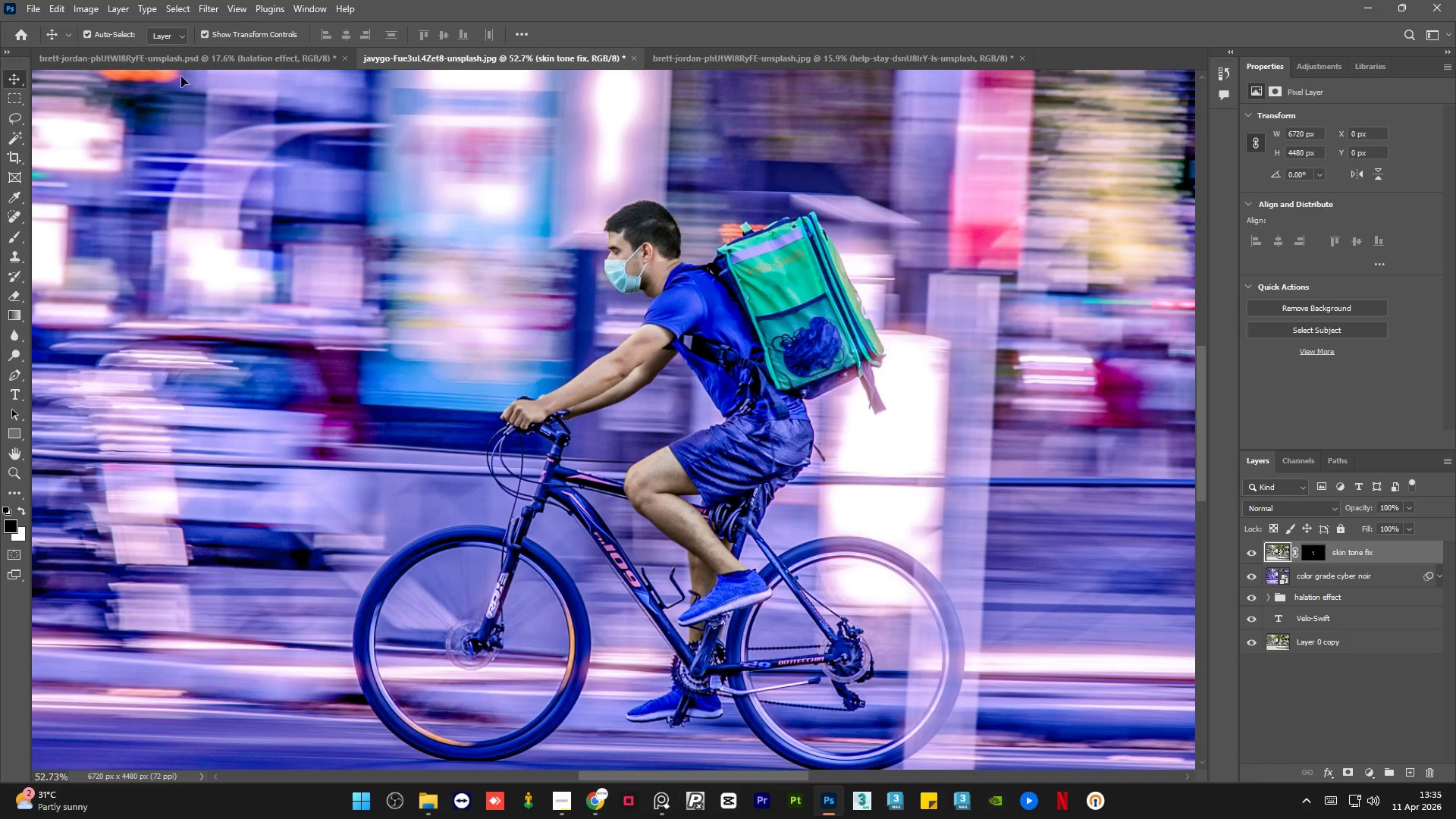 
left_click([177, 64])
 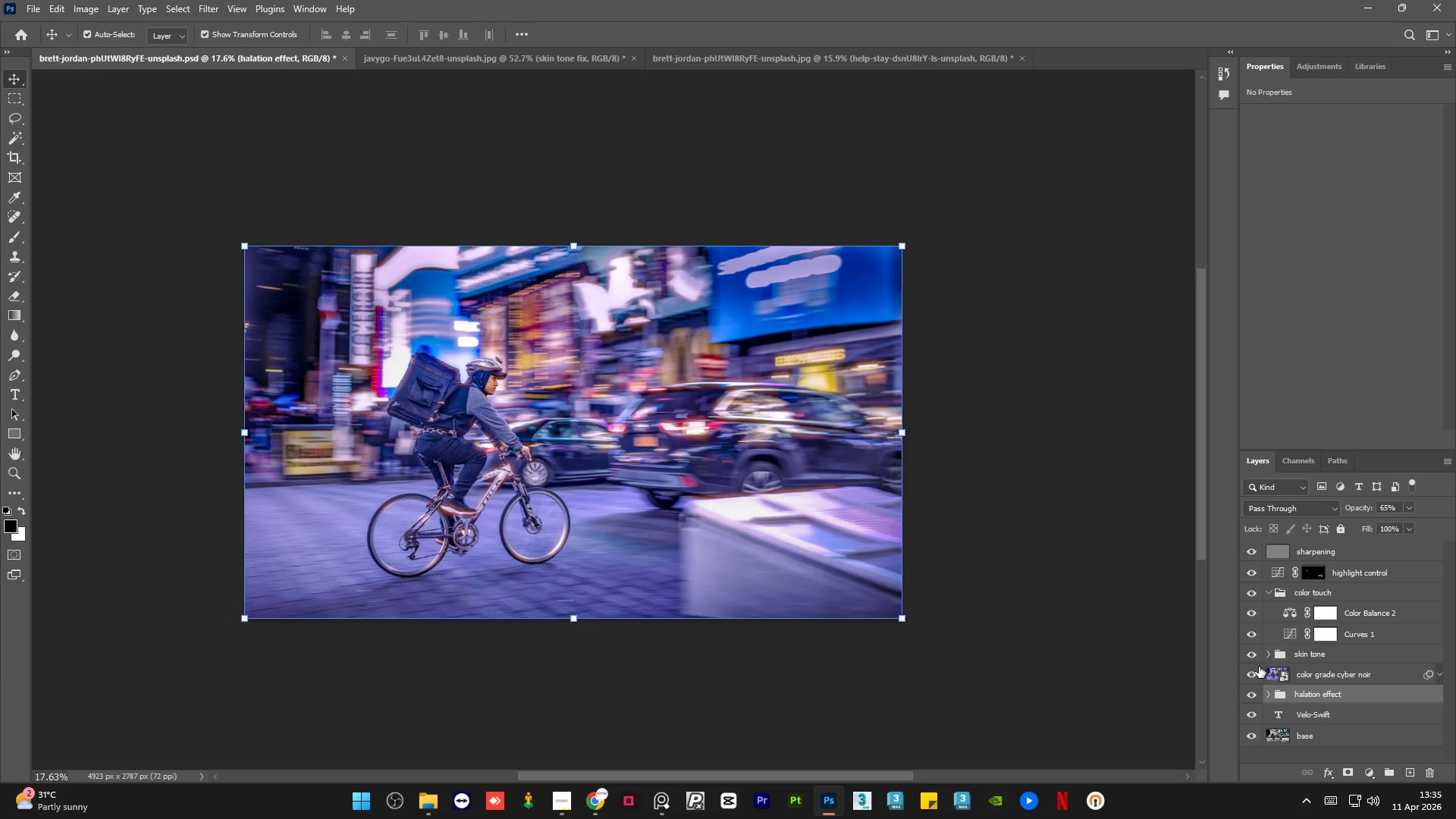 
left_click([1267, 654])
 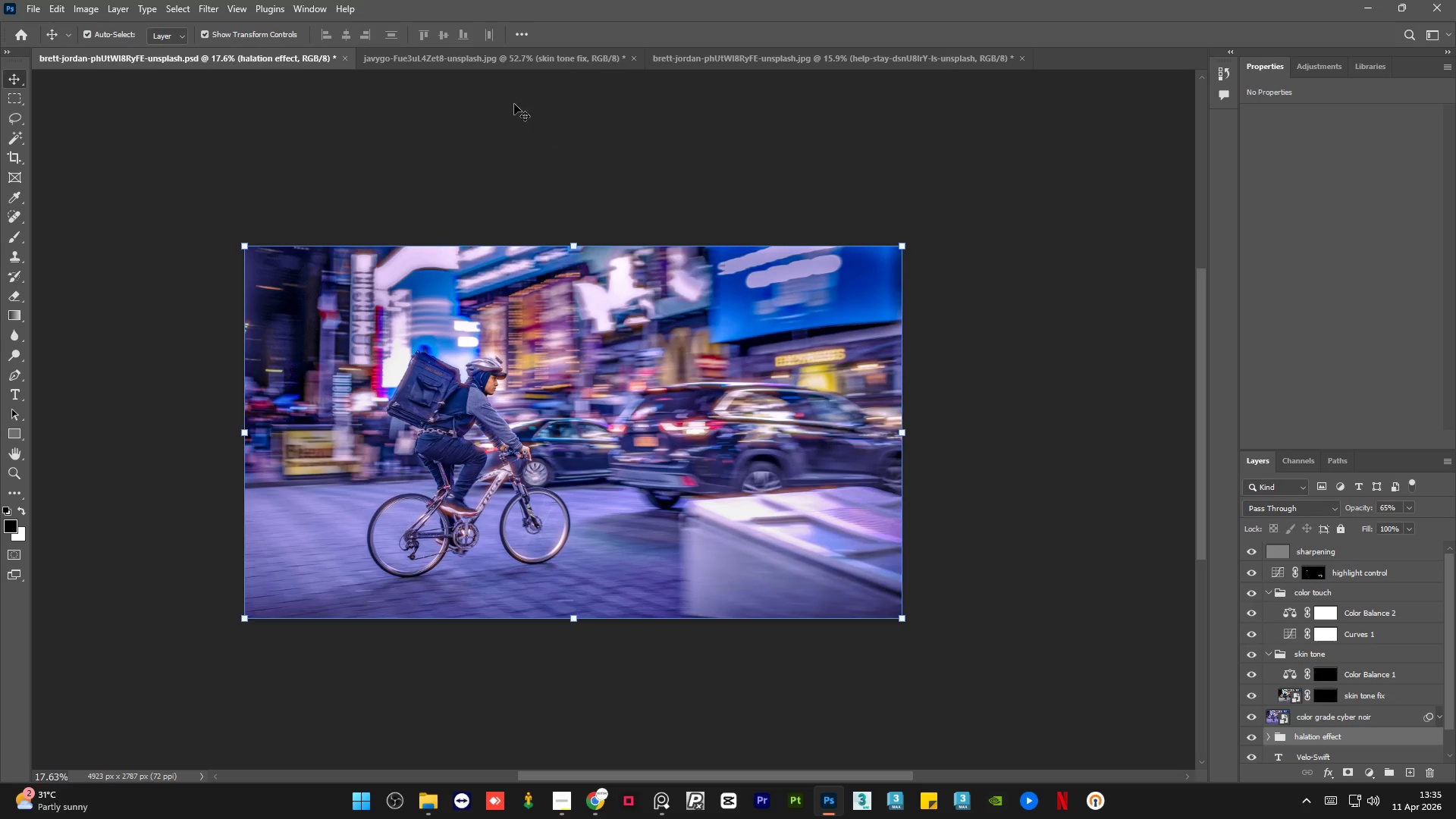 
left_click([502, 63])
 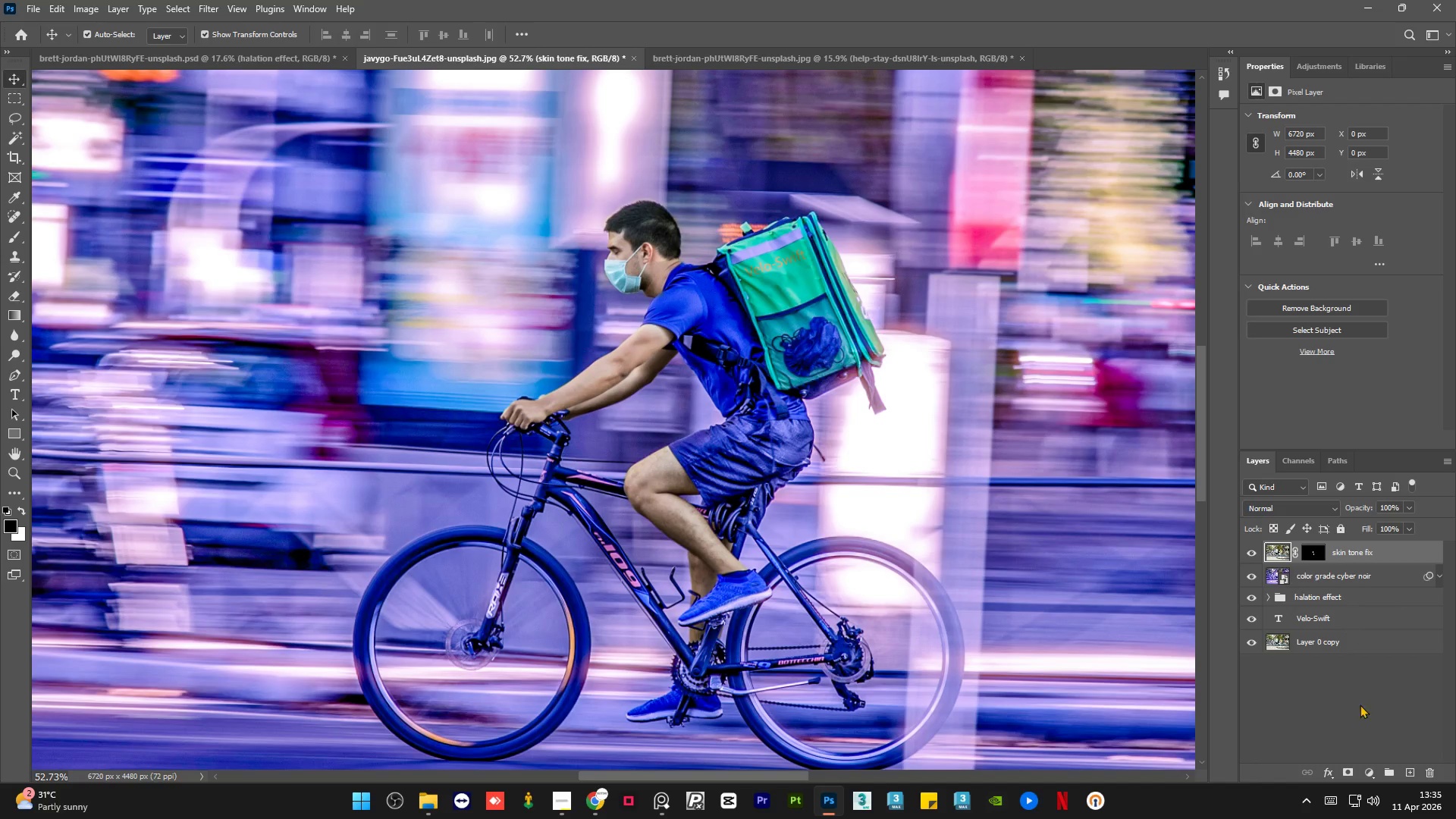 
left_click([1367, 770])
 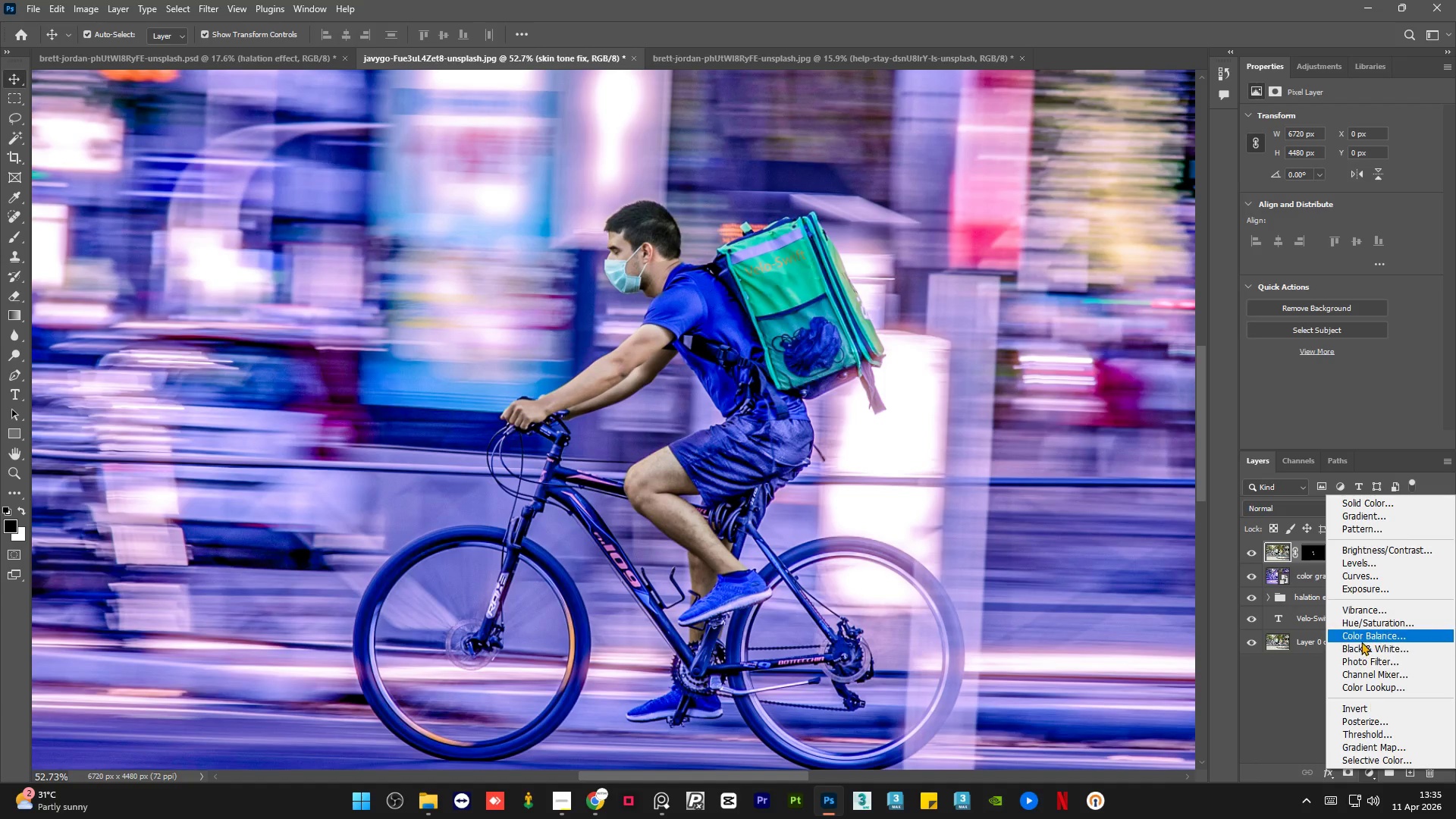 
left_click([1363, 635])
 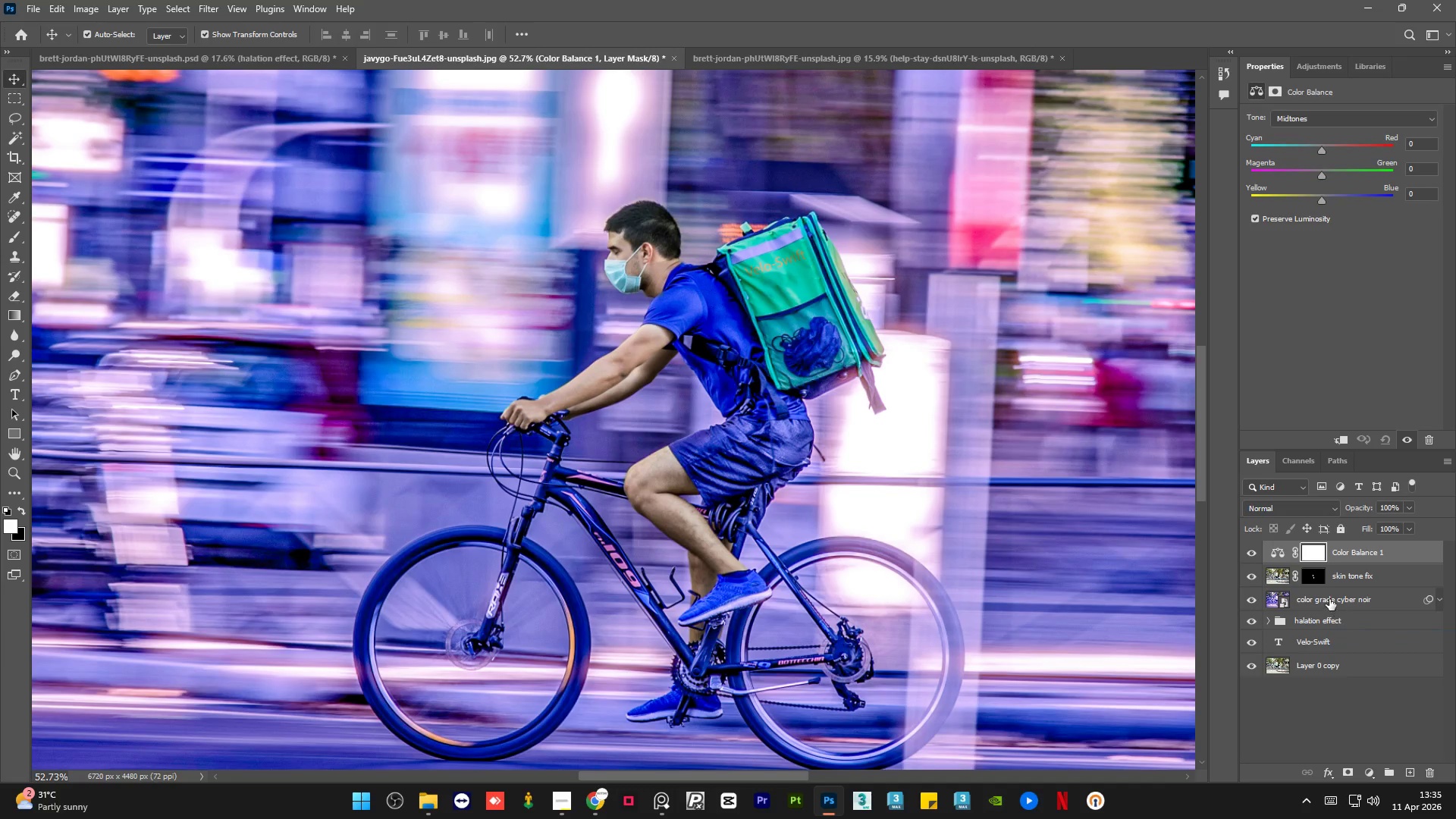 
hold_key(key=AltLeft, duration=1.08)
left_click_drag(start_coordinate=[1310, 582], to_coordinate=[1318, 548])
 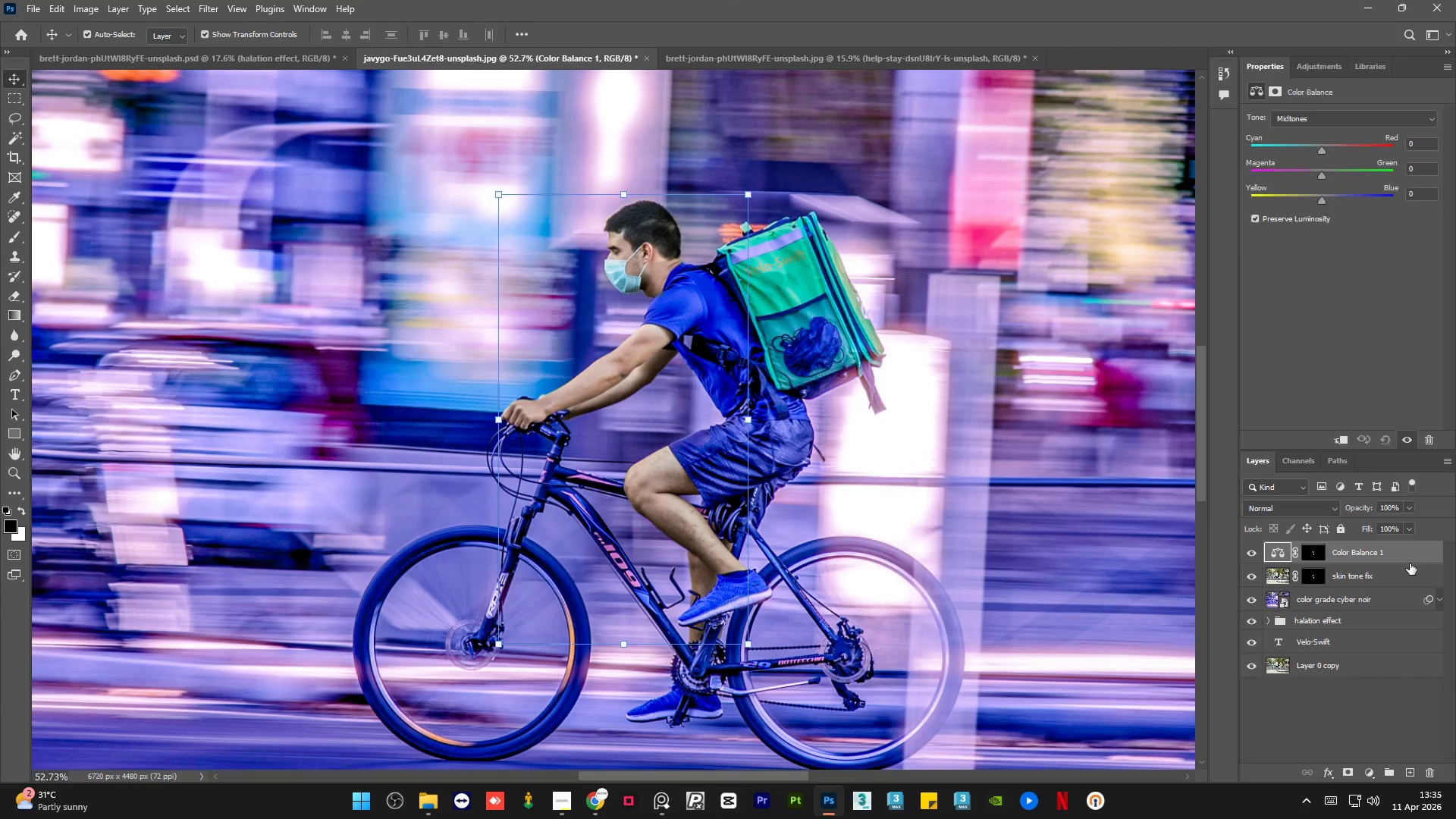 
double_click([1399, 571])
 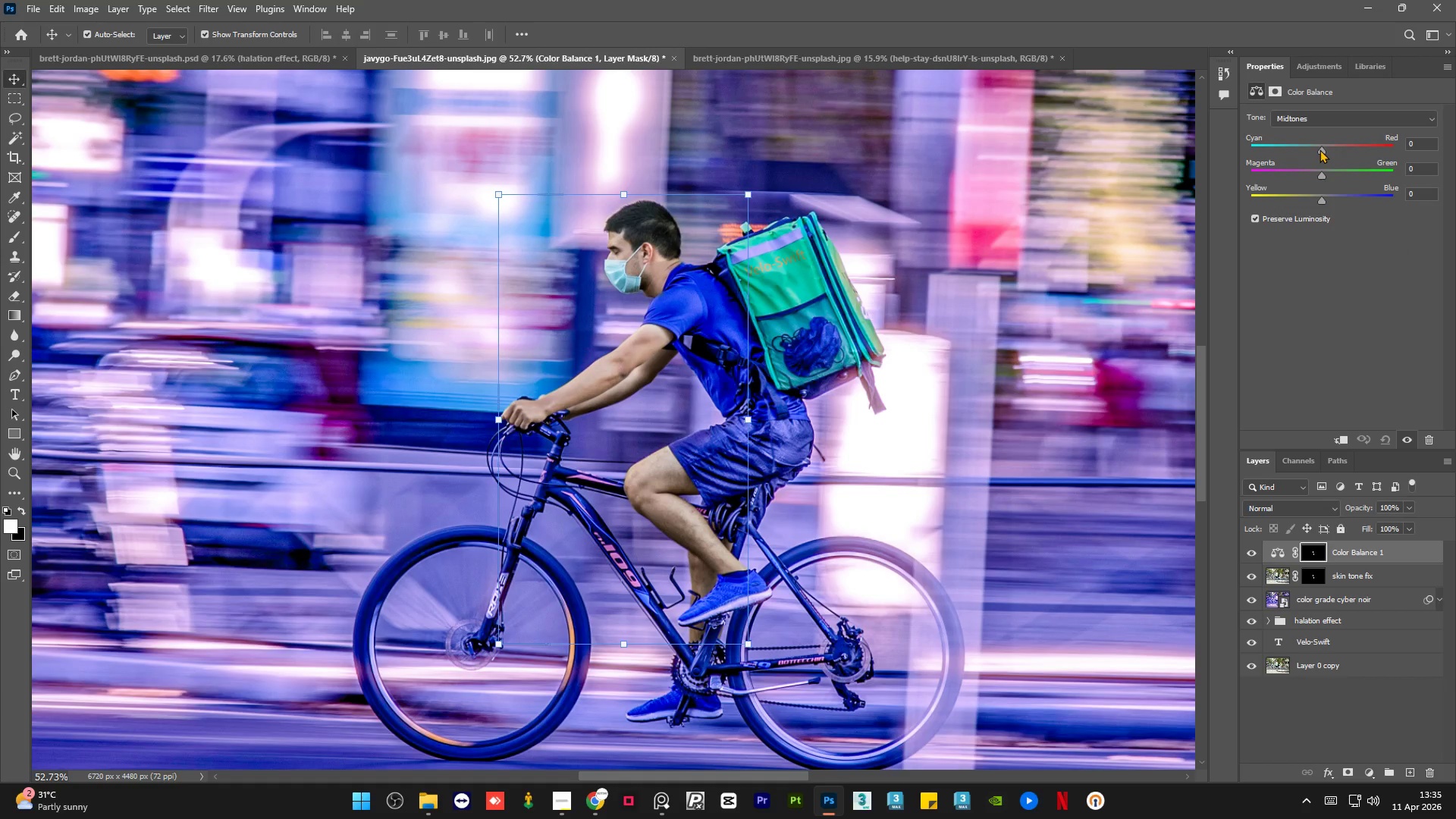 
left_click_drag(start_coordinate=[1320, 149], to_coordinate=[1327, 149])
 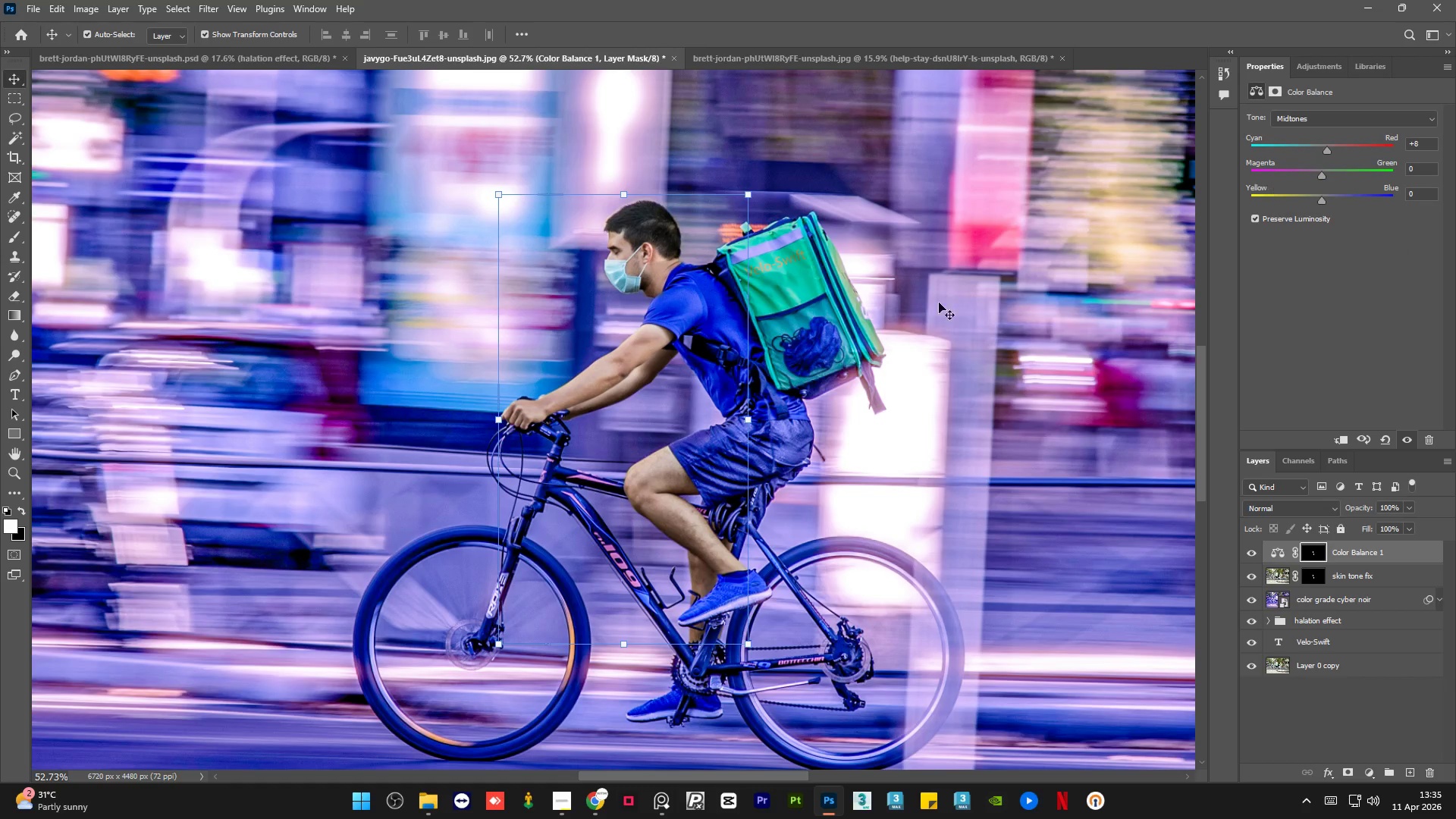 
hold_key(key=AltLeft, duration=1.11)
scroll: coordinate [647, 237], scroll_direction: up, amount: 14.0
 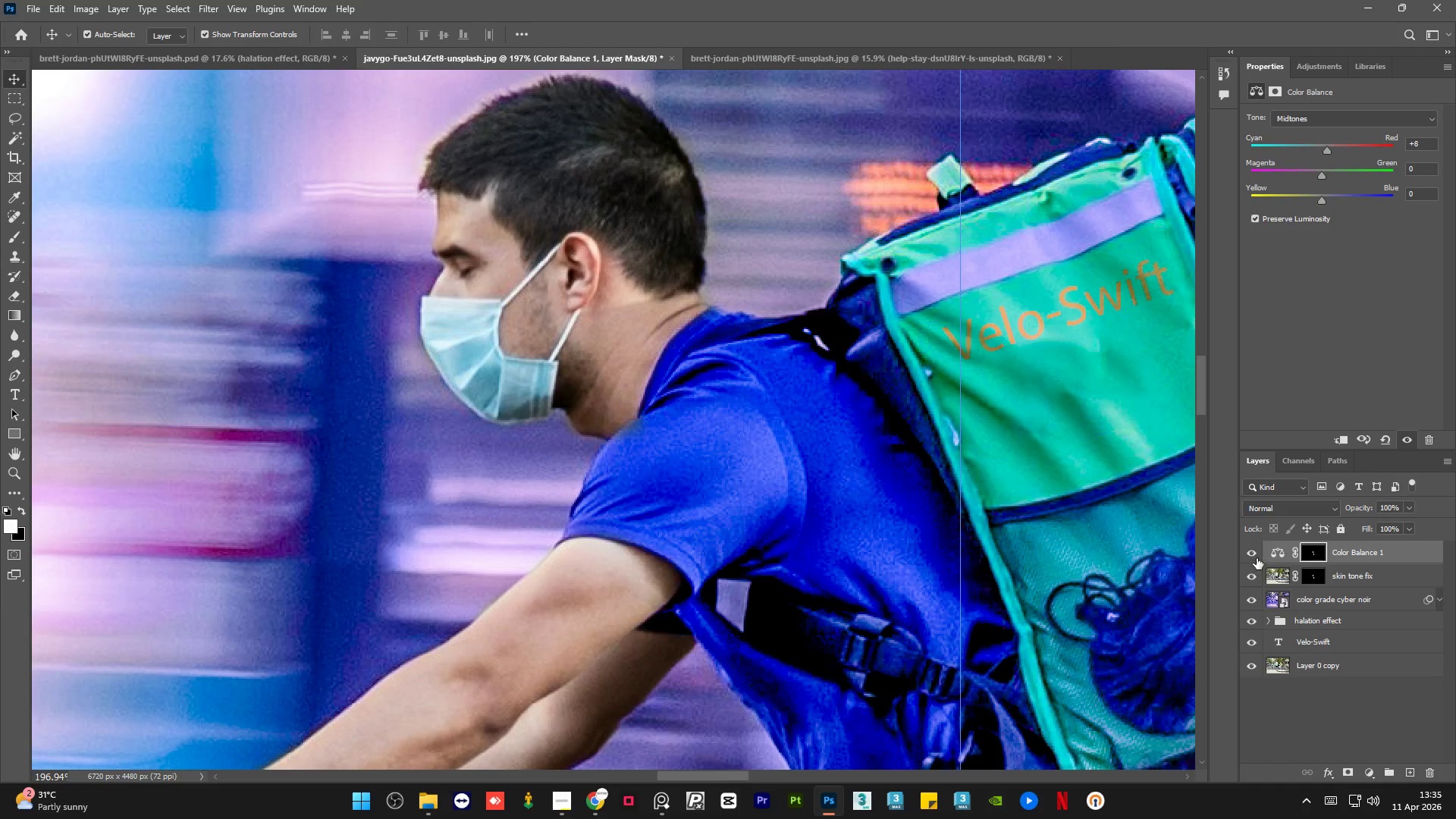 
left_click([1252, 556])
 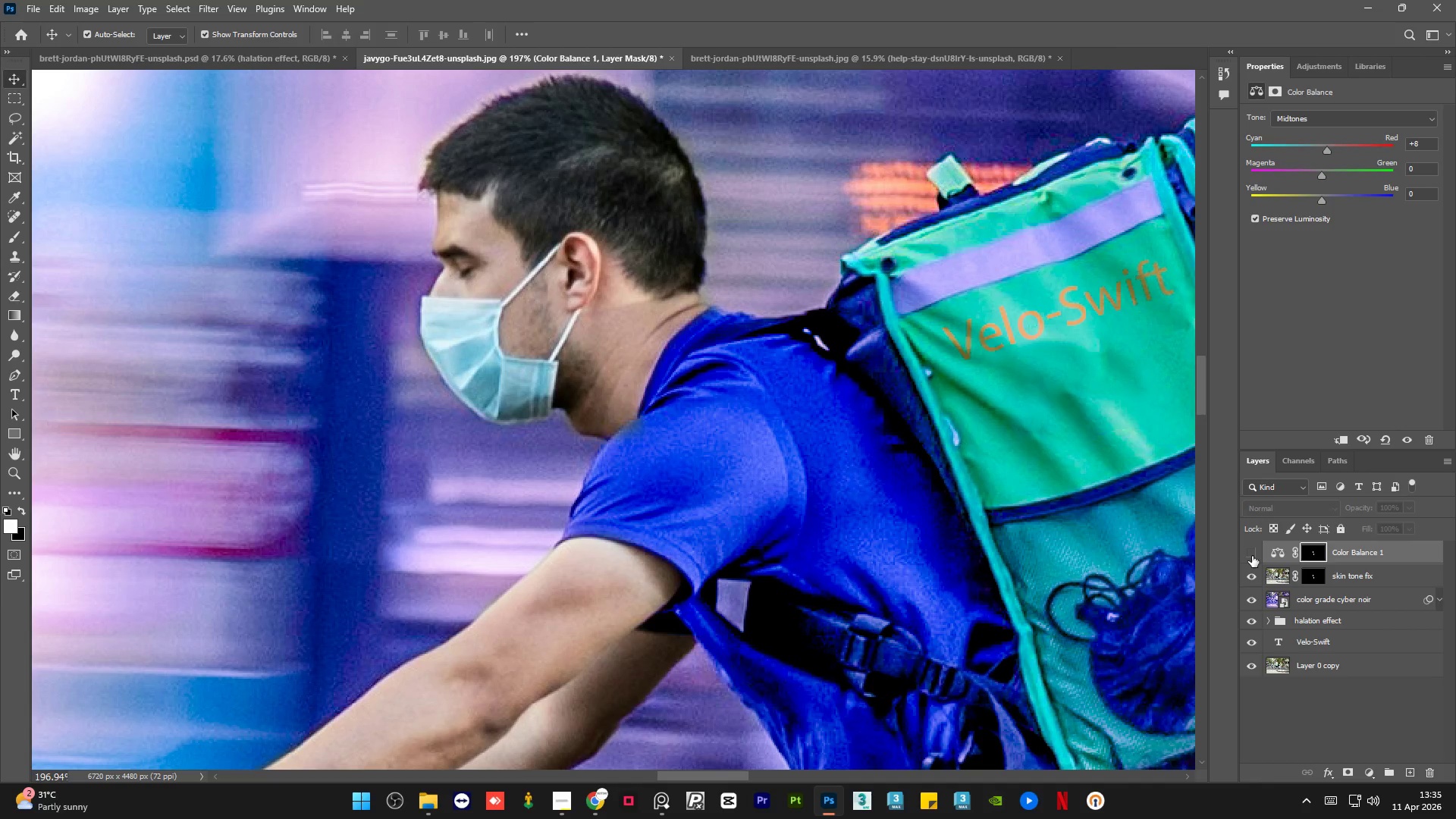 
left_click([1252, 556])
 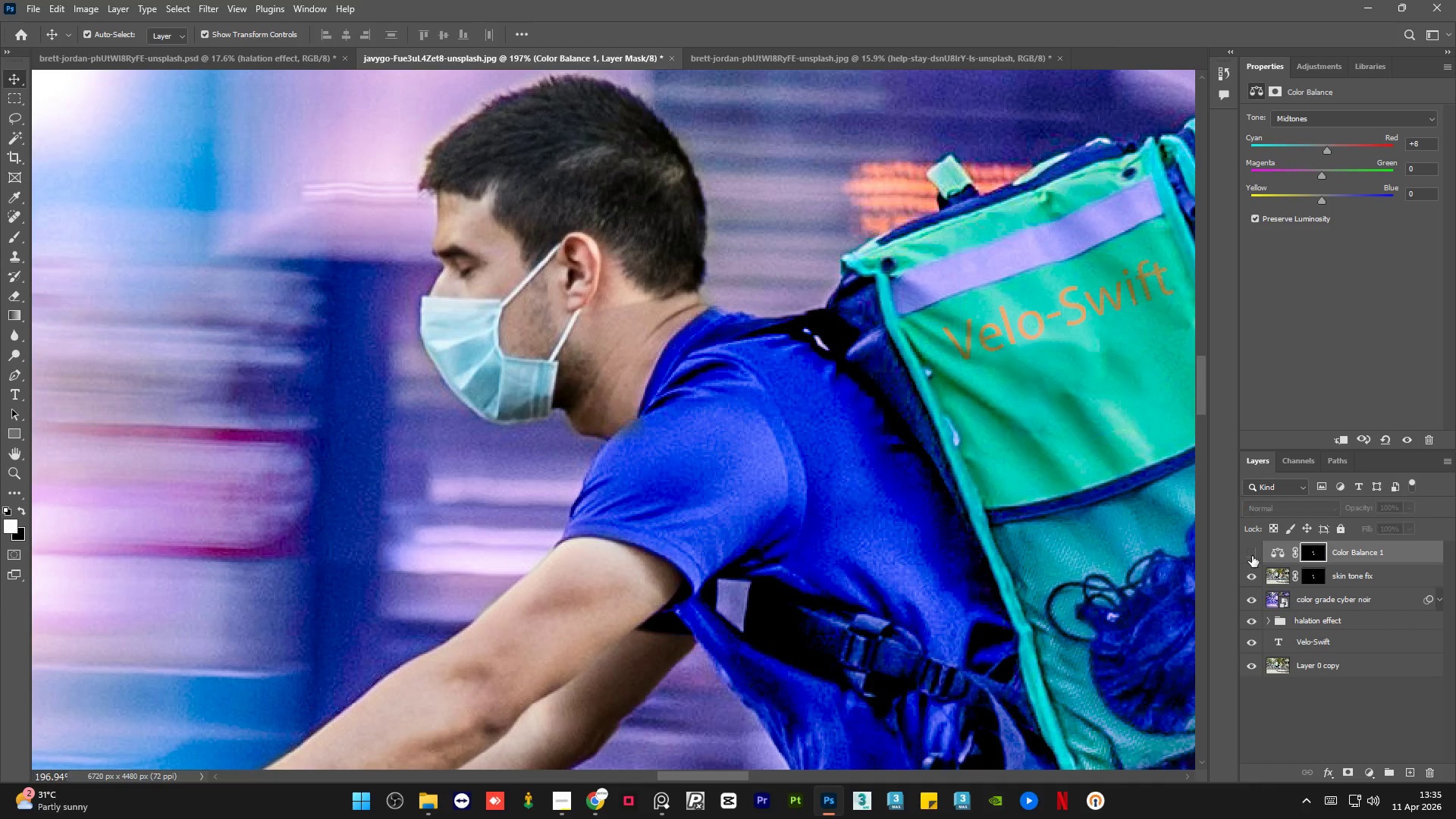 
double_click([1252, 556])
 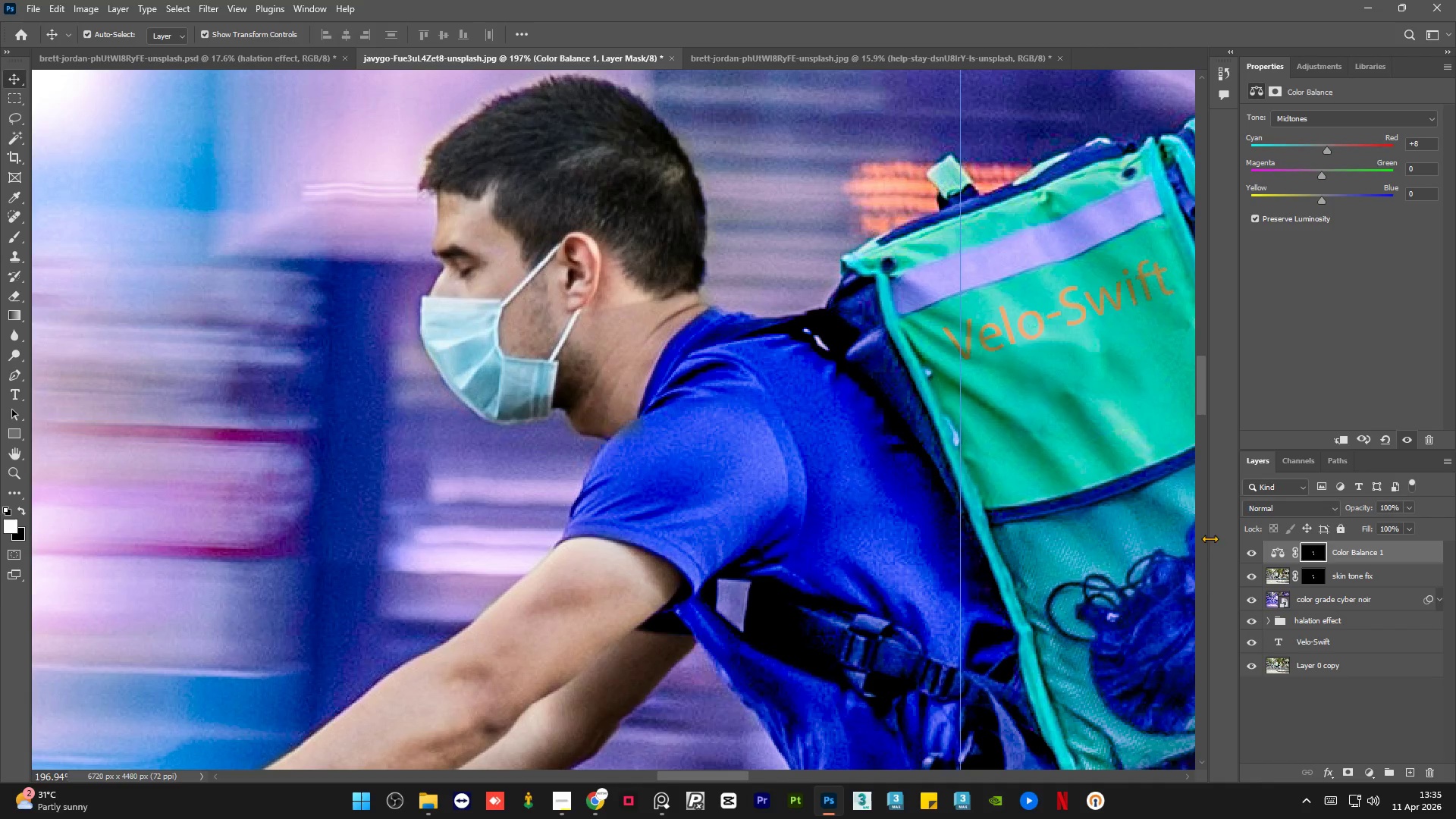 
hold_key(key=AltLeft, duration=1.5)
hold_key(key=AltLeft, duration=0.72)
scroll: coordinate [673, 520], scroll_direction: down, amount: 13.0
 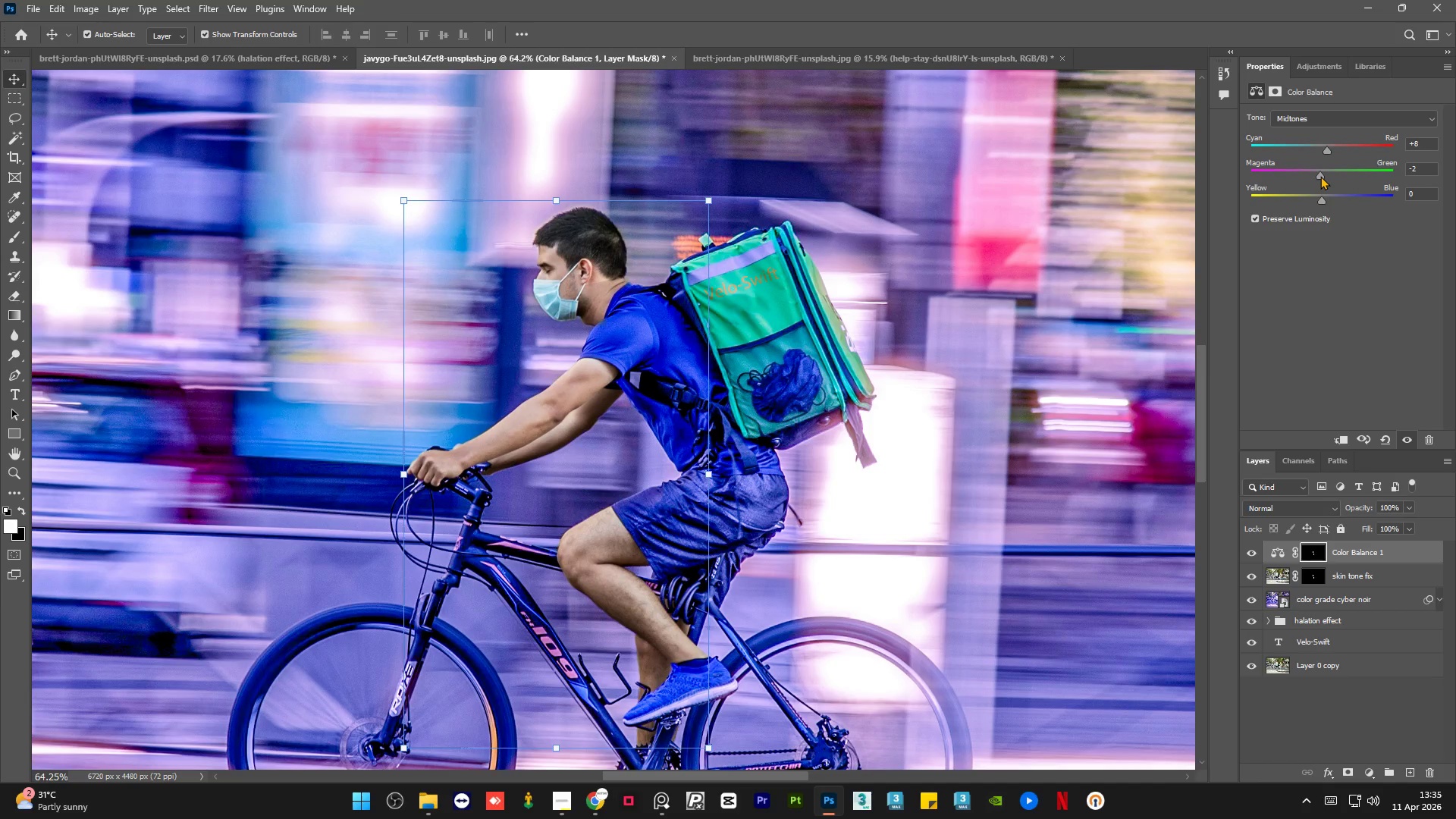 
wait(10.14)
 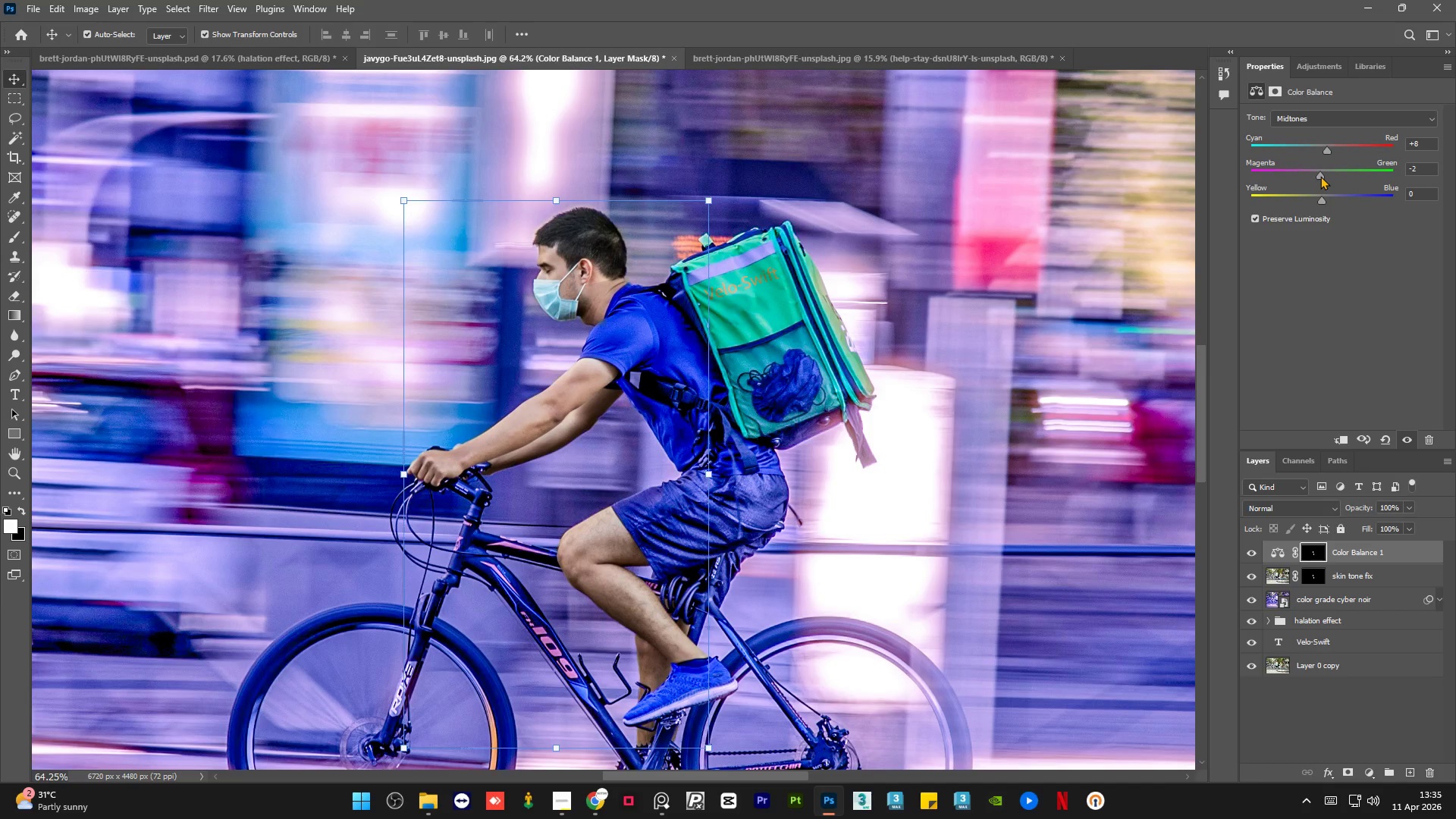 
hold_key(key=AltLeft, duration=1.38)
scroll: coordinate [587, 268], scroll_direction: up, amount: 14.0
 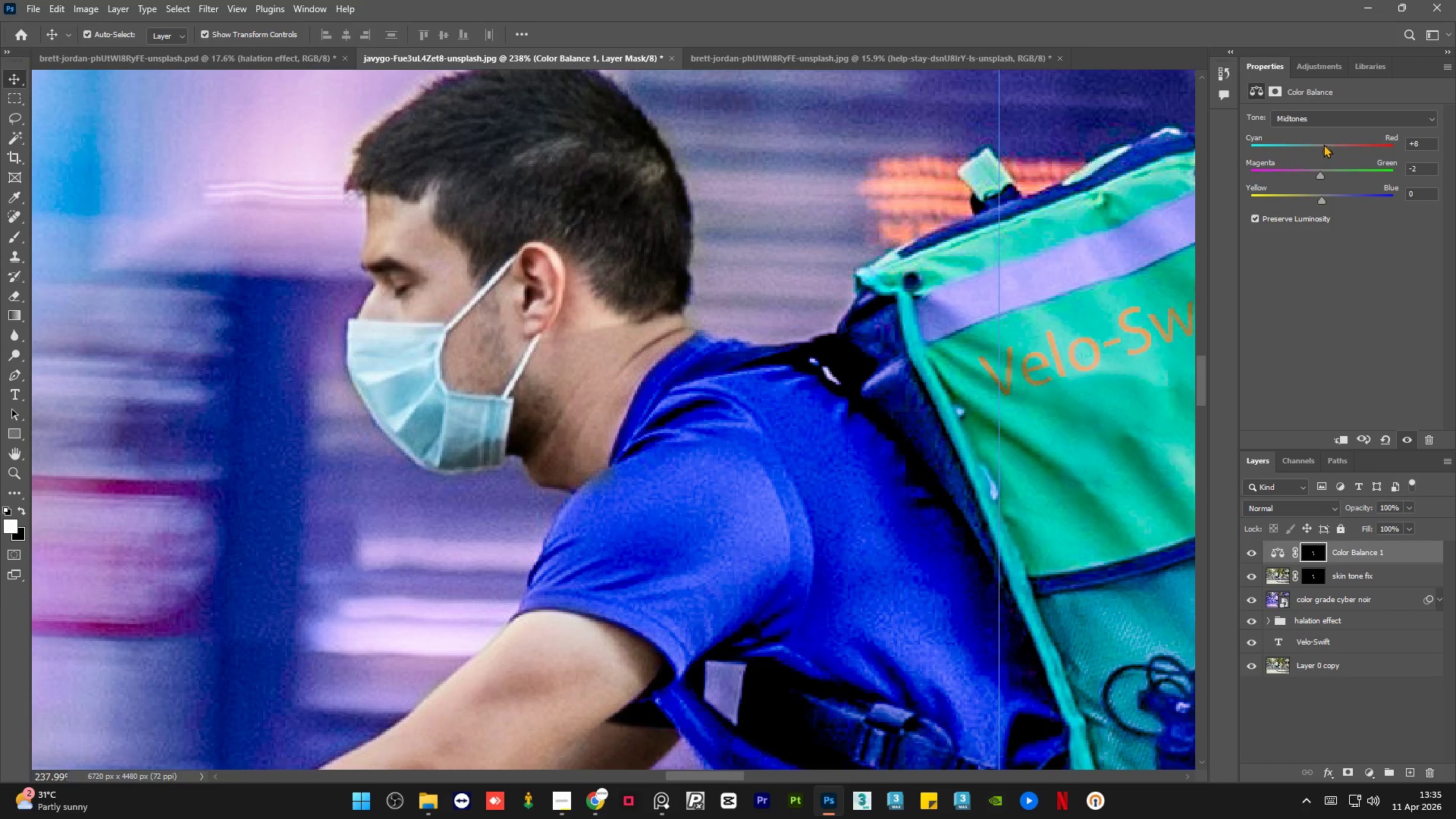 
left_click_drag(start_coordinate=[1325, 148], to_coordinate=[1329, 148])
 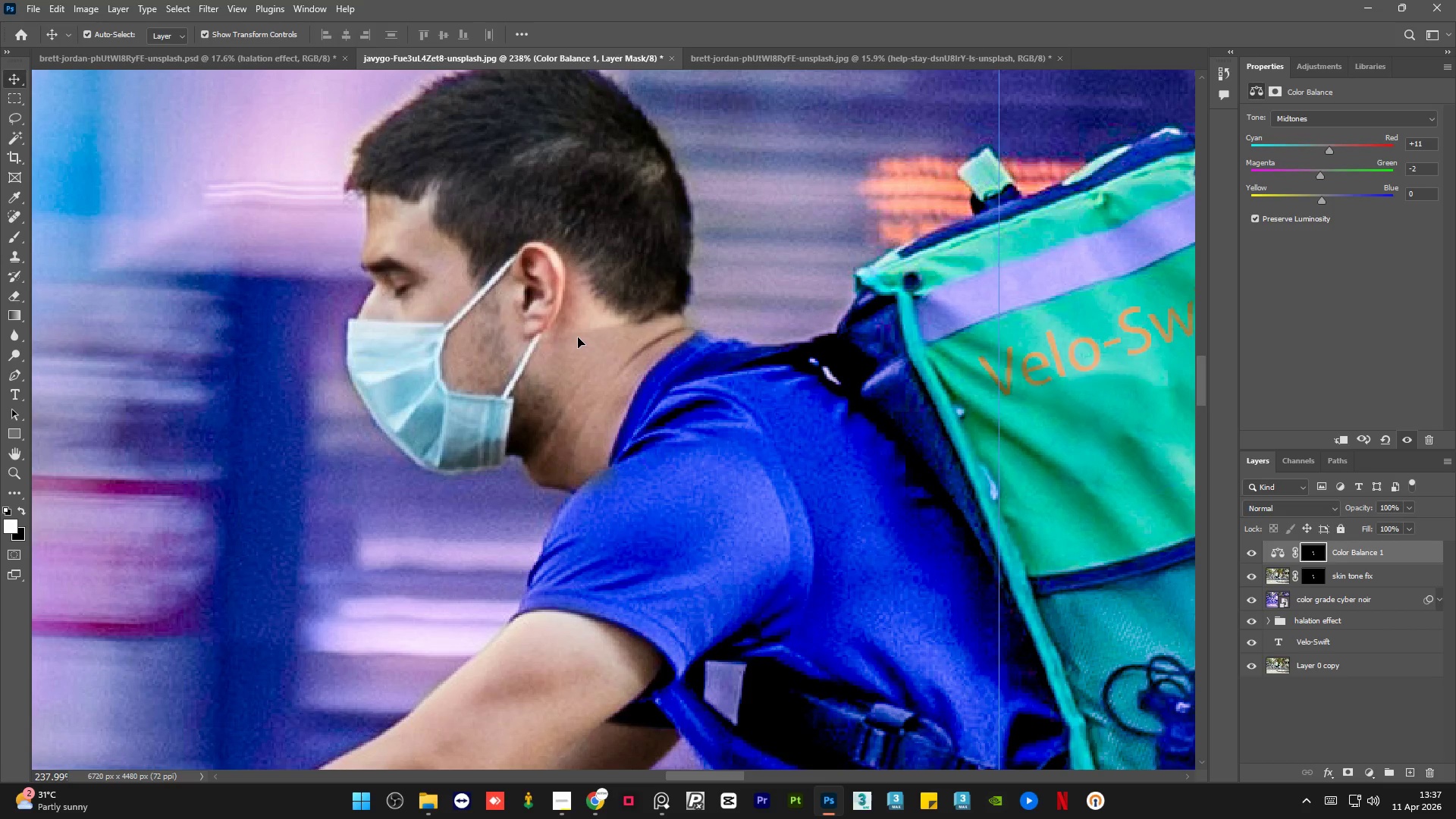 
wait(63.19)
 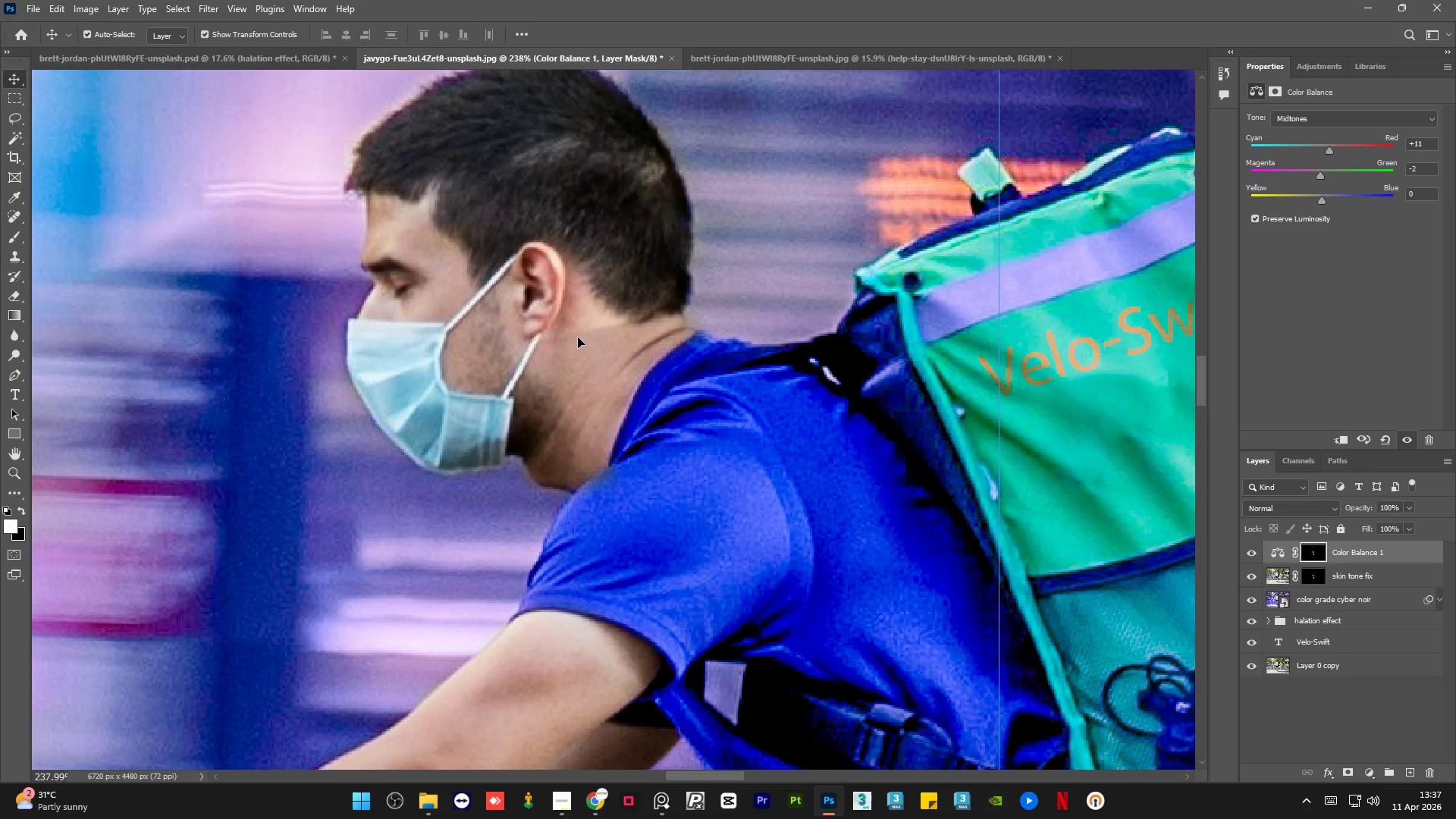 
double_click([1250, 555])
 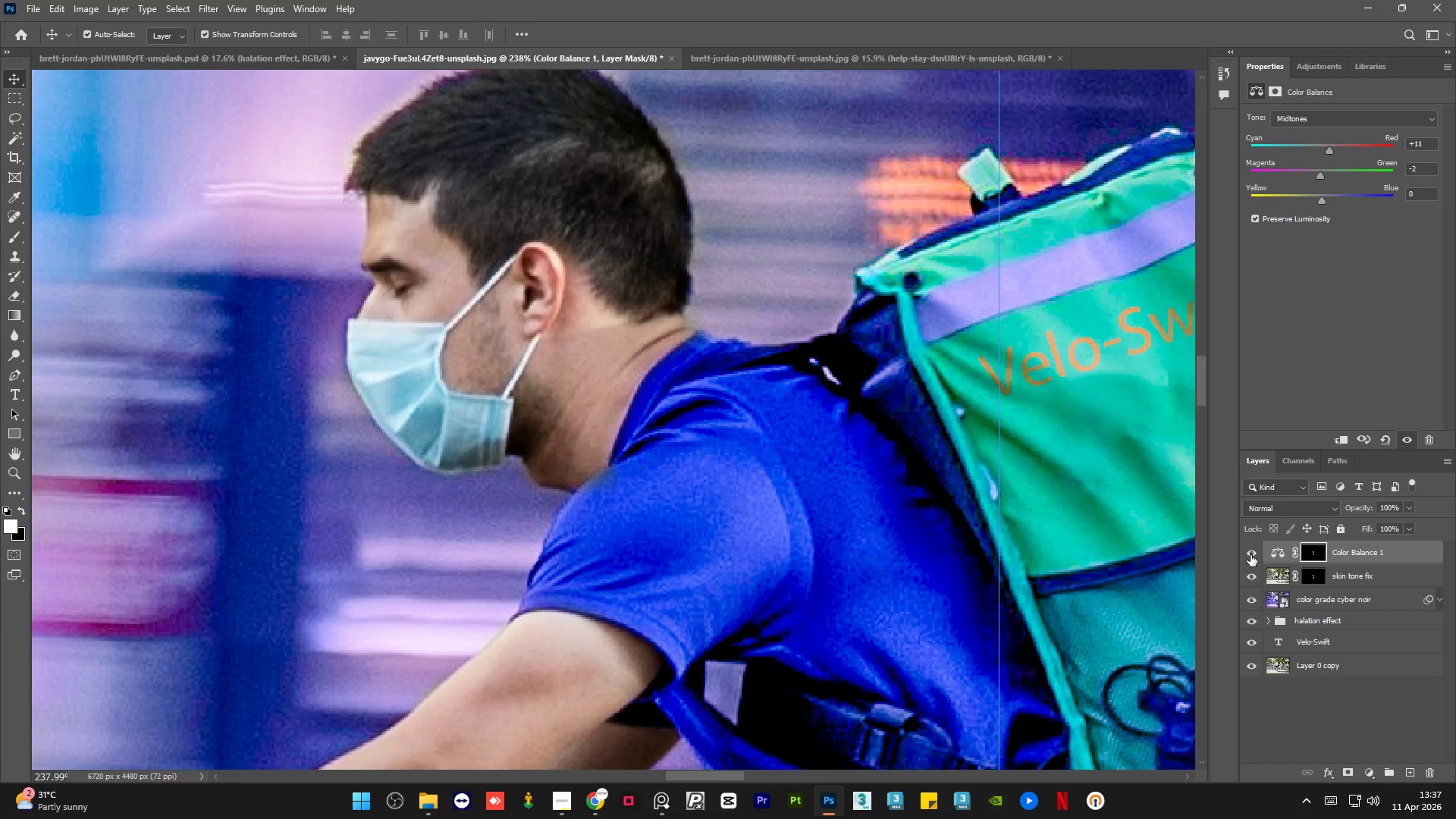 
left_click([1250, 555])
 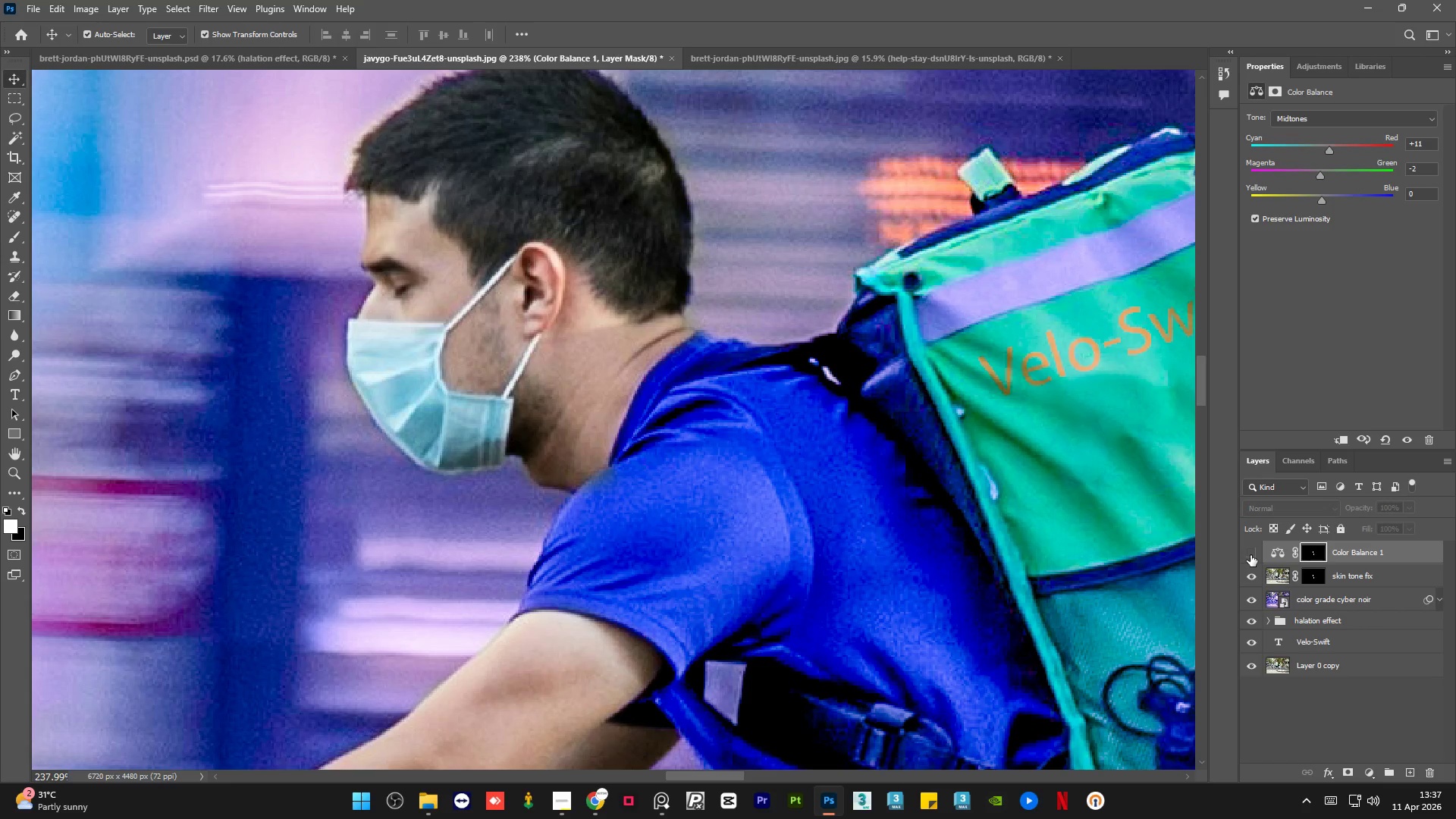 
left_click([1250, 555])
 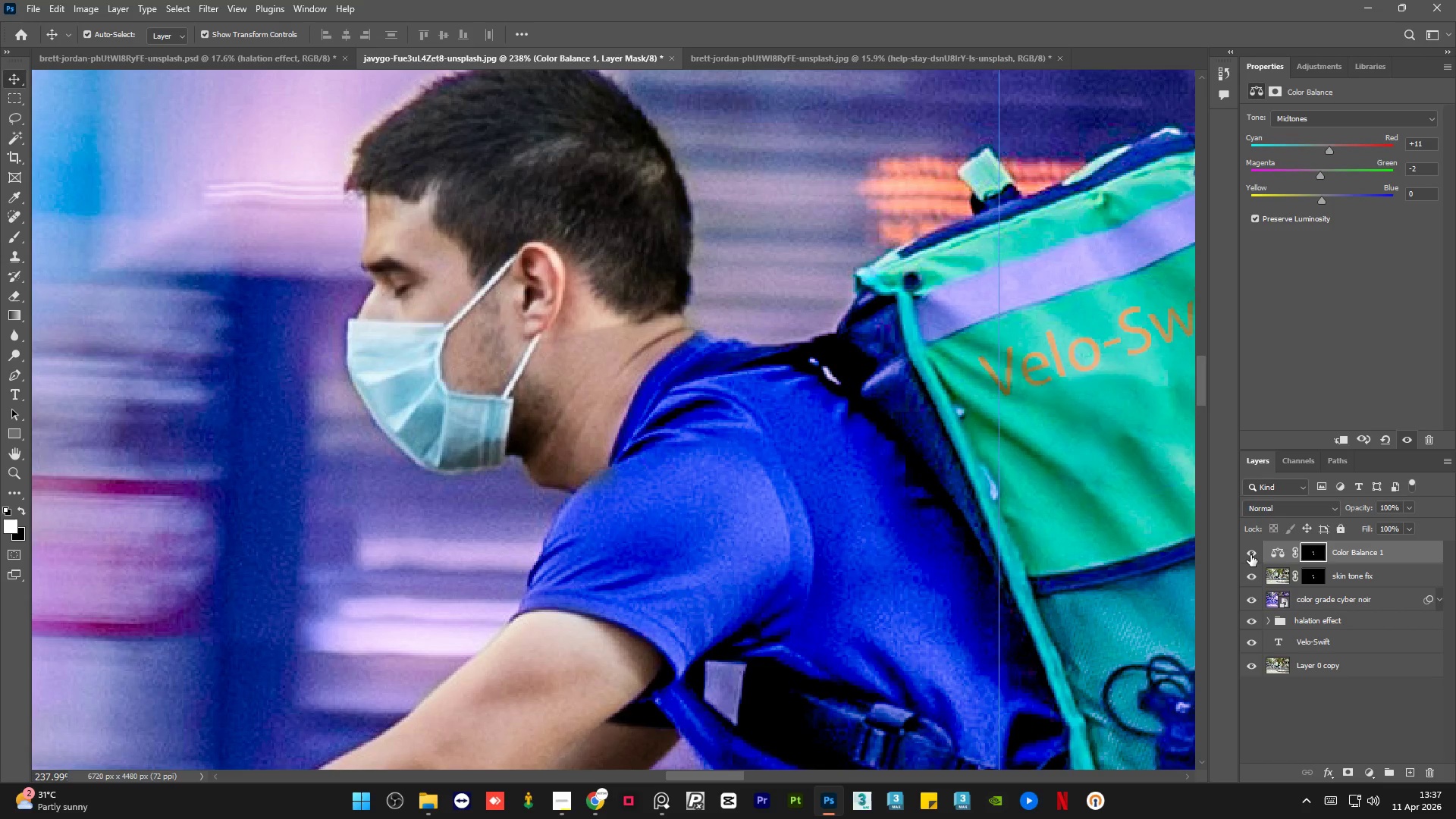 
hold_key(key=AltLeft, duration=1.5)
 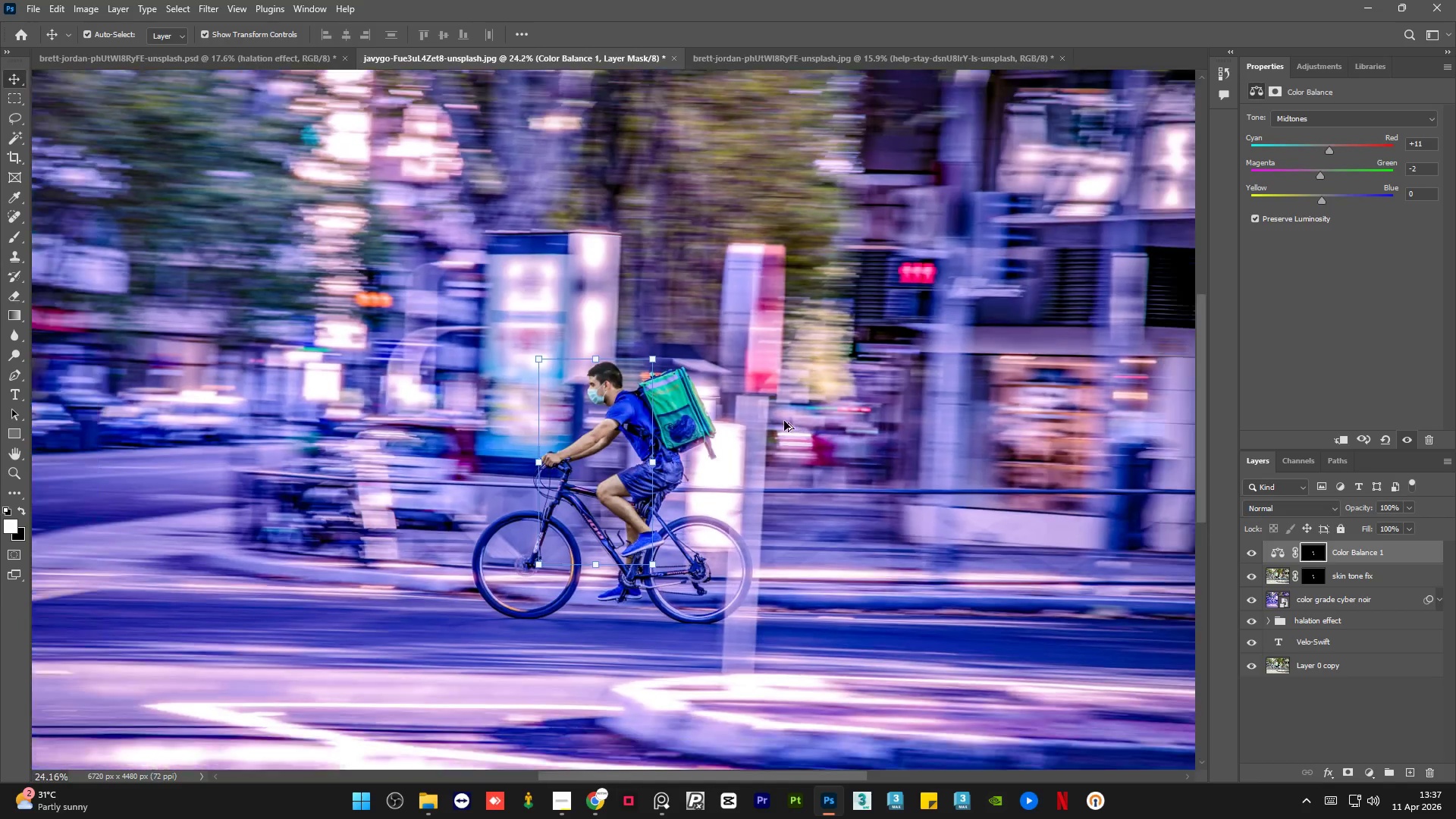 
hold_key(key=AltLeft, duration=1.0)
 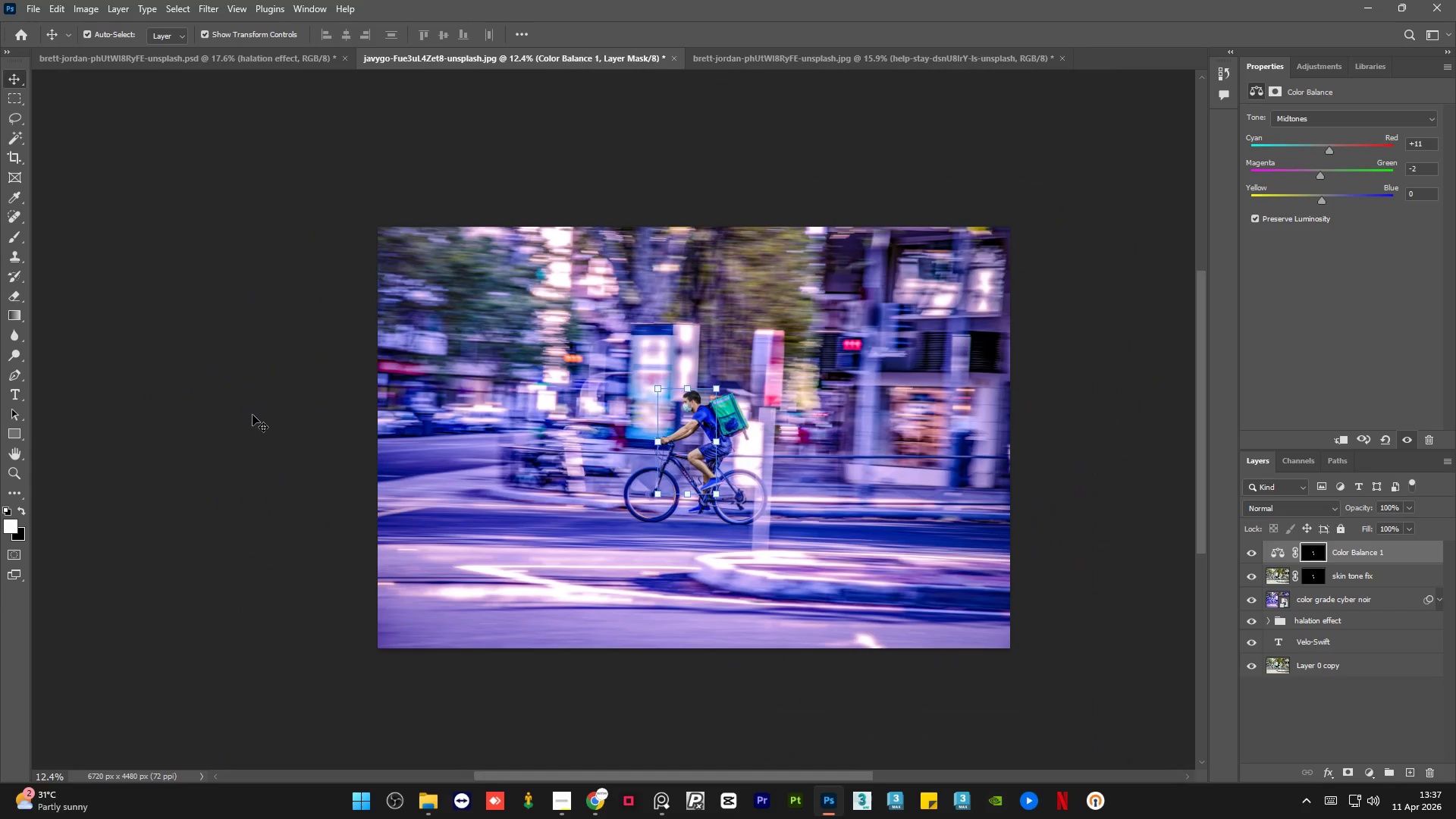 
left_click([242, 417])
 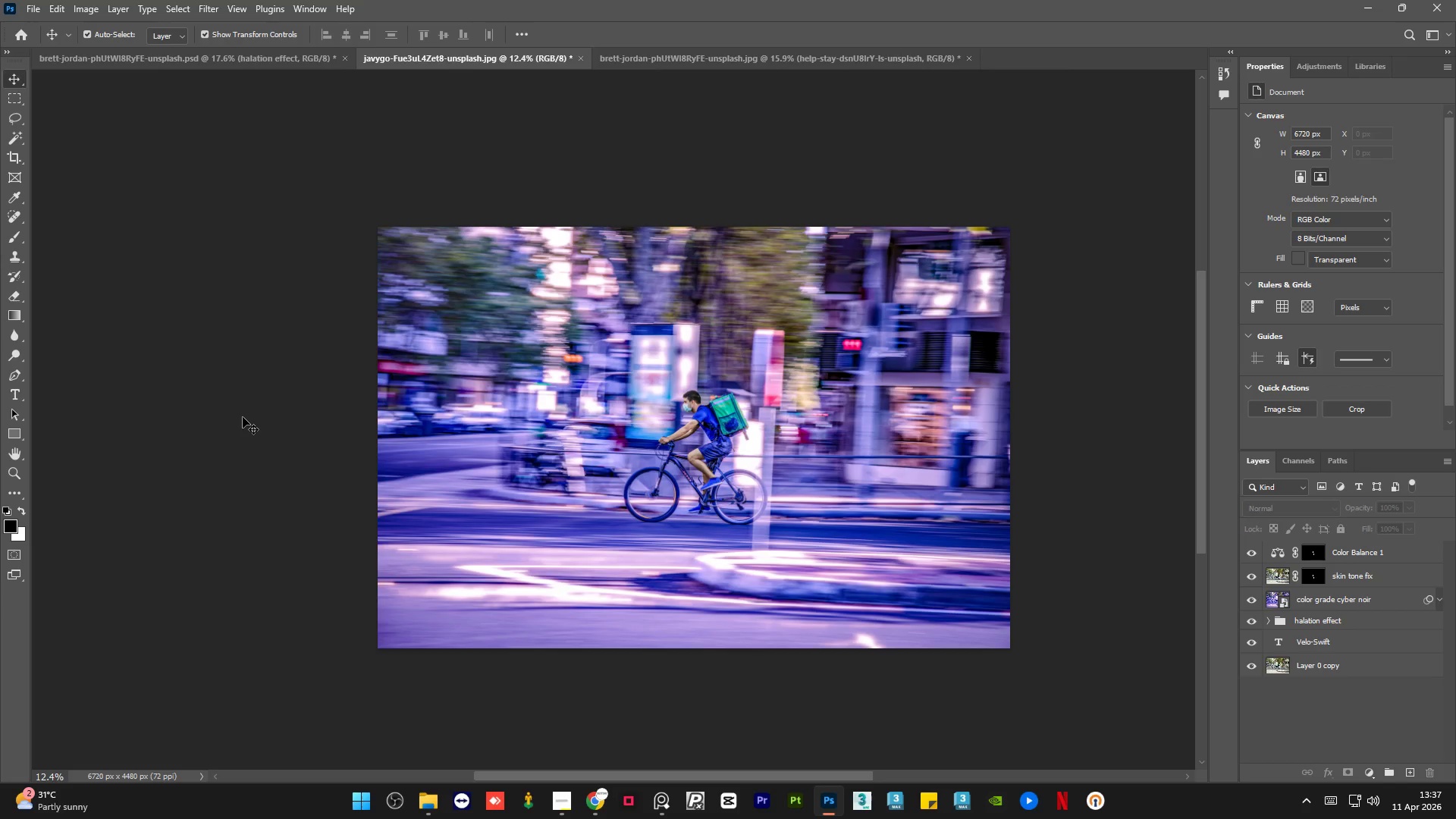 
scroll: coordinate [784, 421], scroll_direction: down, amount: 30.0
 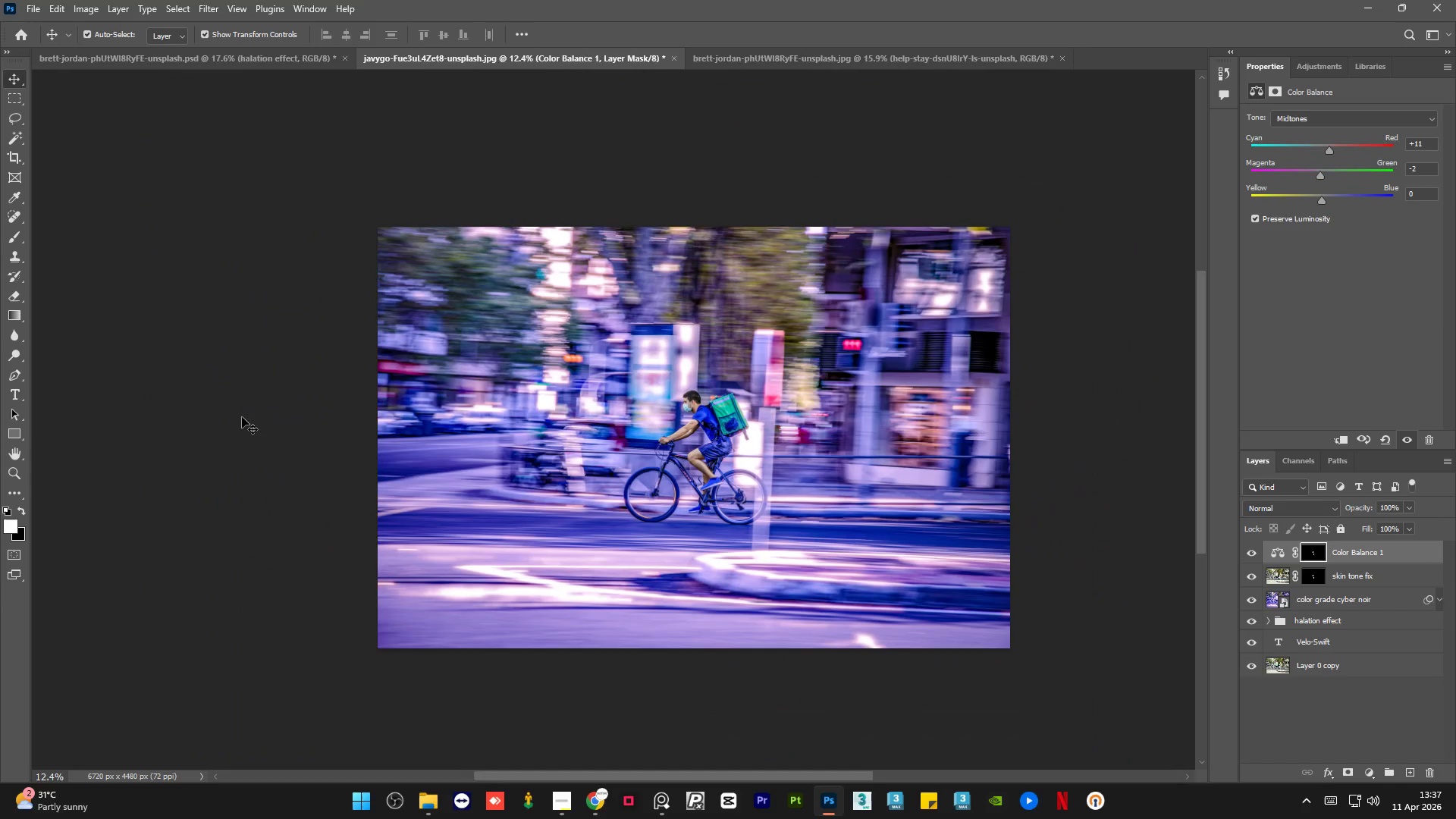 
wait(48.45)
 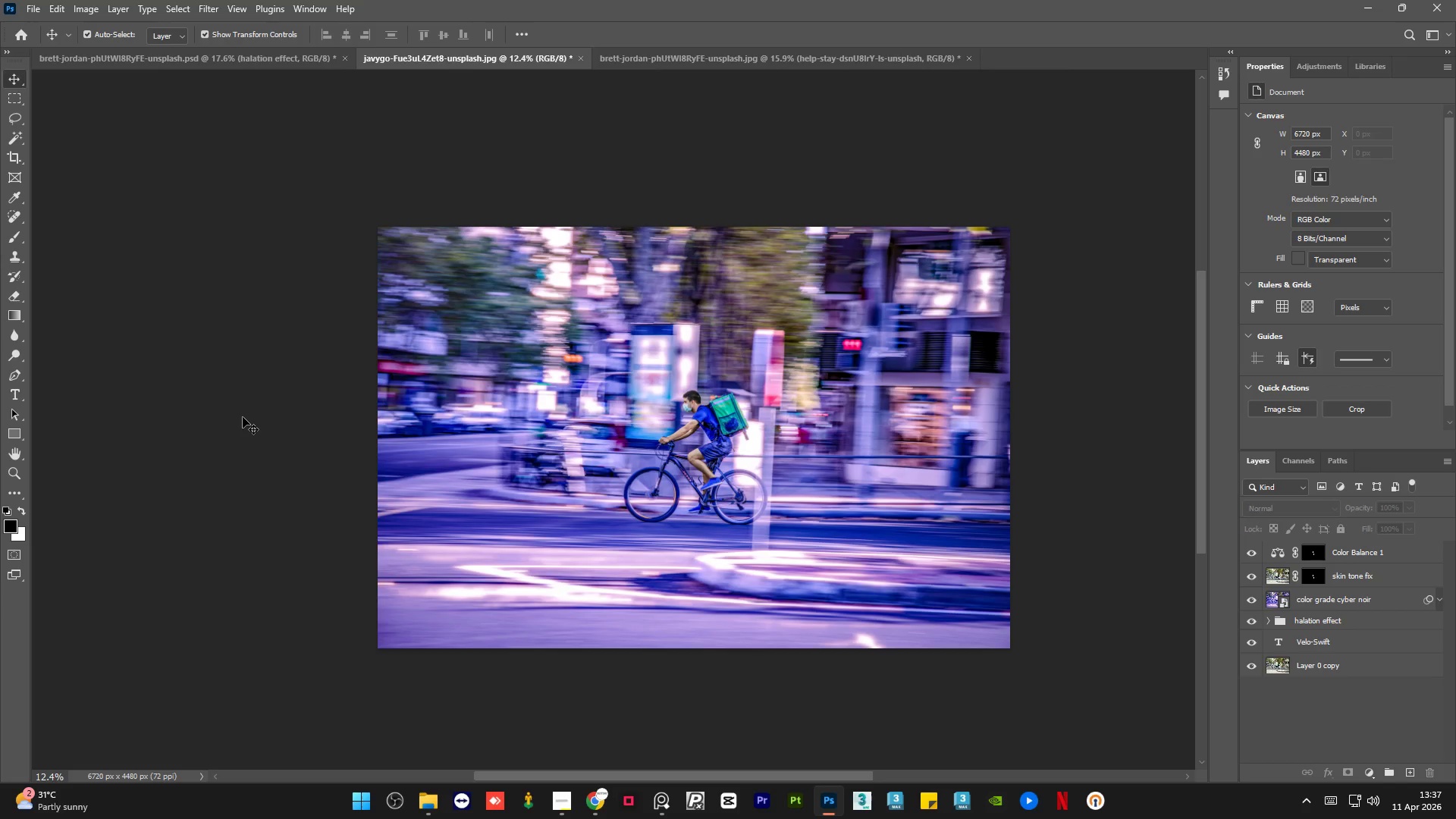 
scroll: coordinate [241, 405], scroll_direction: down, amount: 1.0
 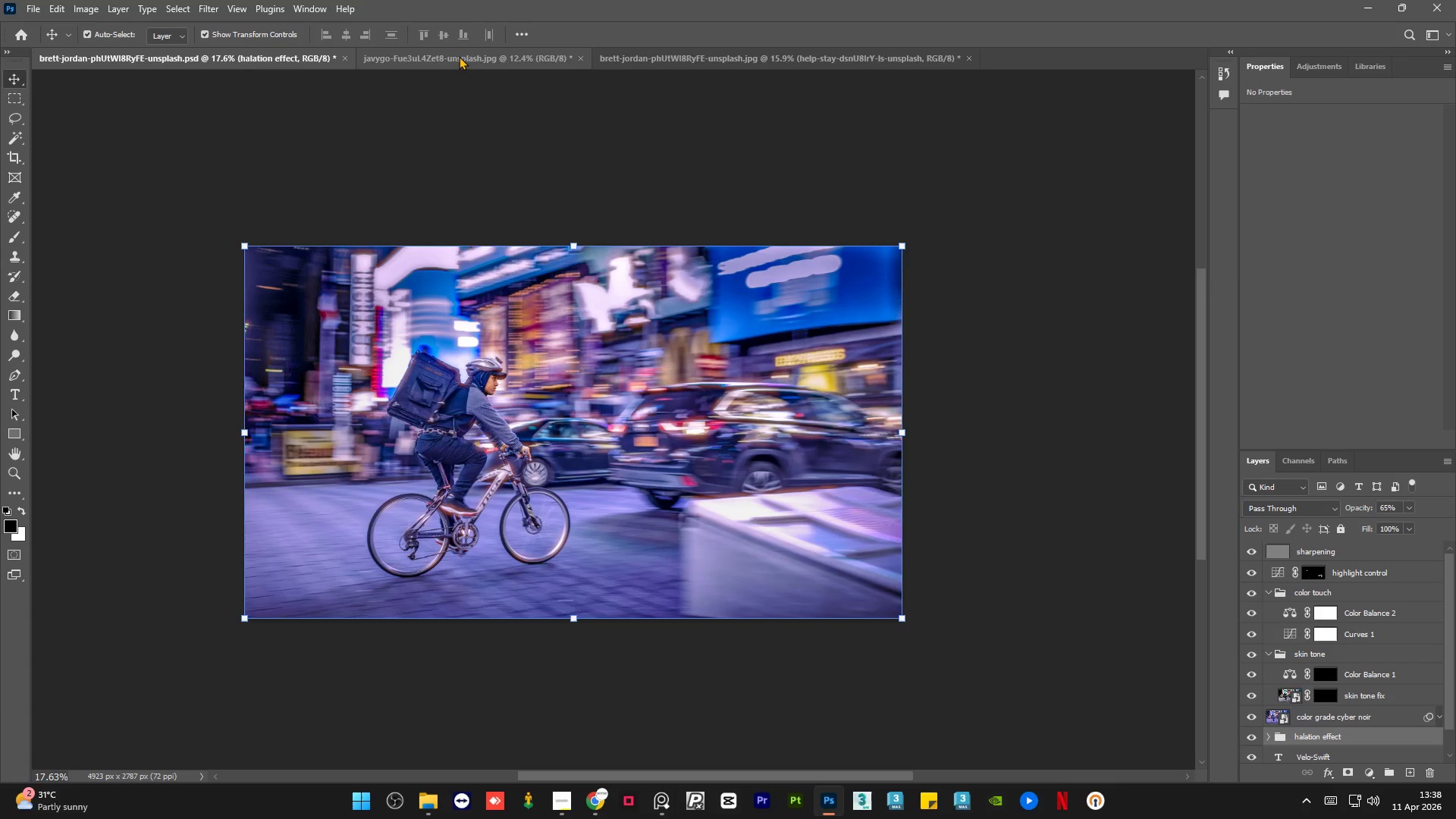 
left_click([444, 55])
 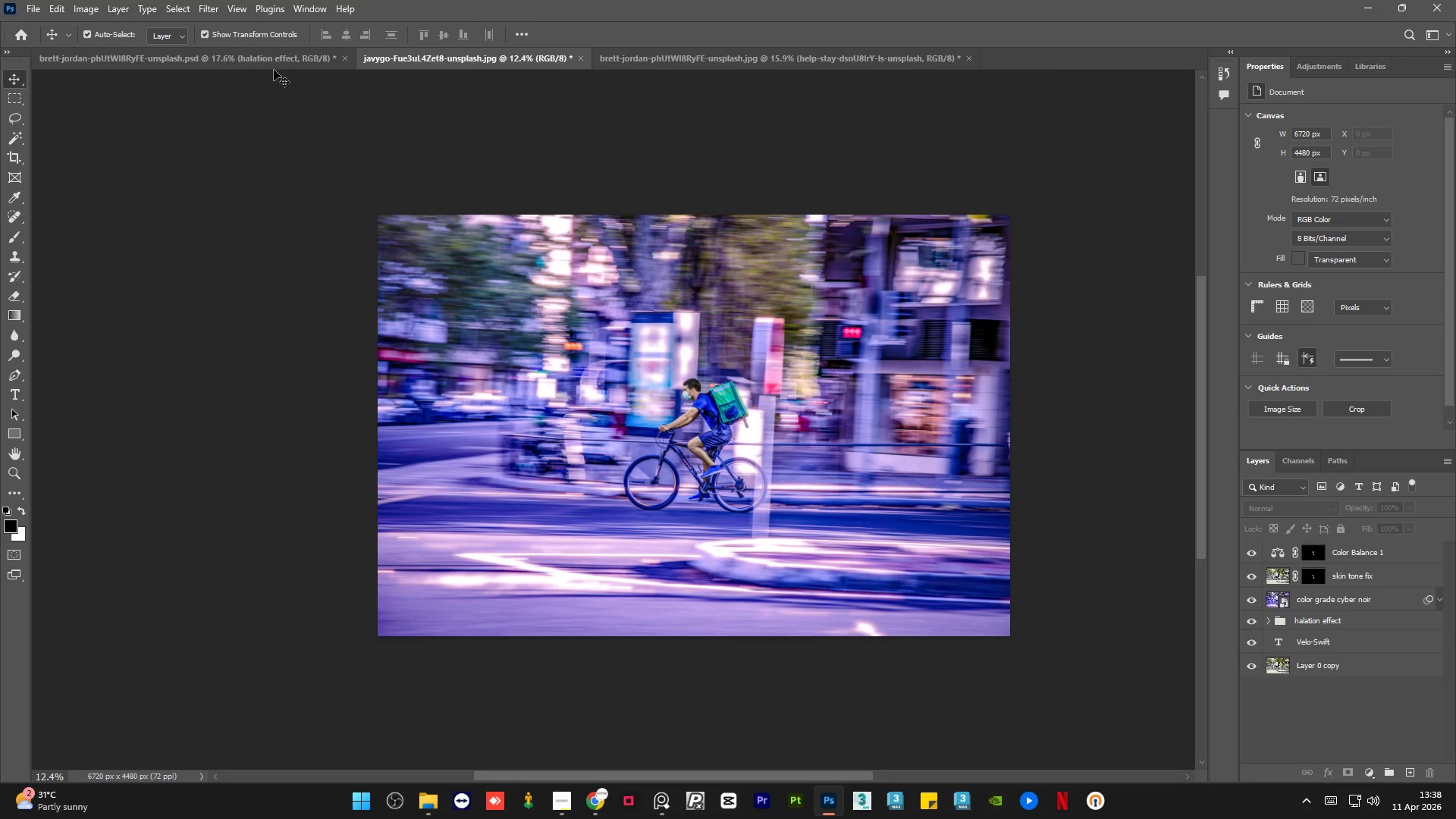 
left_click([223, 61])
 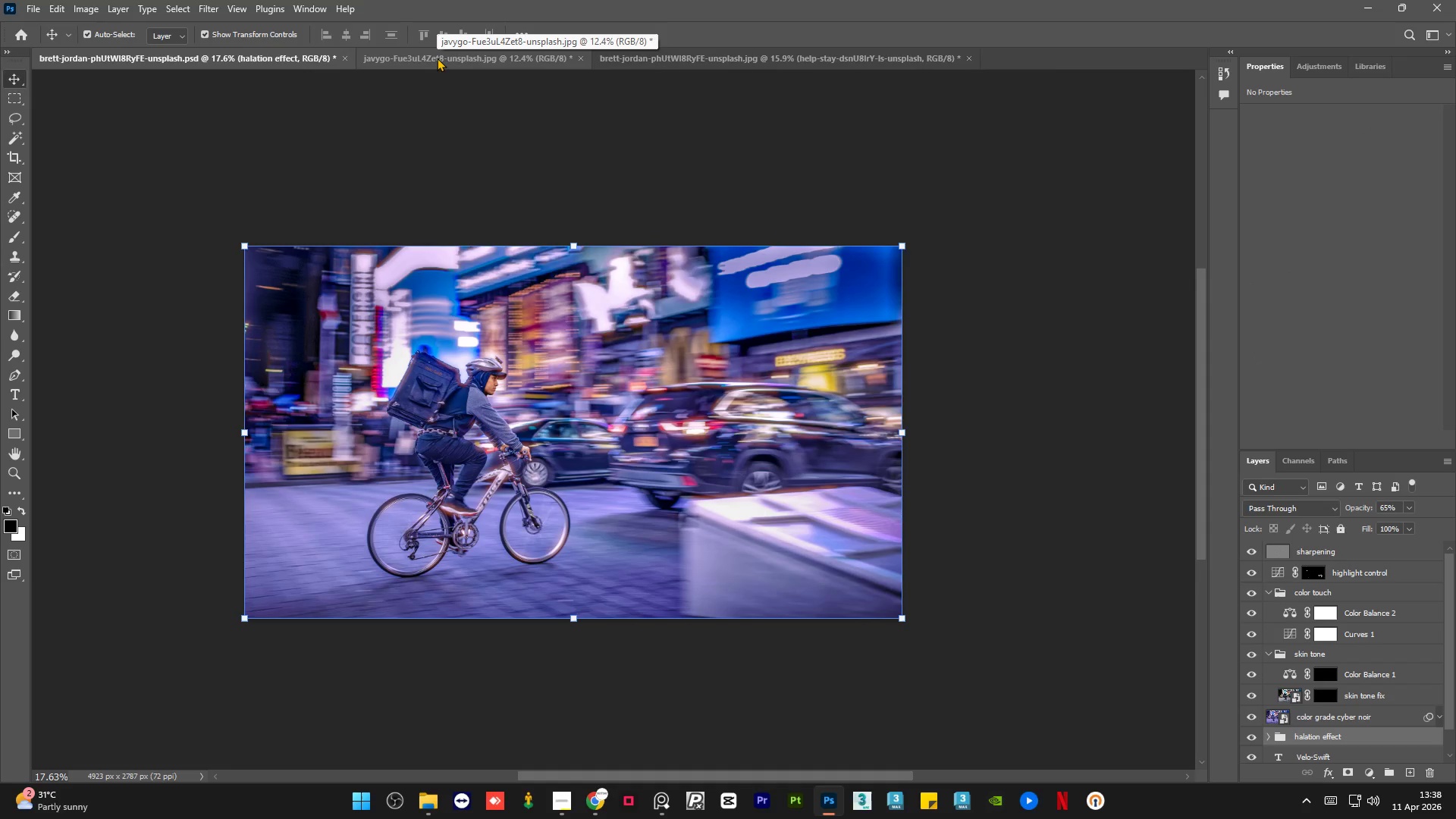 
left_click([437, 58])
 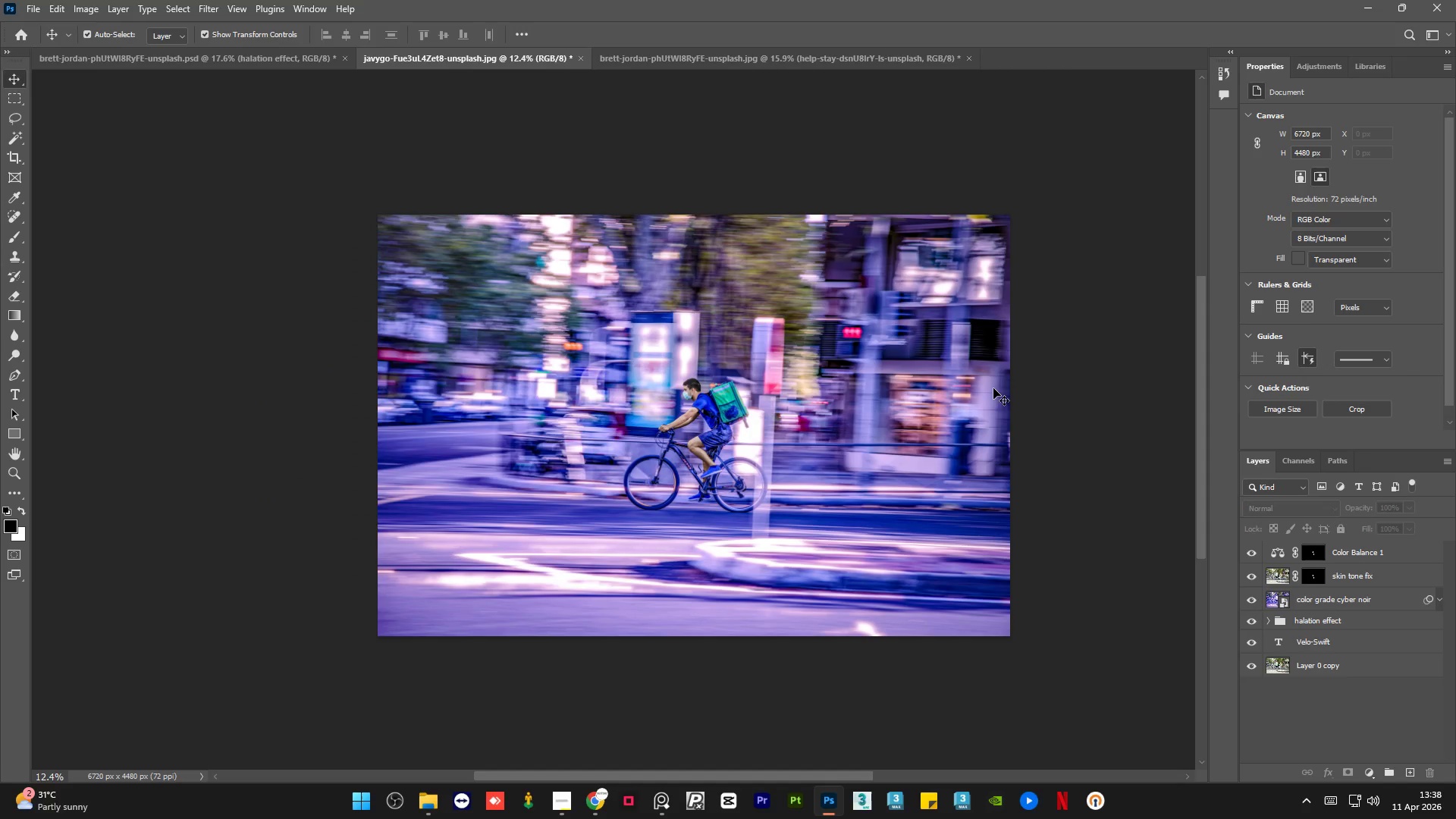 
hold_key(key=AltLeft, duration=0.53)
scroll: coordinate [1070, 333], scroll_direction: up, amount: 1.0
 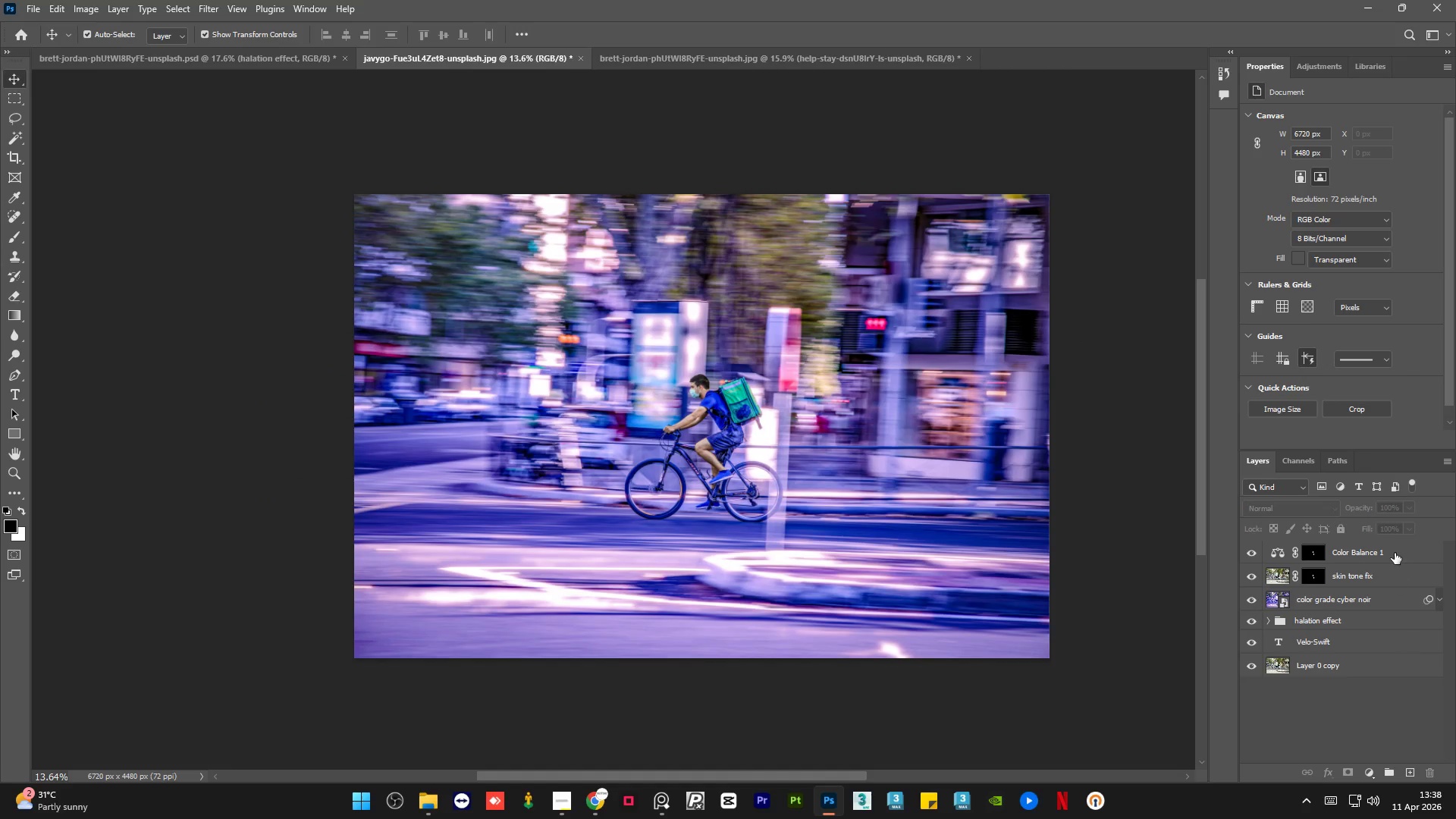 
left_click([1395, 560])
 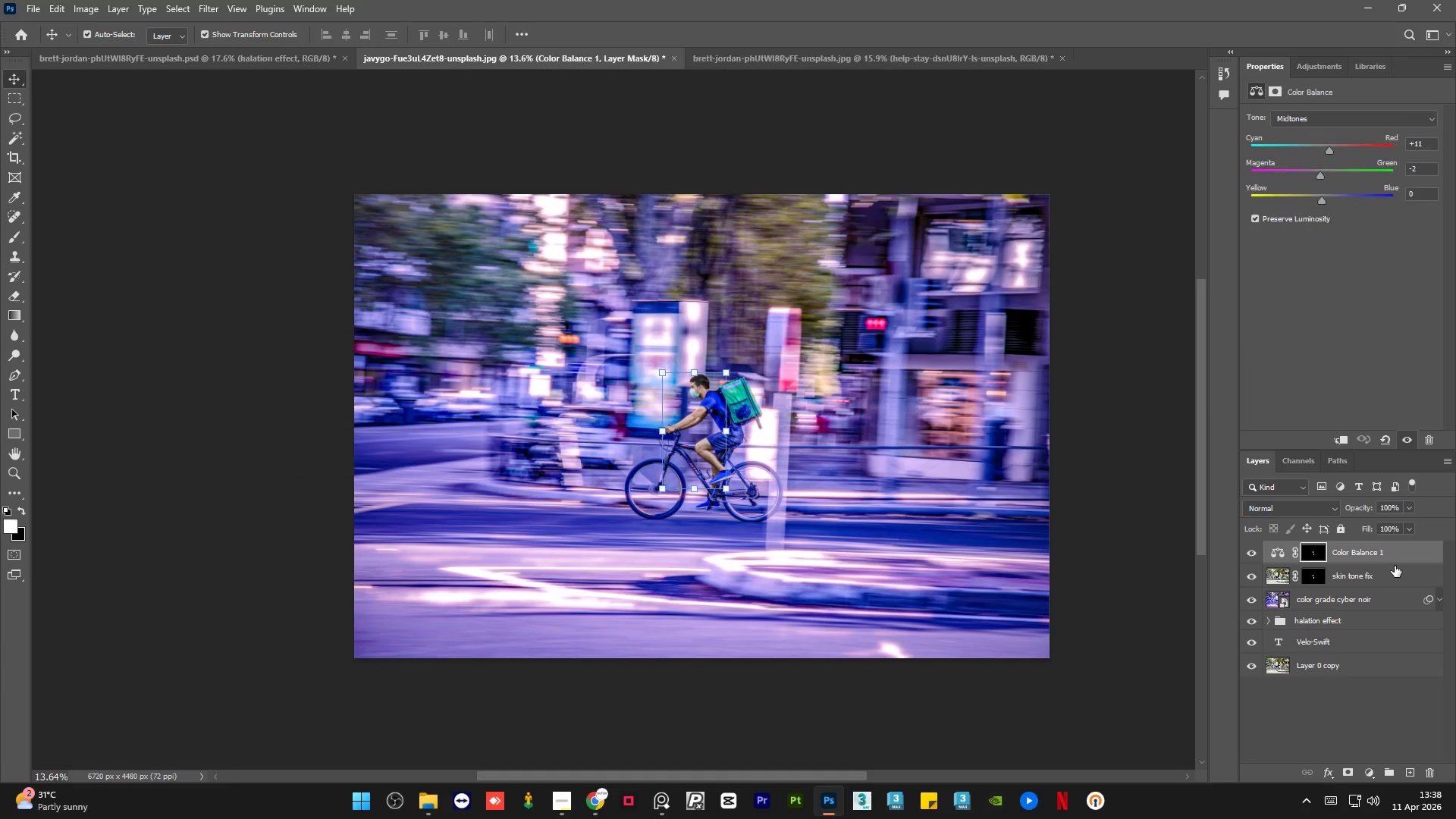 
hold_key(key=ControlLeft, duration=0.39)
double_click([1395, 572])
 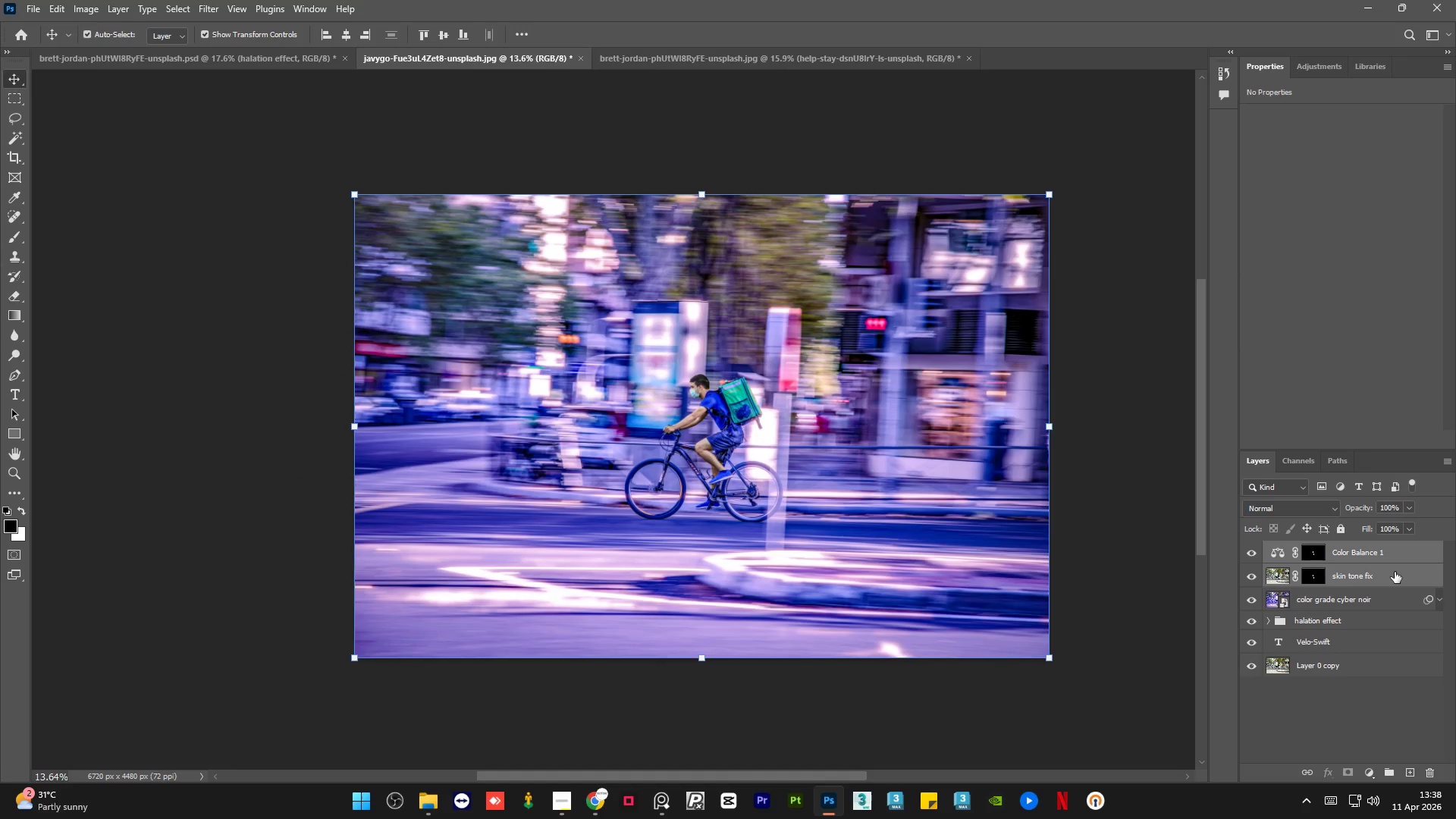 
key(Control+G)
 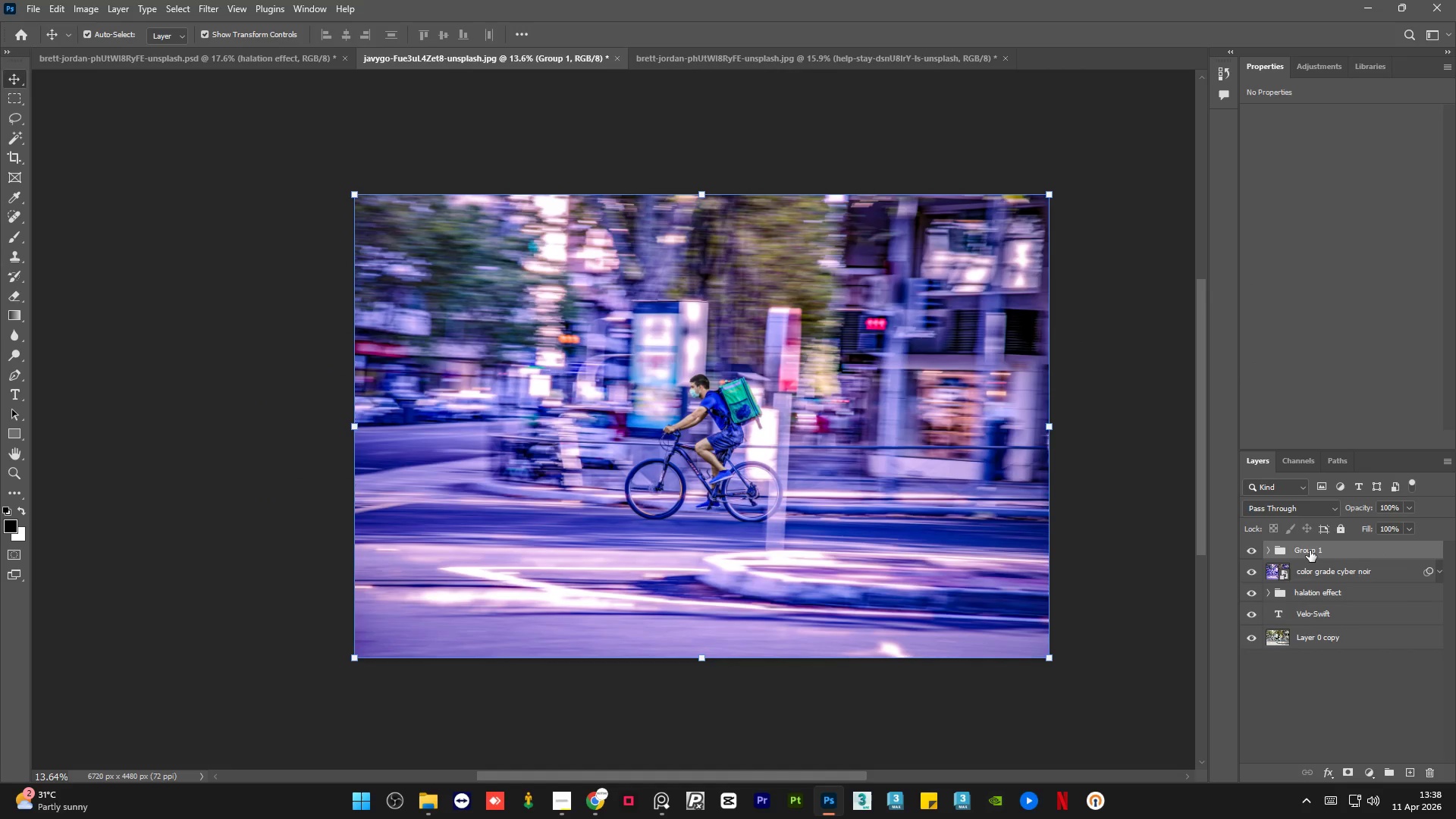 
double_click([1310, 551])
 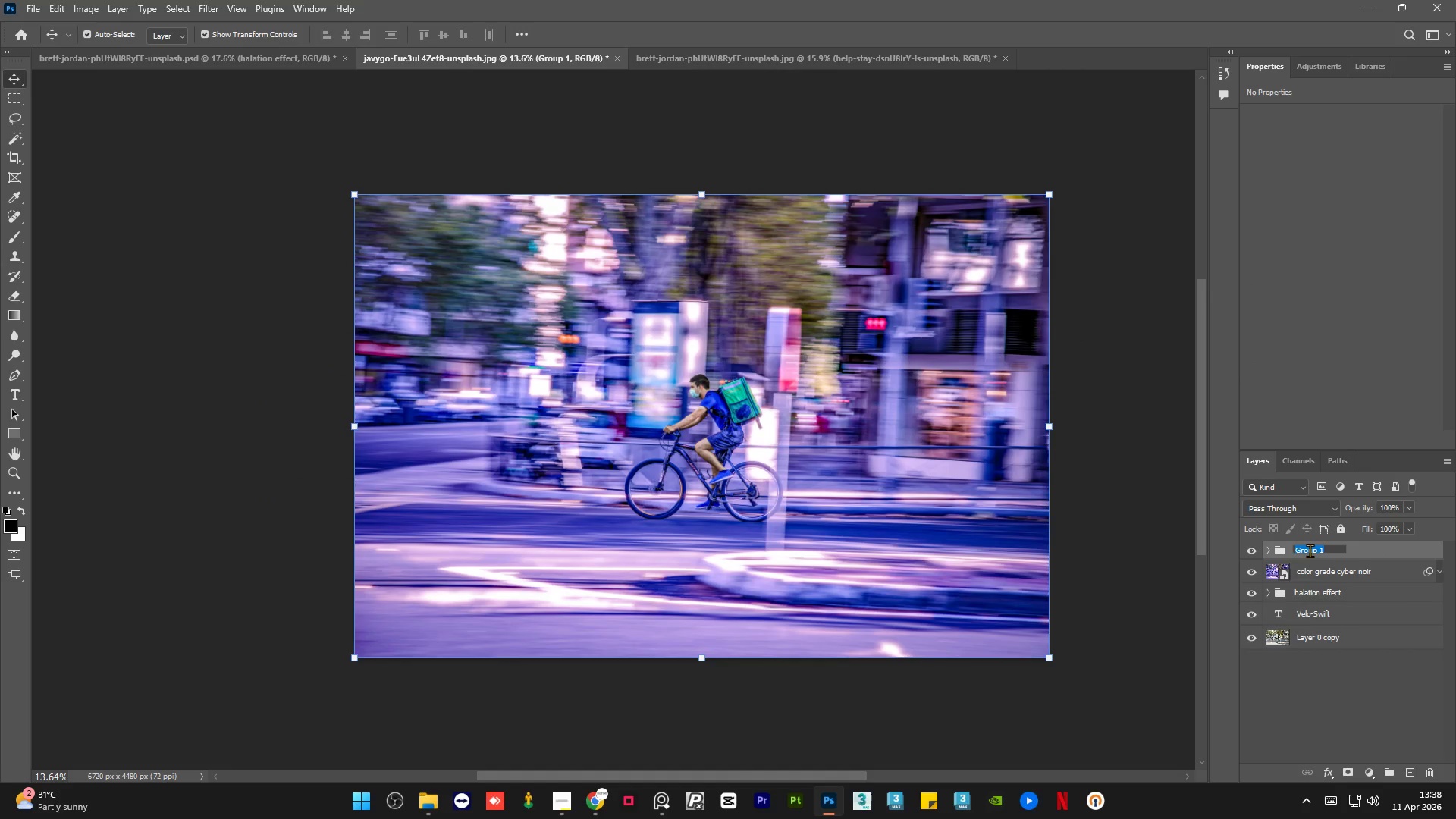 
type(skin tone)
 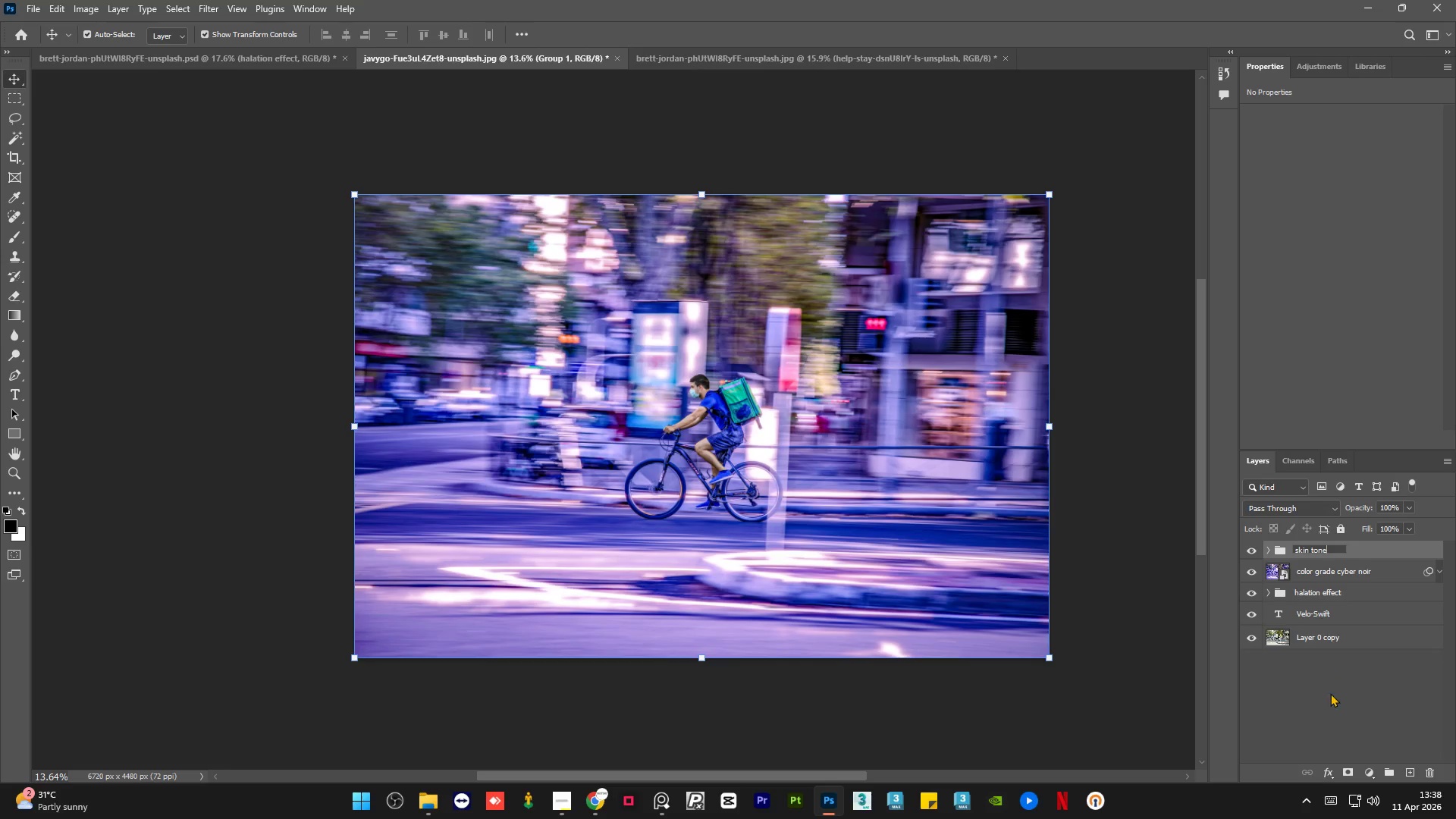 
left_click([1332, 700])
 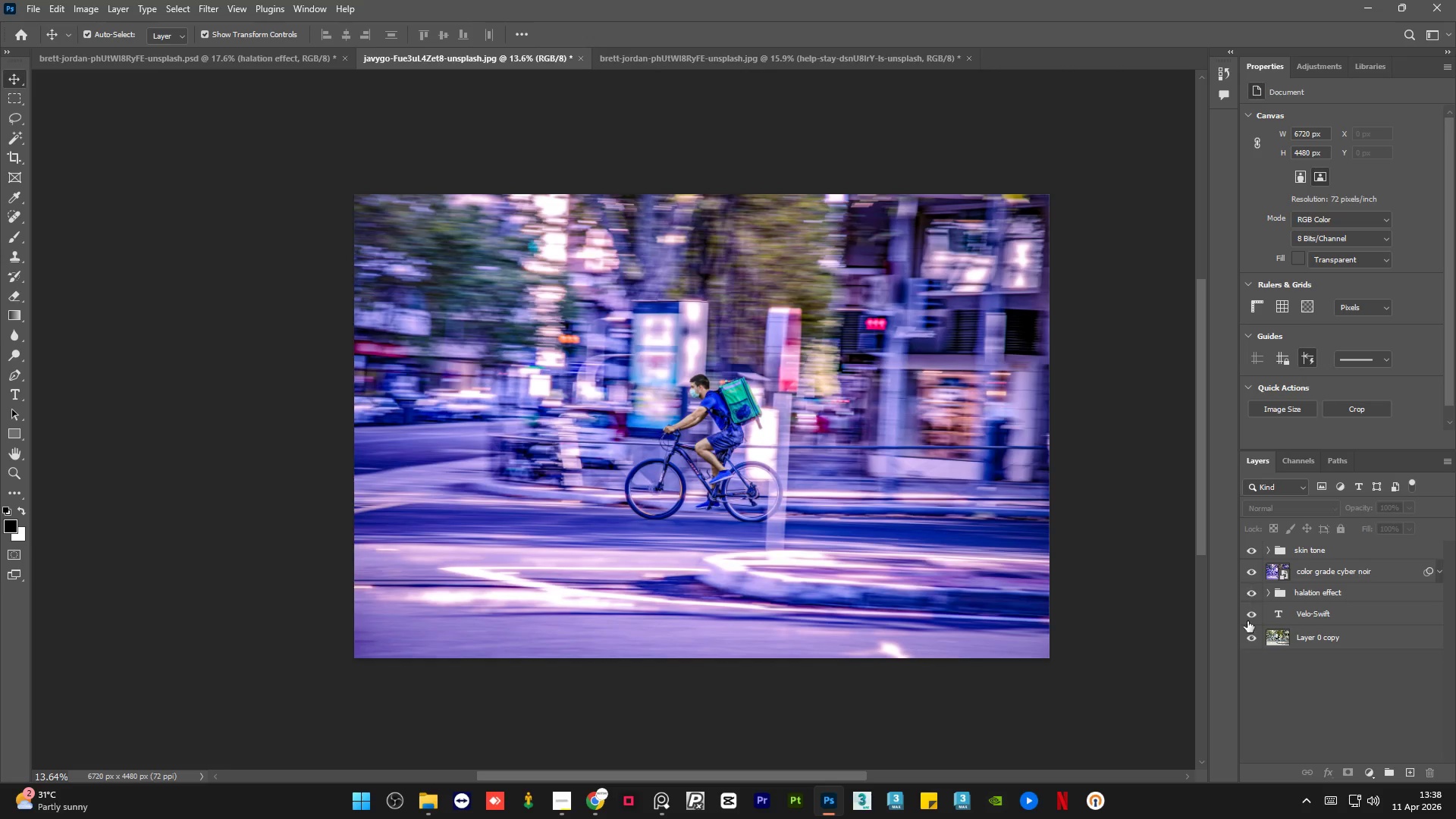 
hold_key(key=AltLeft, duration=1.5)
left_click([1251, 636])
 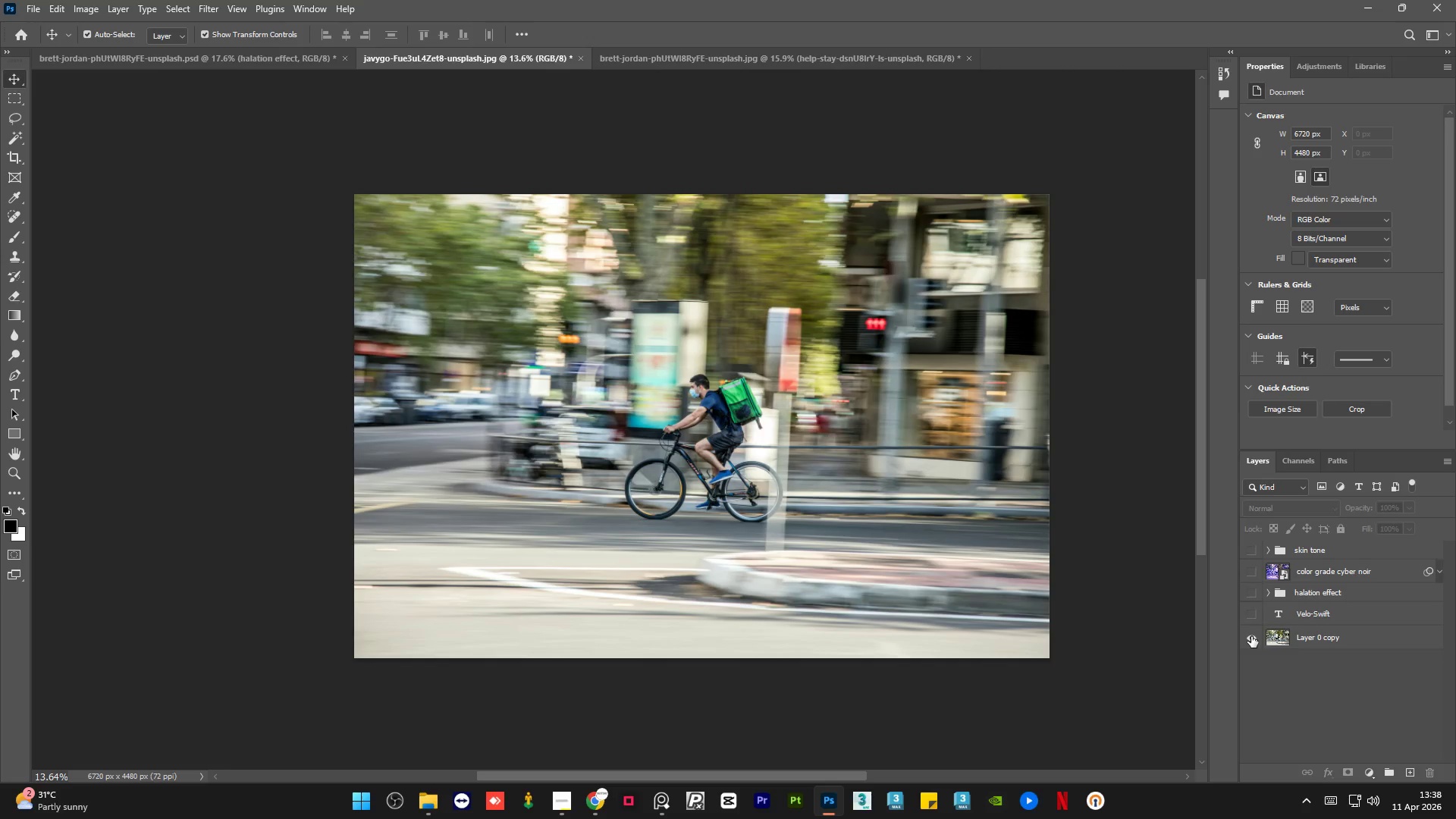 
double_click([1251, 636])
 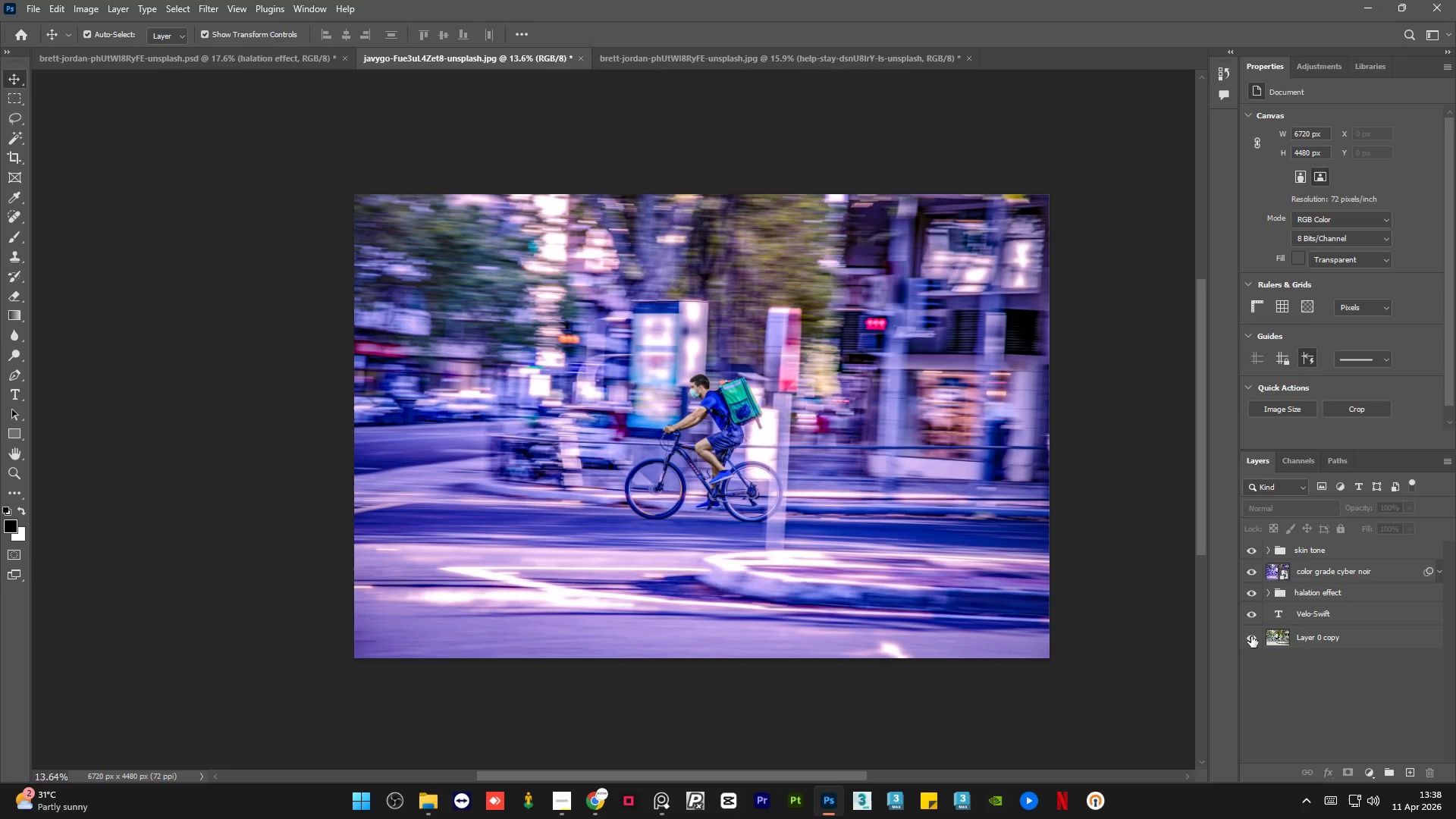 
hold_key(key=AltLeft, duration=1.02)
left_click([1251, 636])
 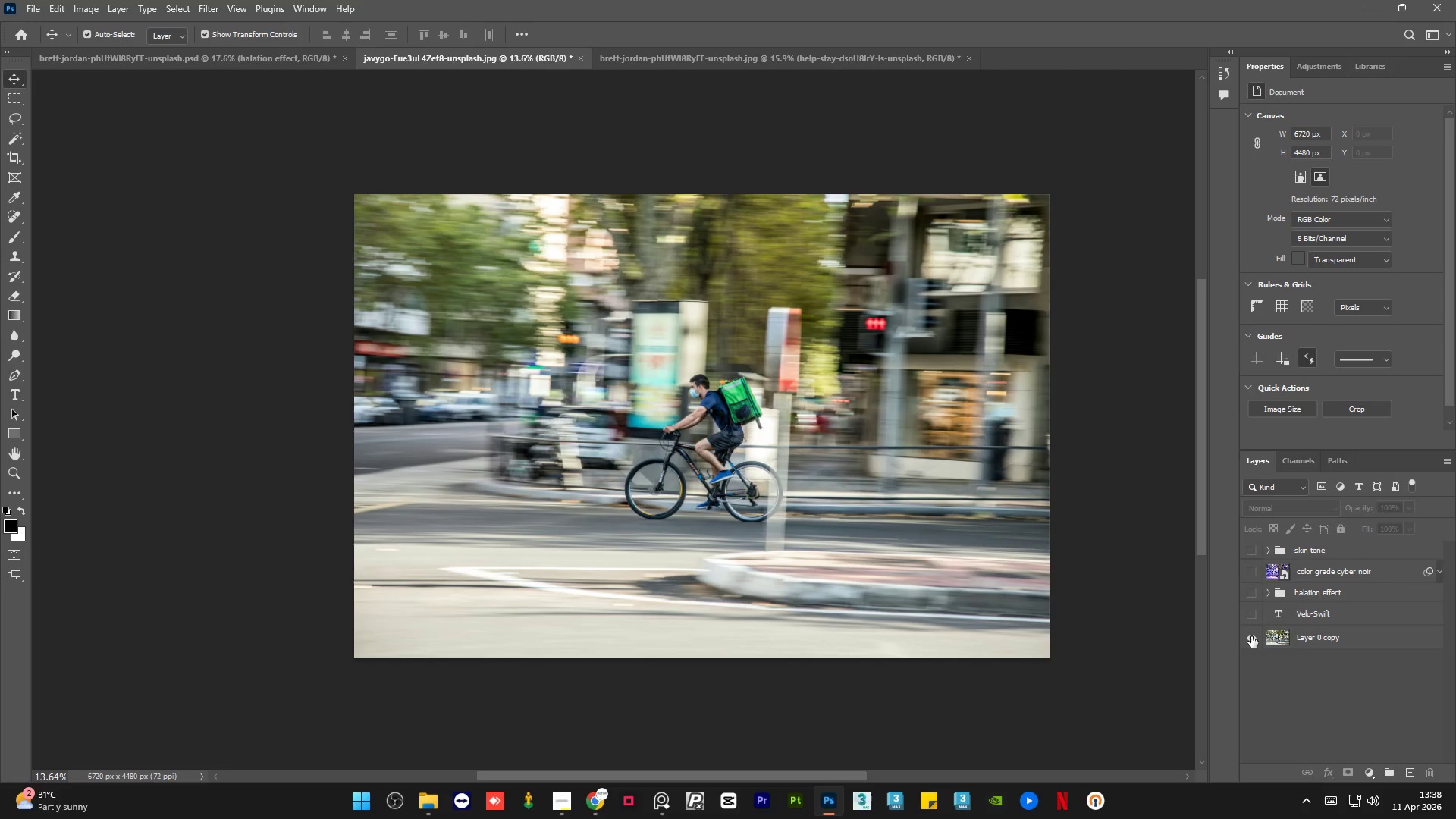 
double_click([1251, 636])
 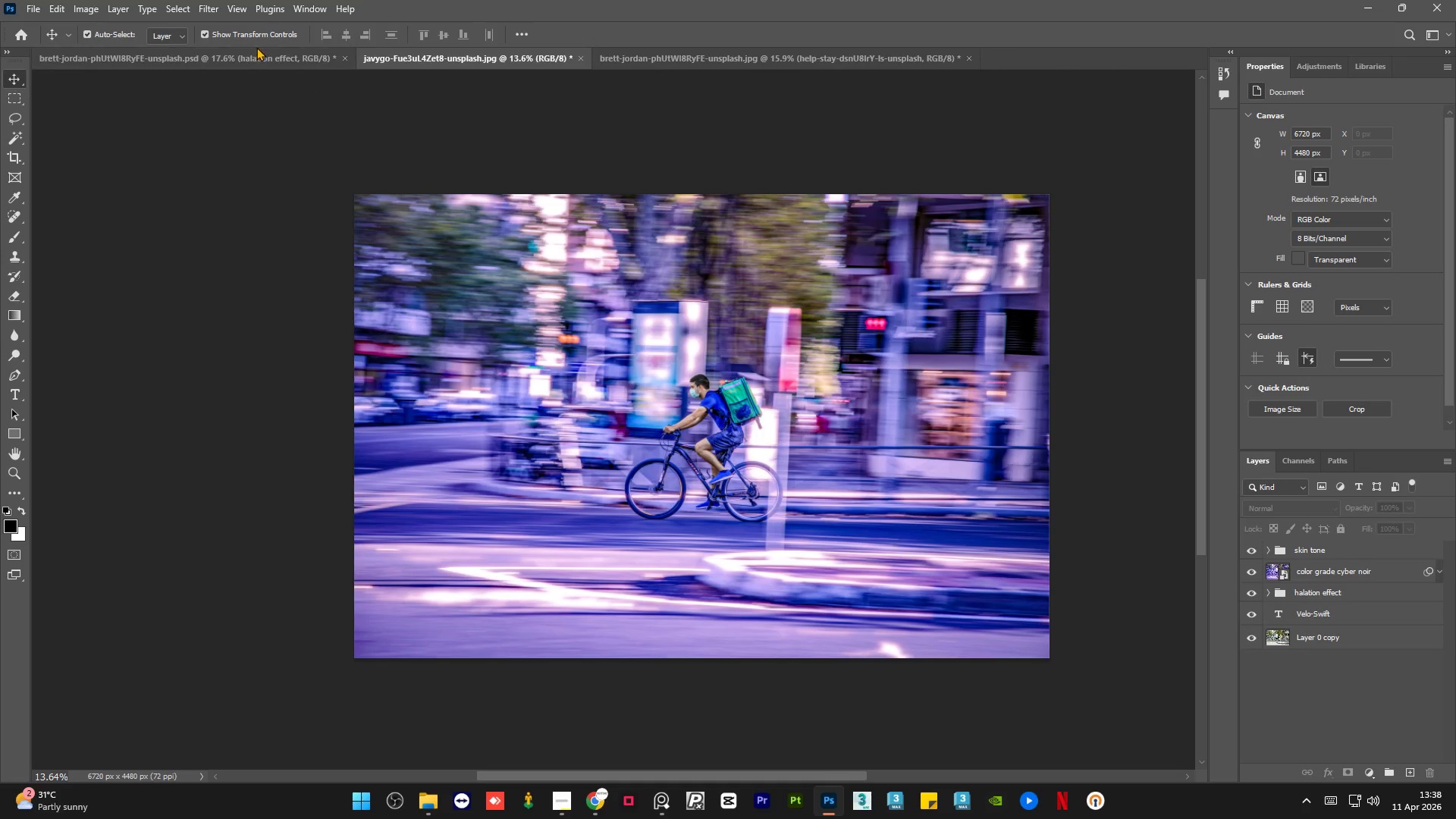 
left_click([253, 53])
 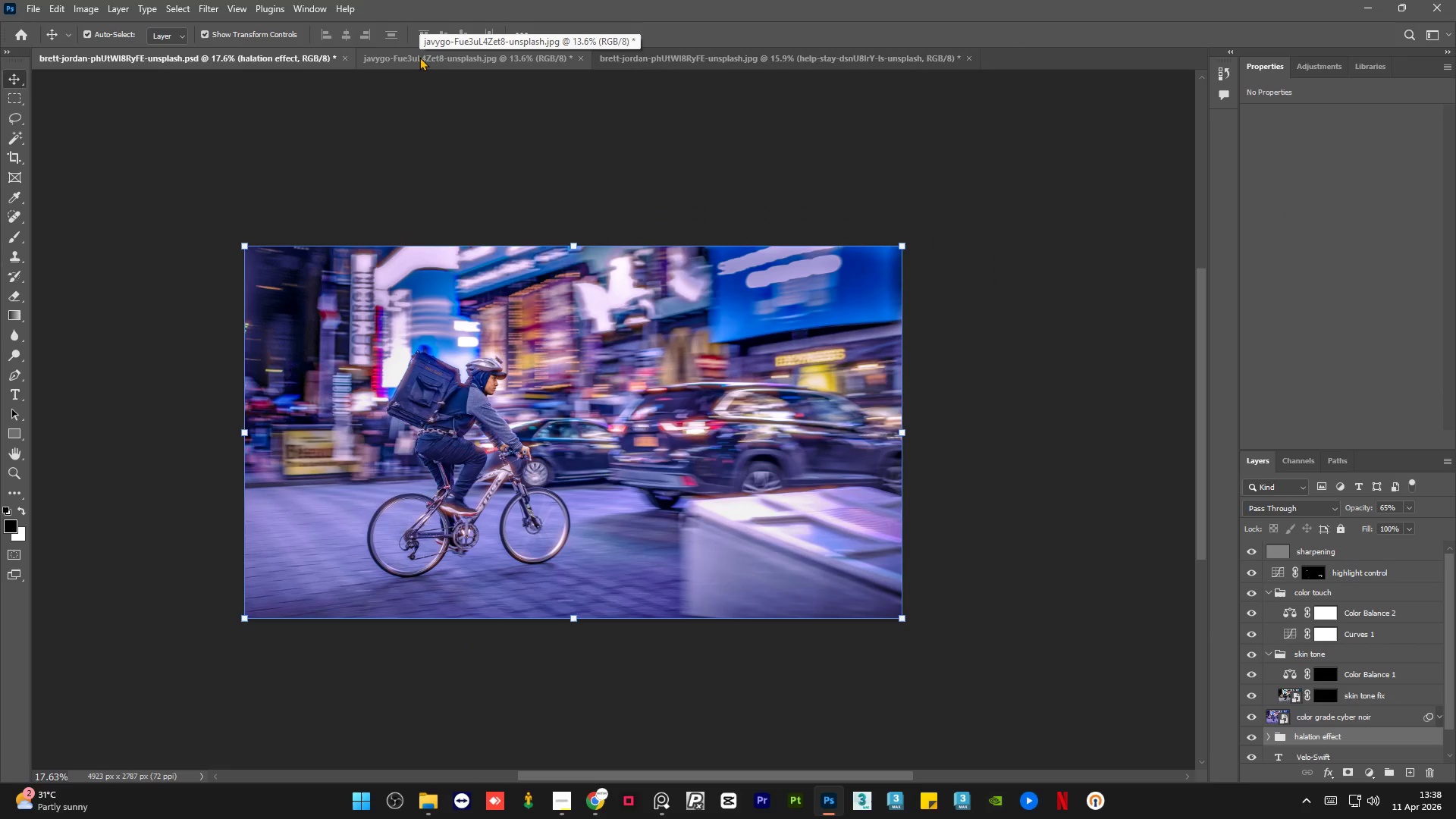 
left_click([419, 57])
 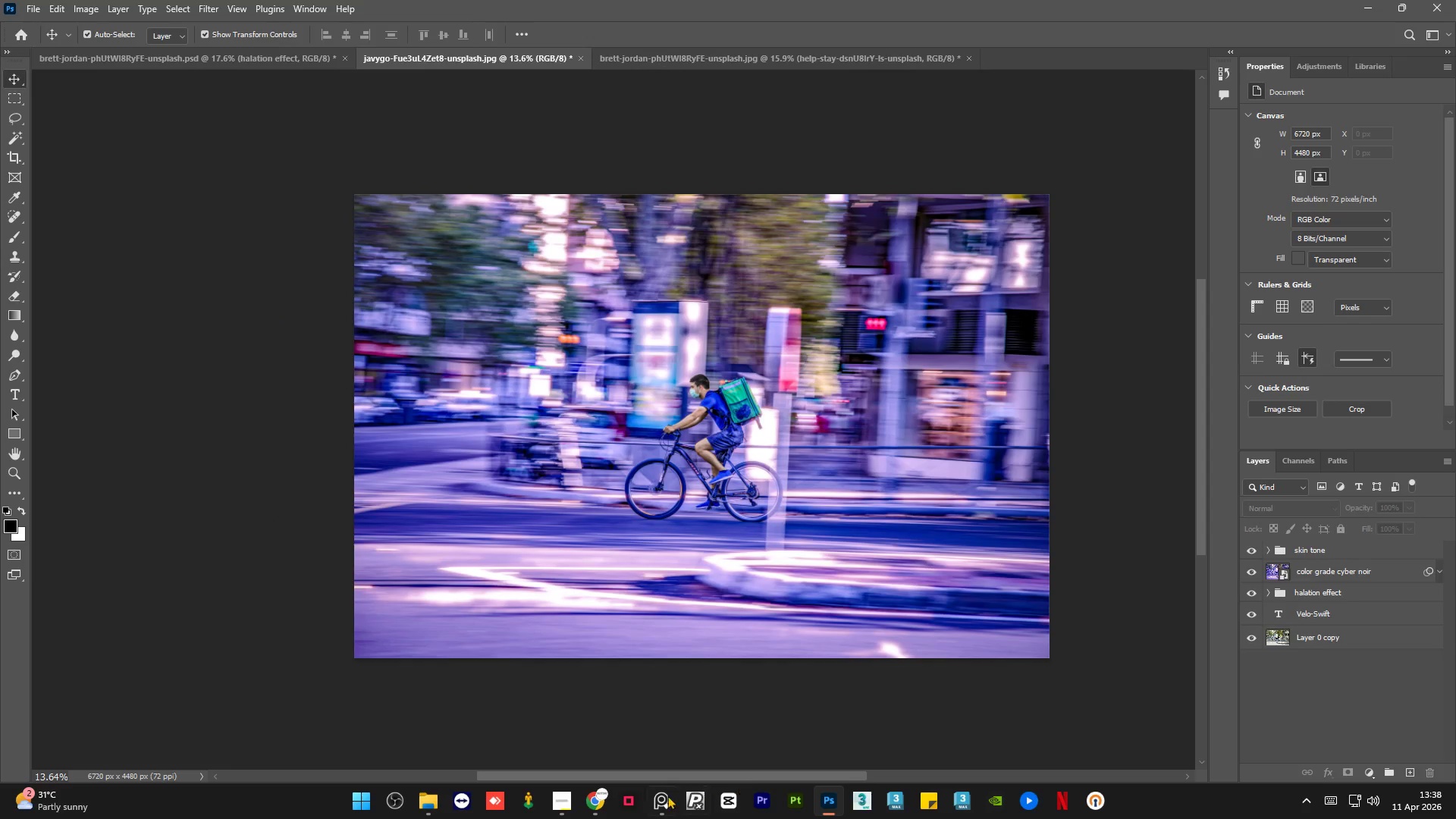 
left_click([665, 806])
 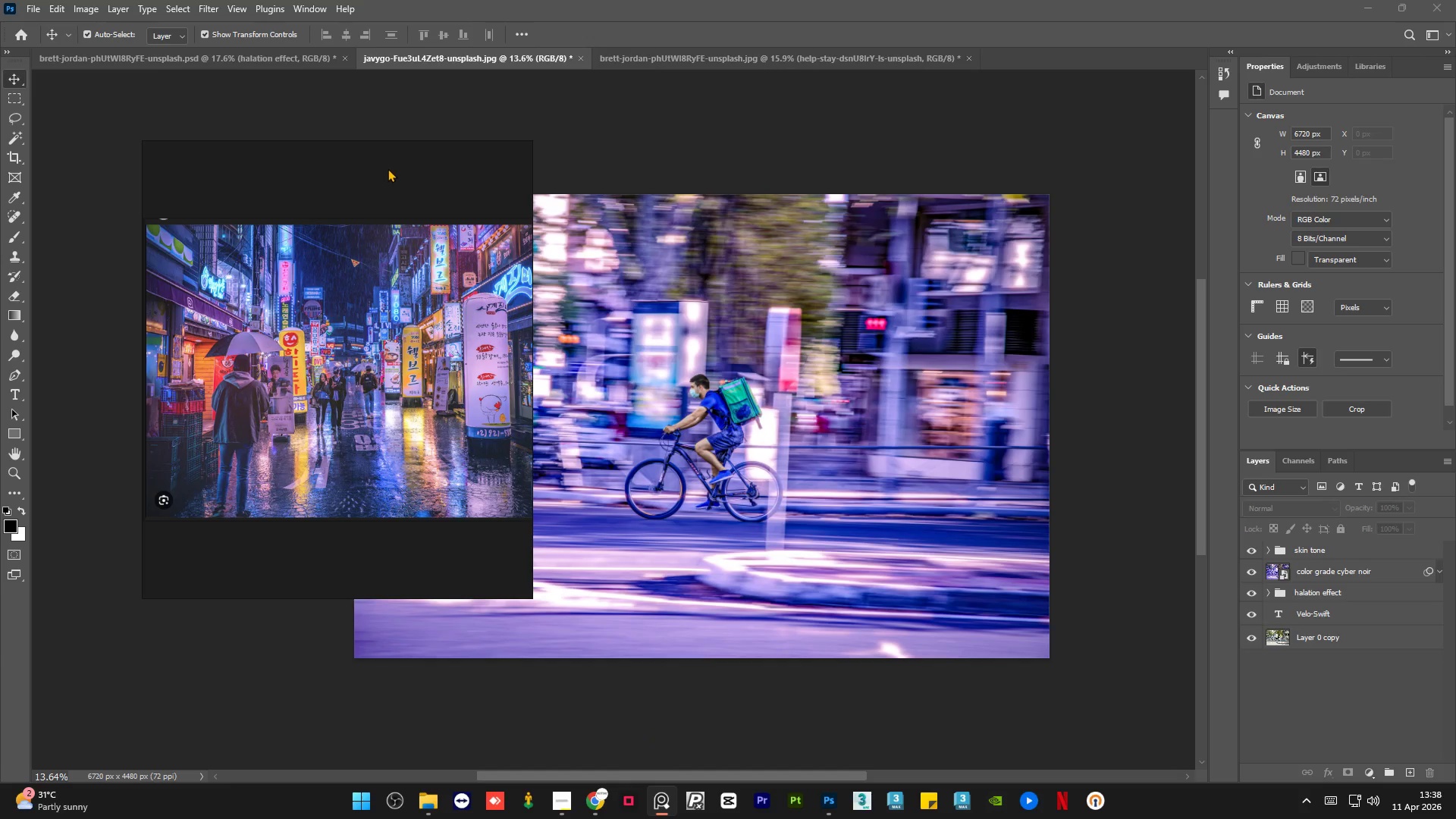 
left_click_drag(start_coordinate=[392, 153], to_coordinate=[304, 185])
 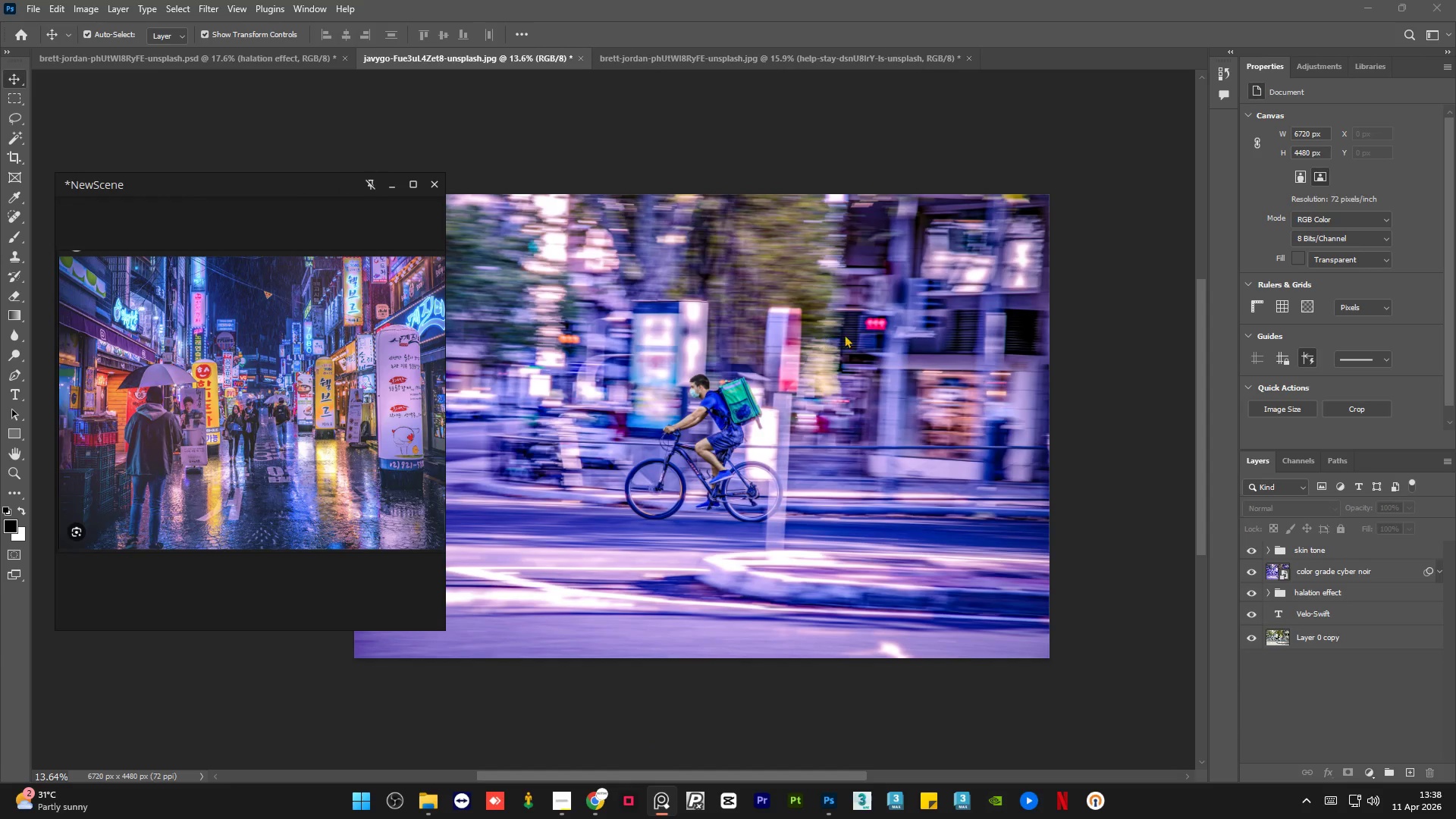 
hold_key(key=AltLeft, duration=1.12)
scroll: coordinate [756, 390], scroll_direction: down, amount: 1.0
 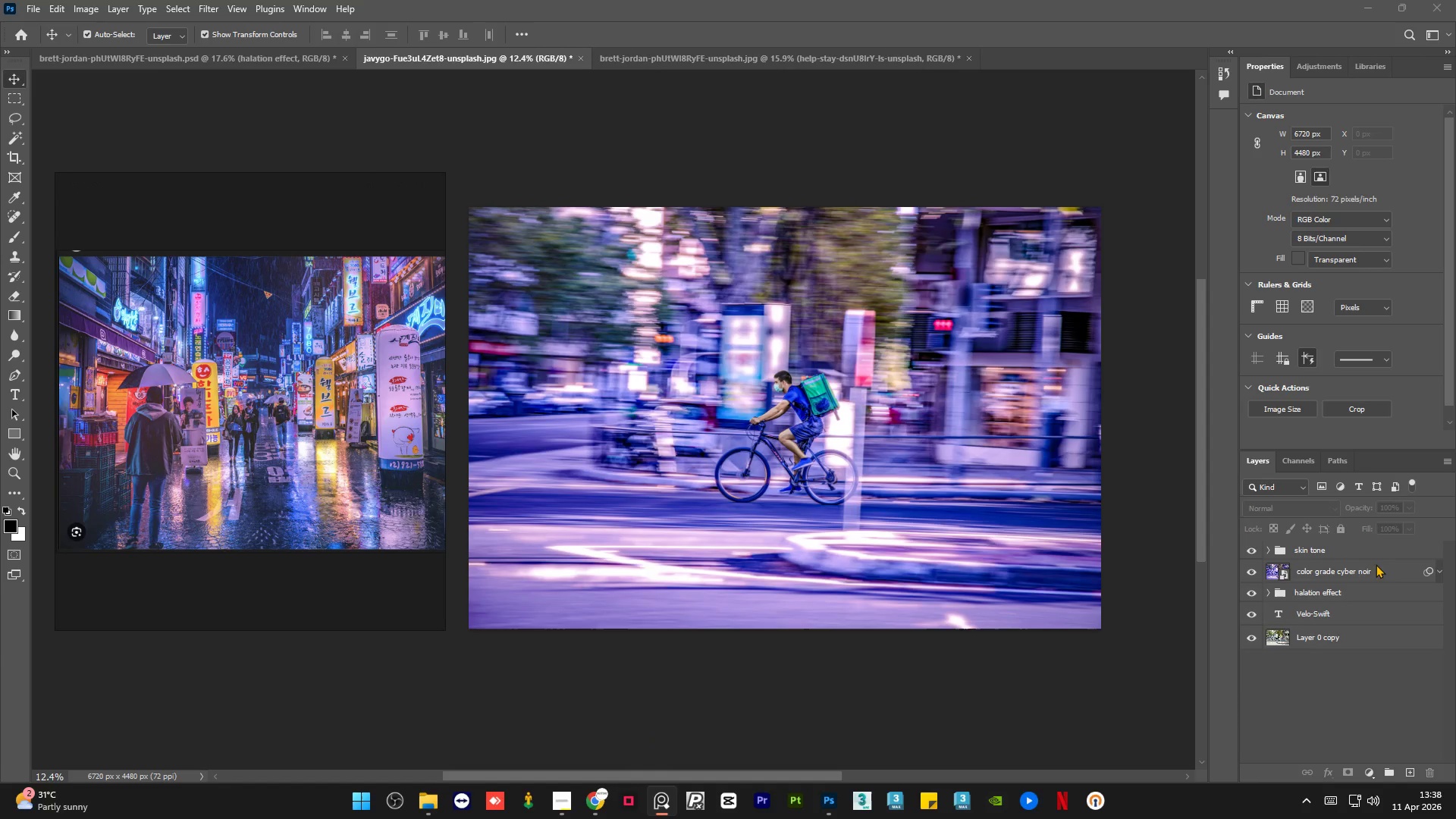 
left_click([1379, 552])
 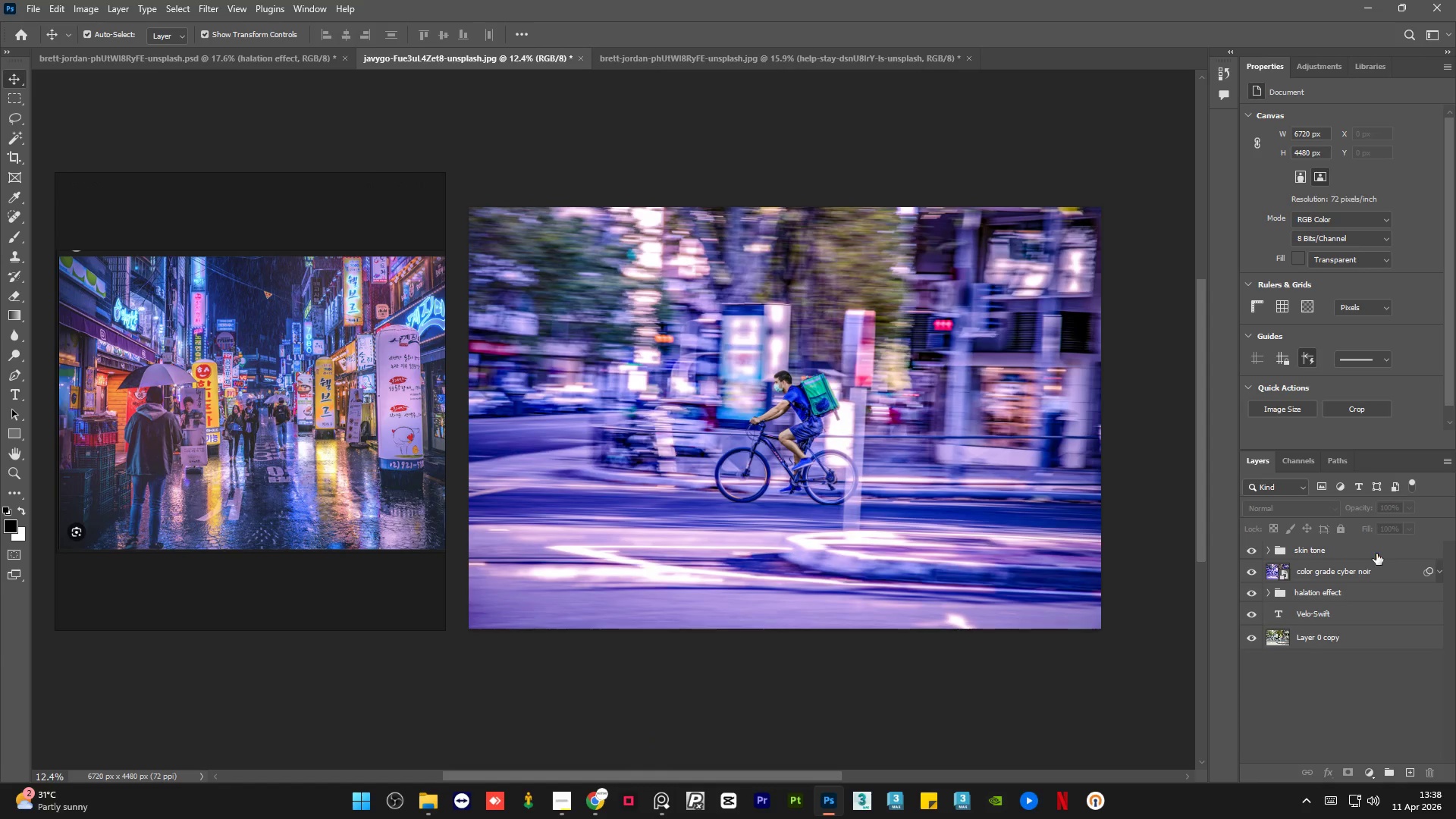 
left_click([1367, 557])
 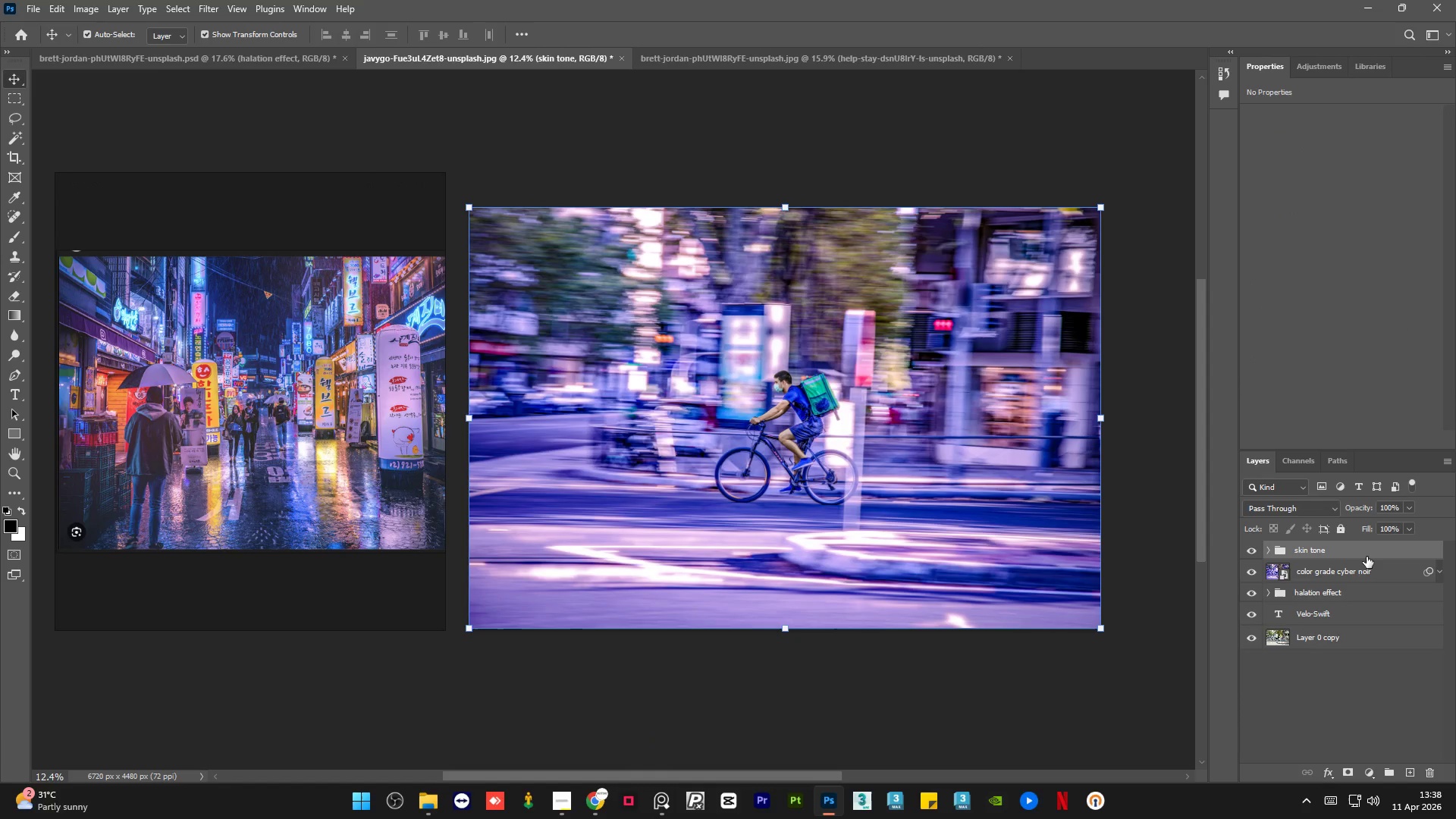 
key(Alt+Control+Shift+E)
 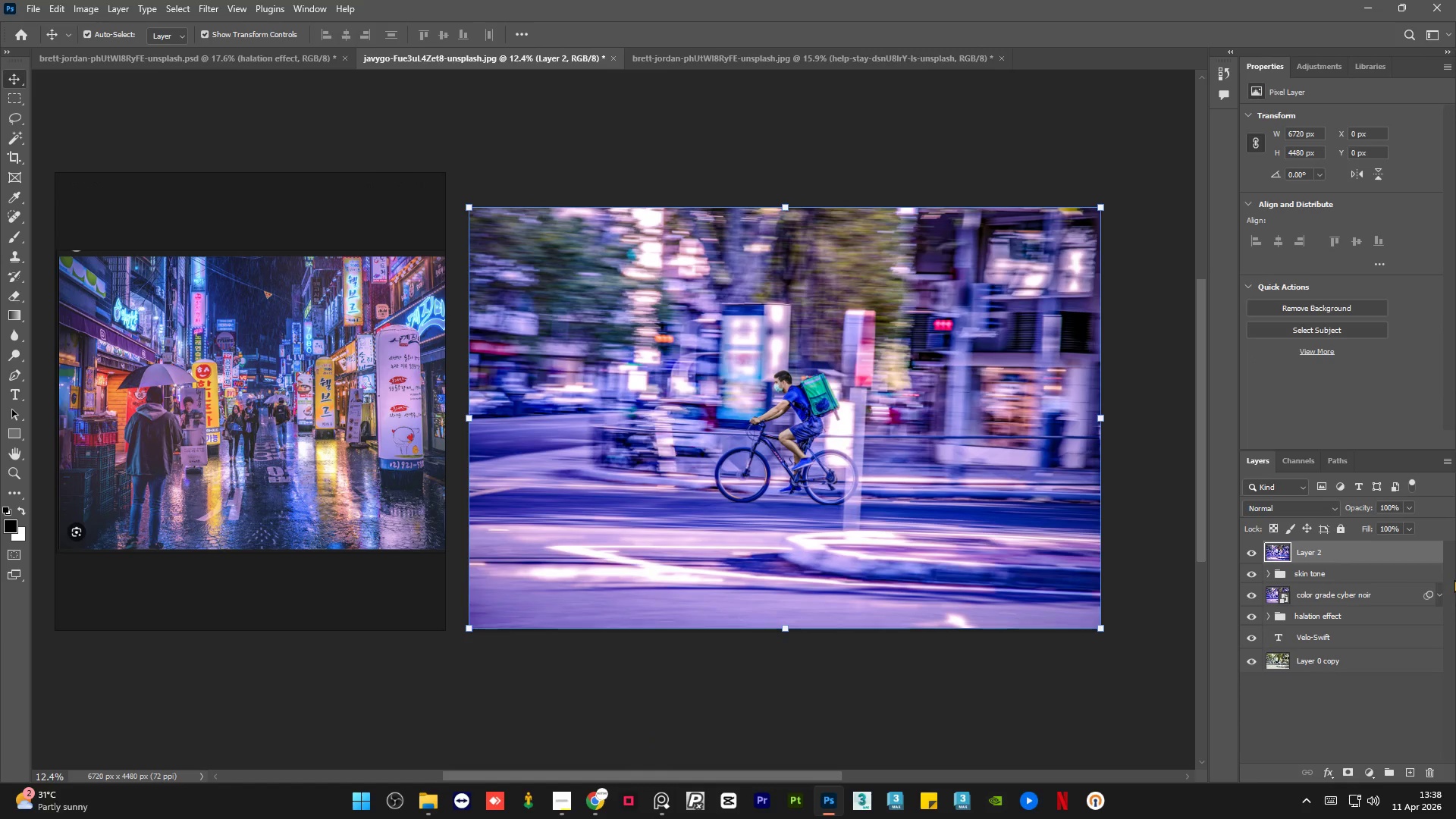 
right_click([1342, 544])
 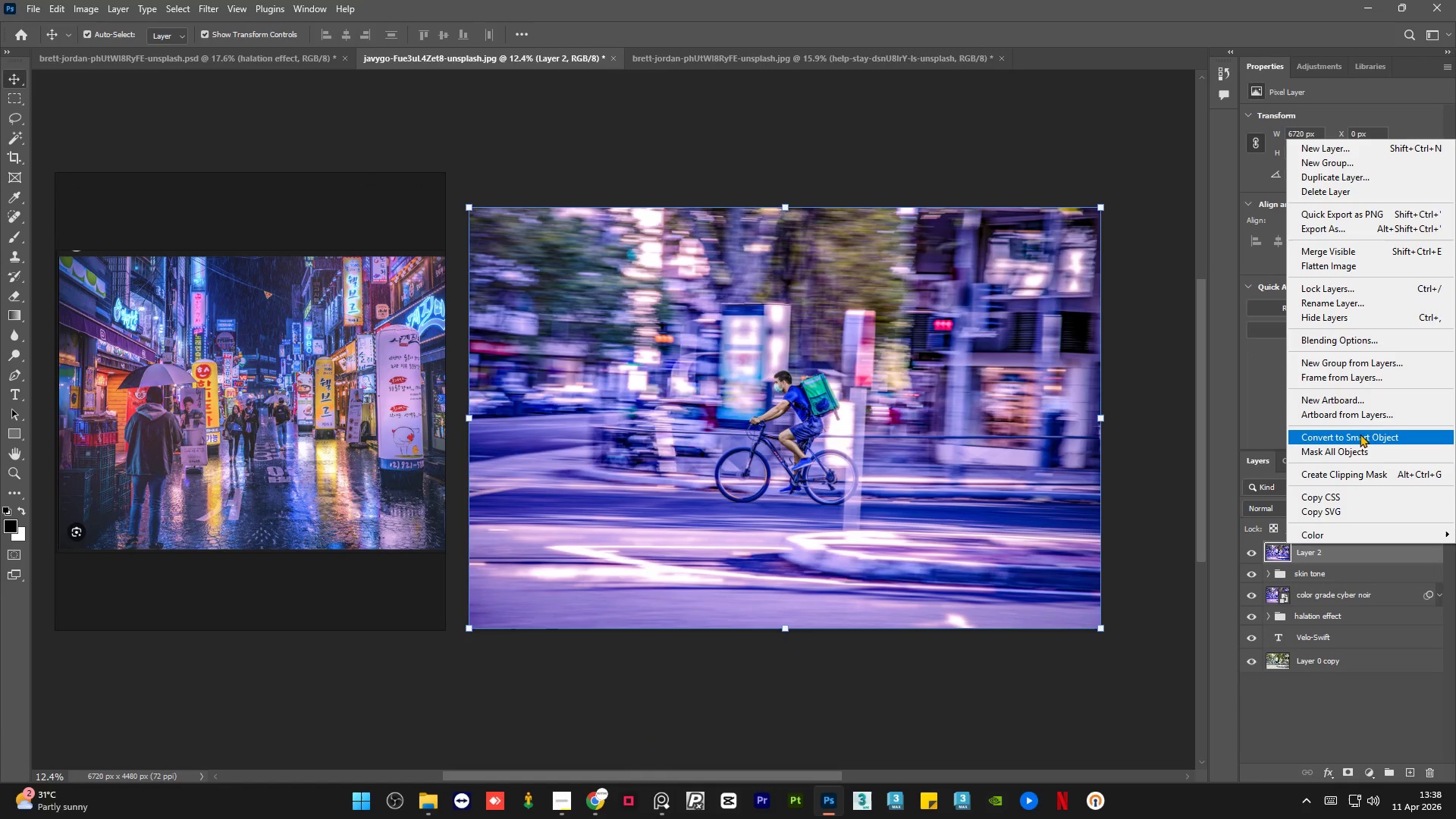 
left_click([1360, 433])
 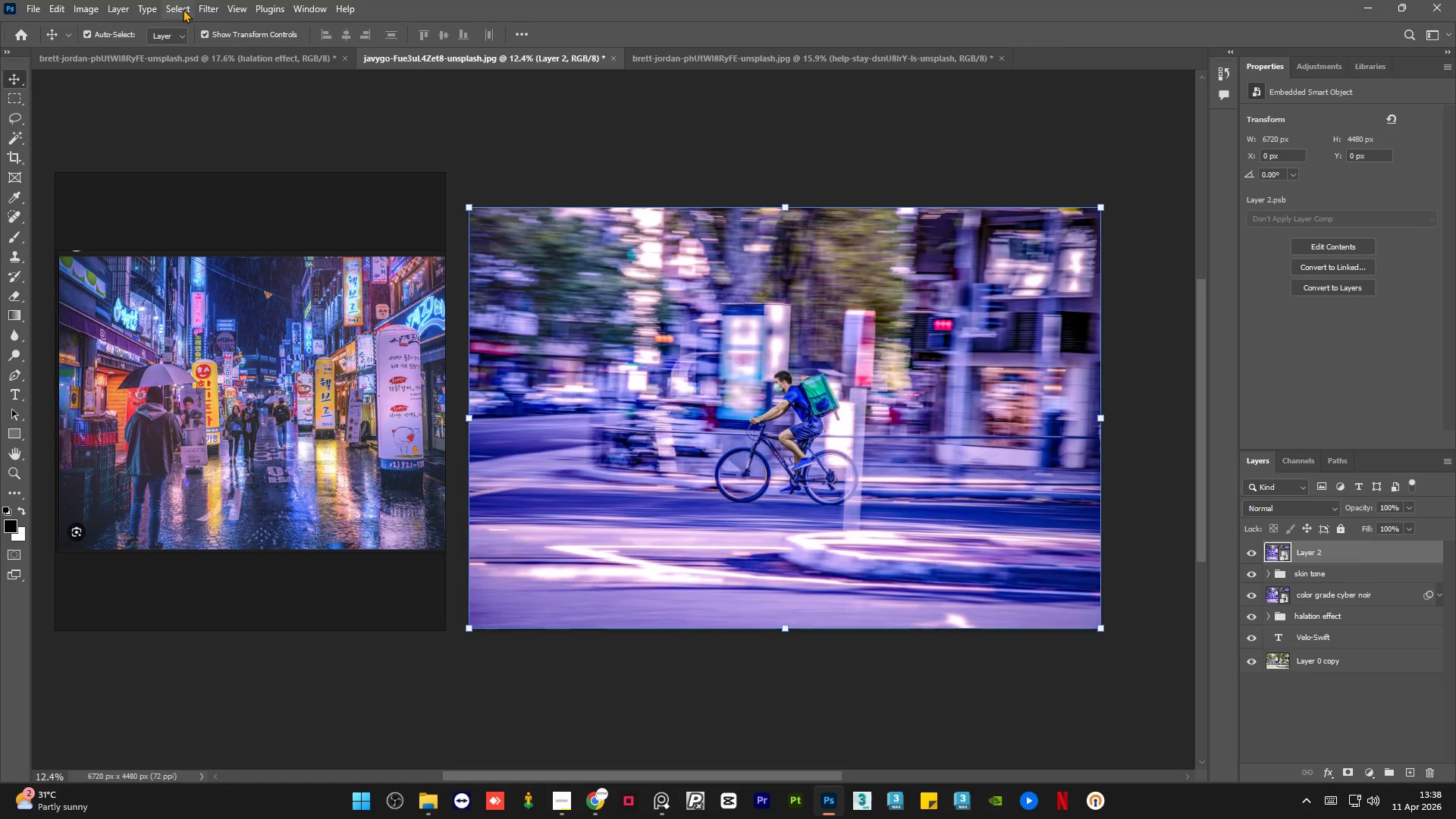 
left_click([211, 0])
 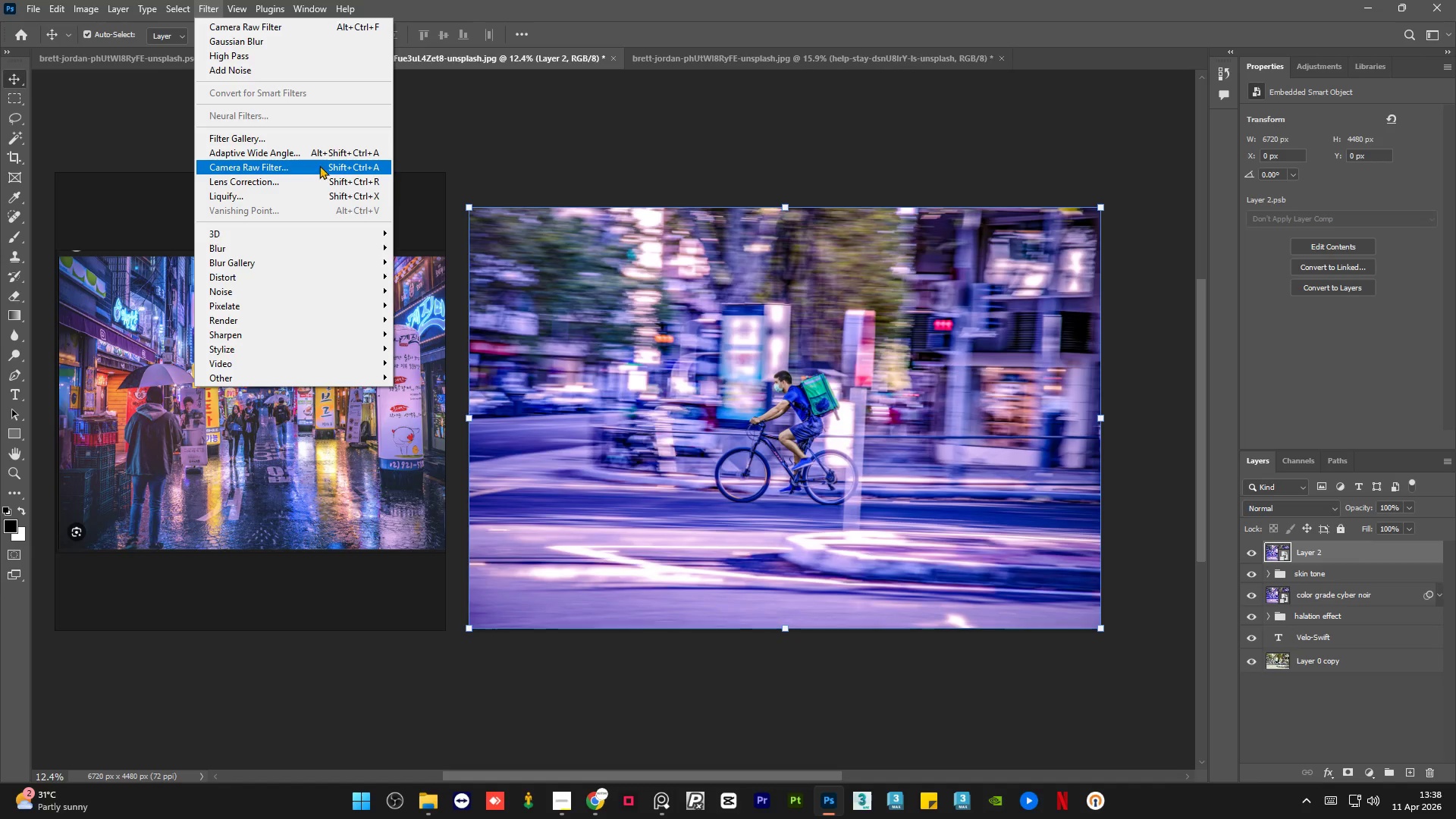 
left_click([319, 165])
 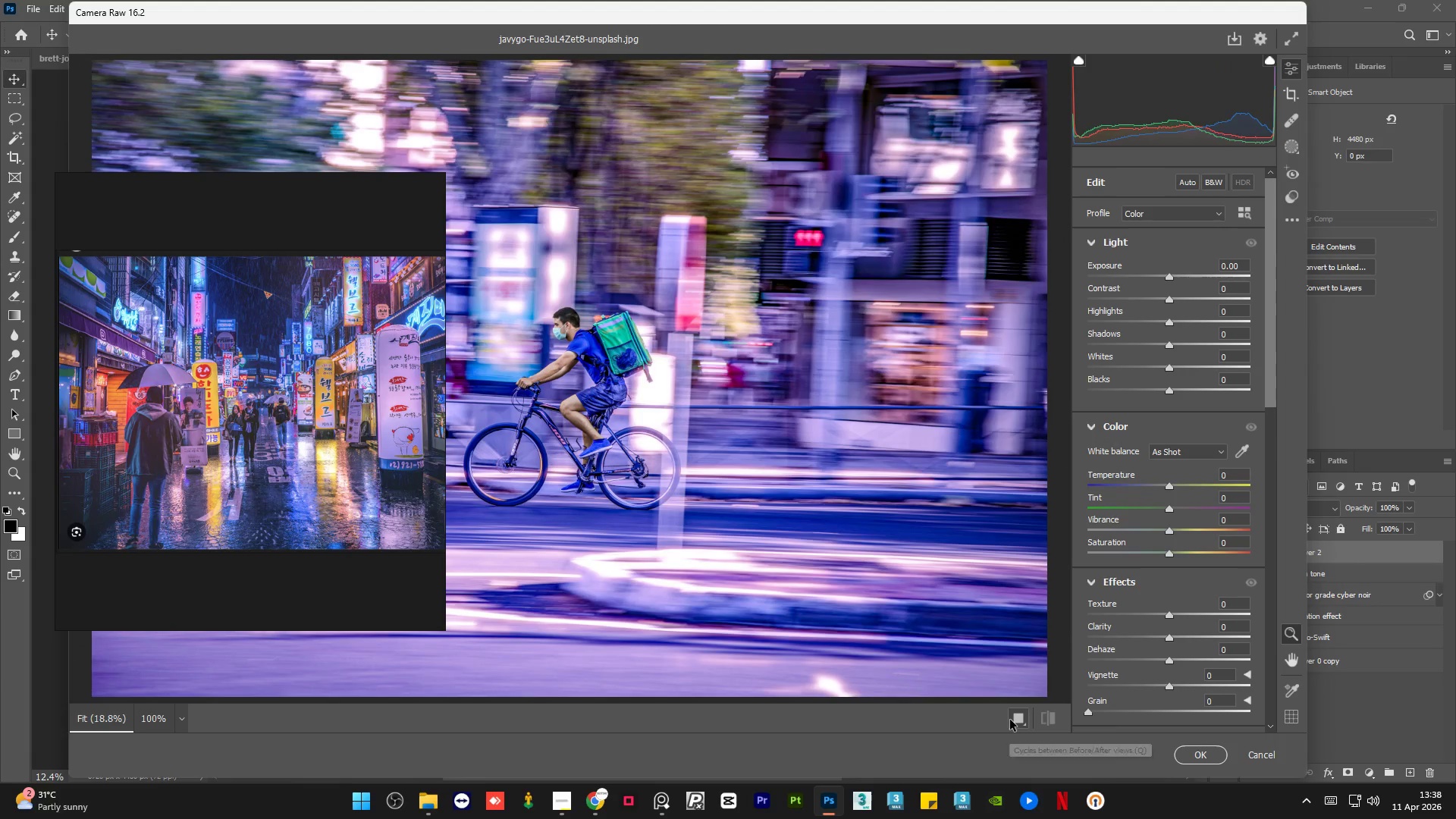 
left_click([1012, 719])
 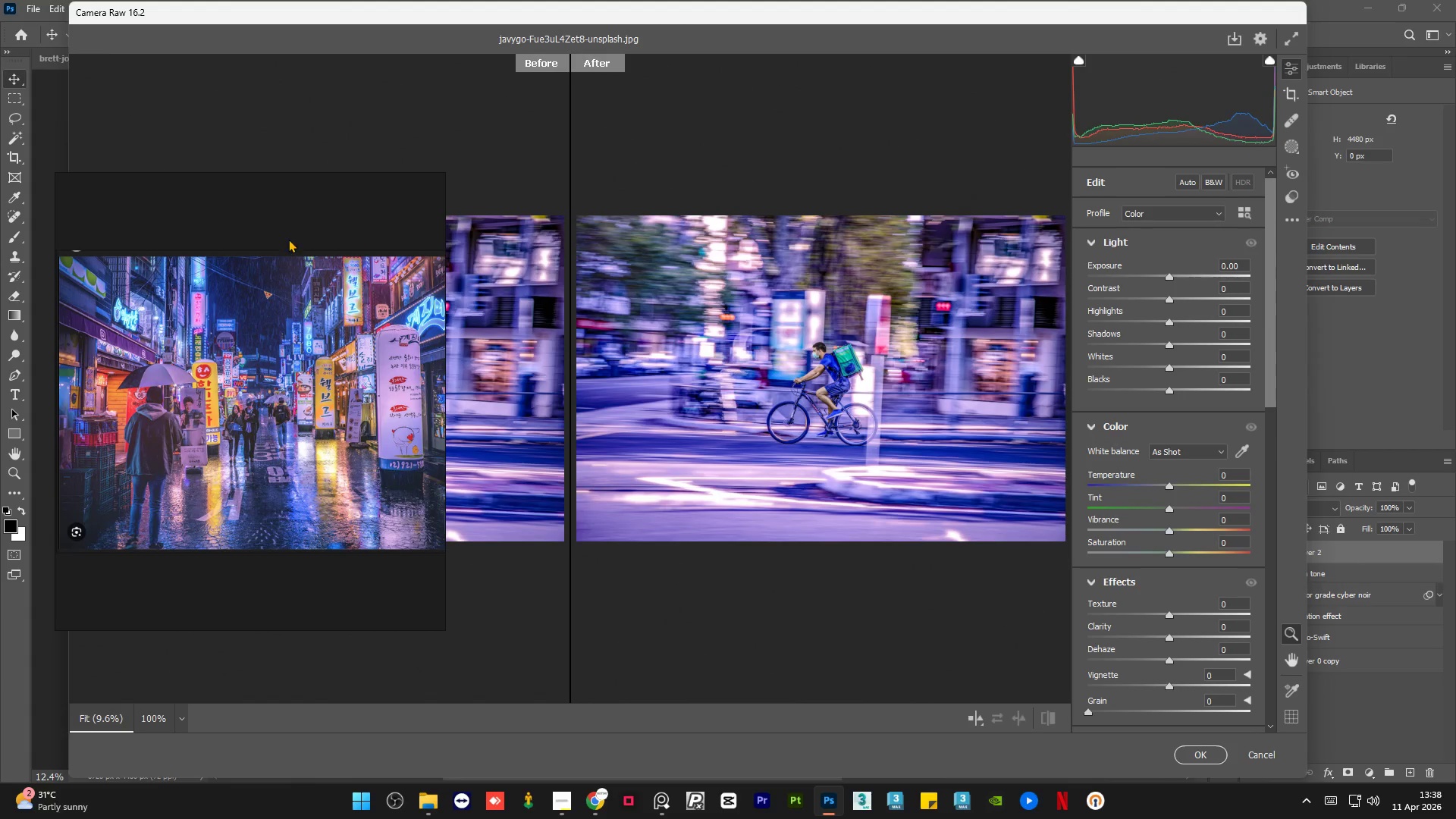 
left_click_drag(start_coordinate=[258, 184], to_coordinate=[326, 170])
 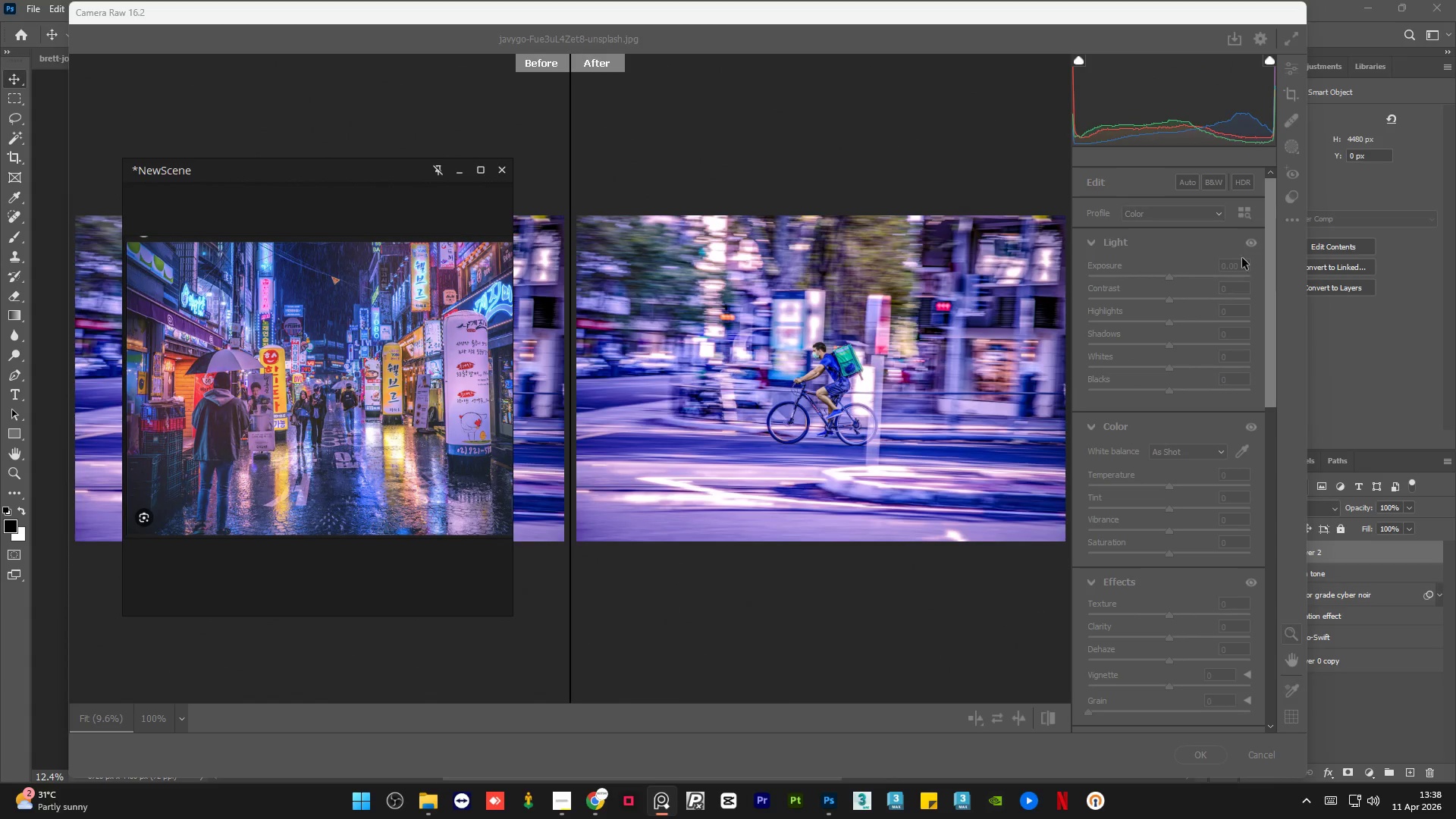 
left_click([1176, 246])
 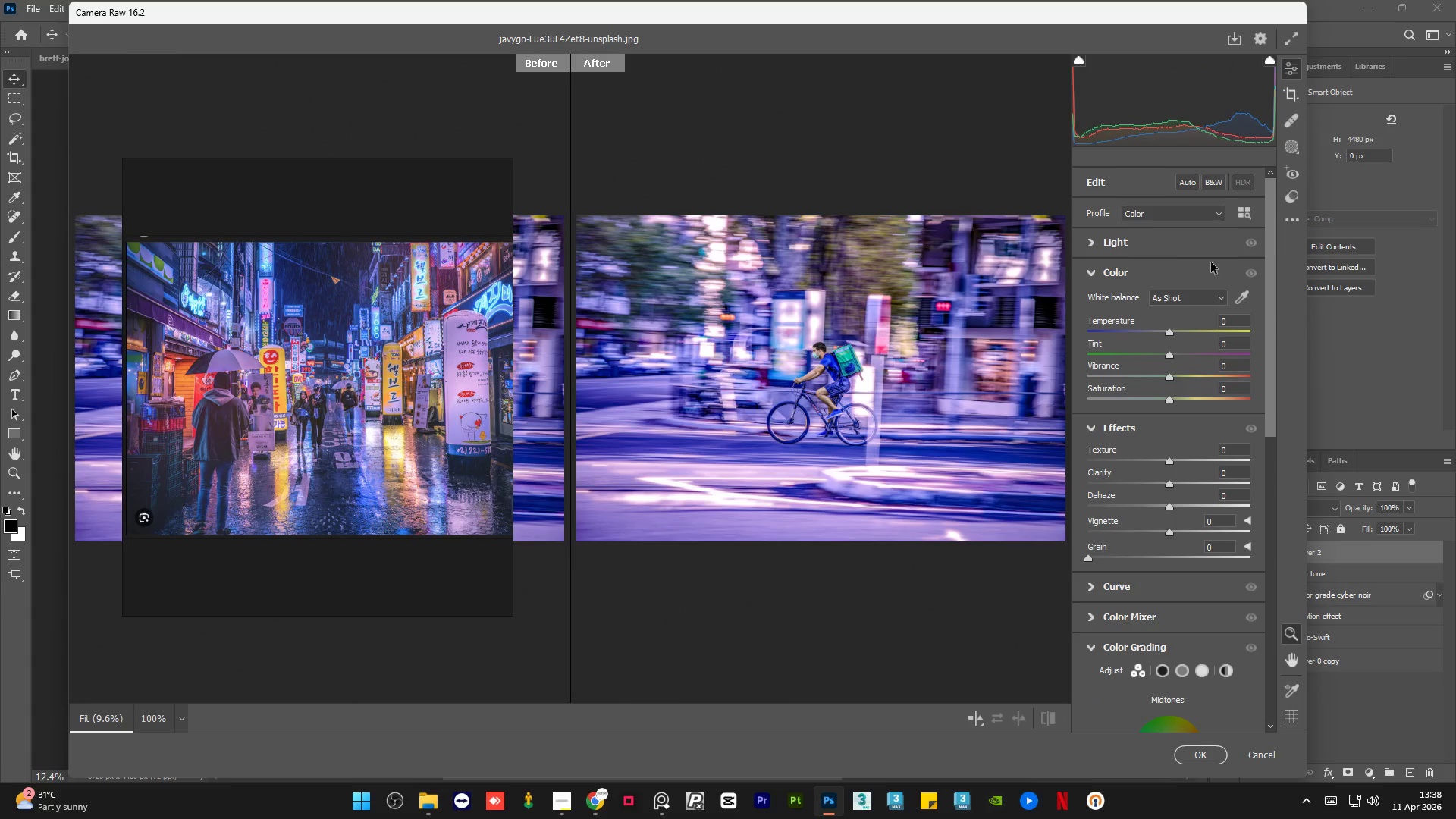 
left_click([1162, 246])
 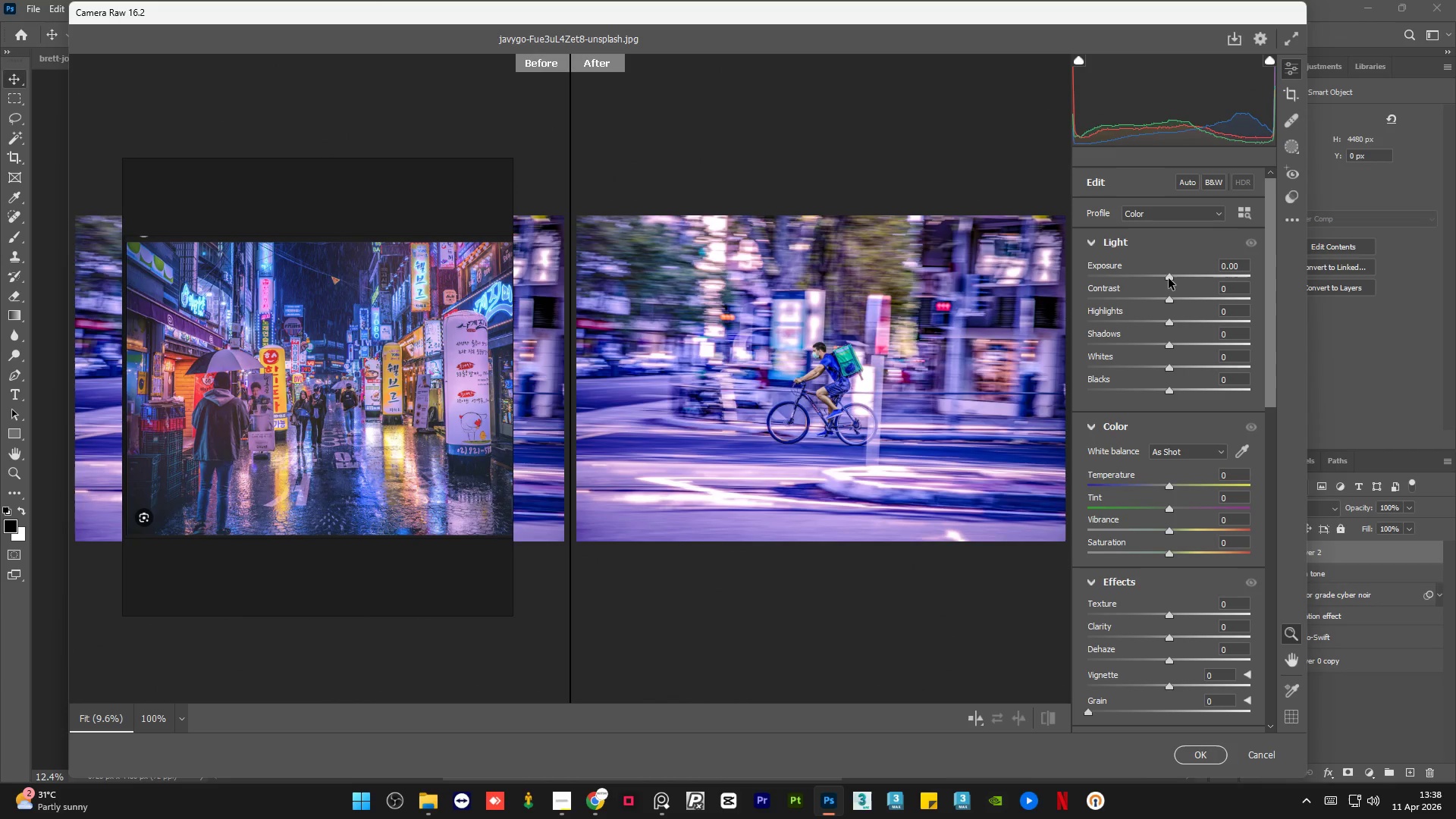 
left_click_drag(start_coordinate=[1169, 277], to_coordinate=[1164, 277])
 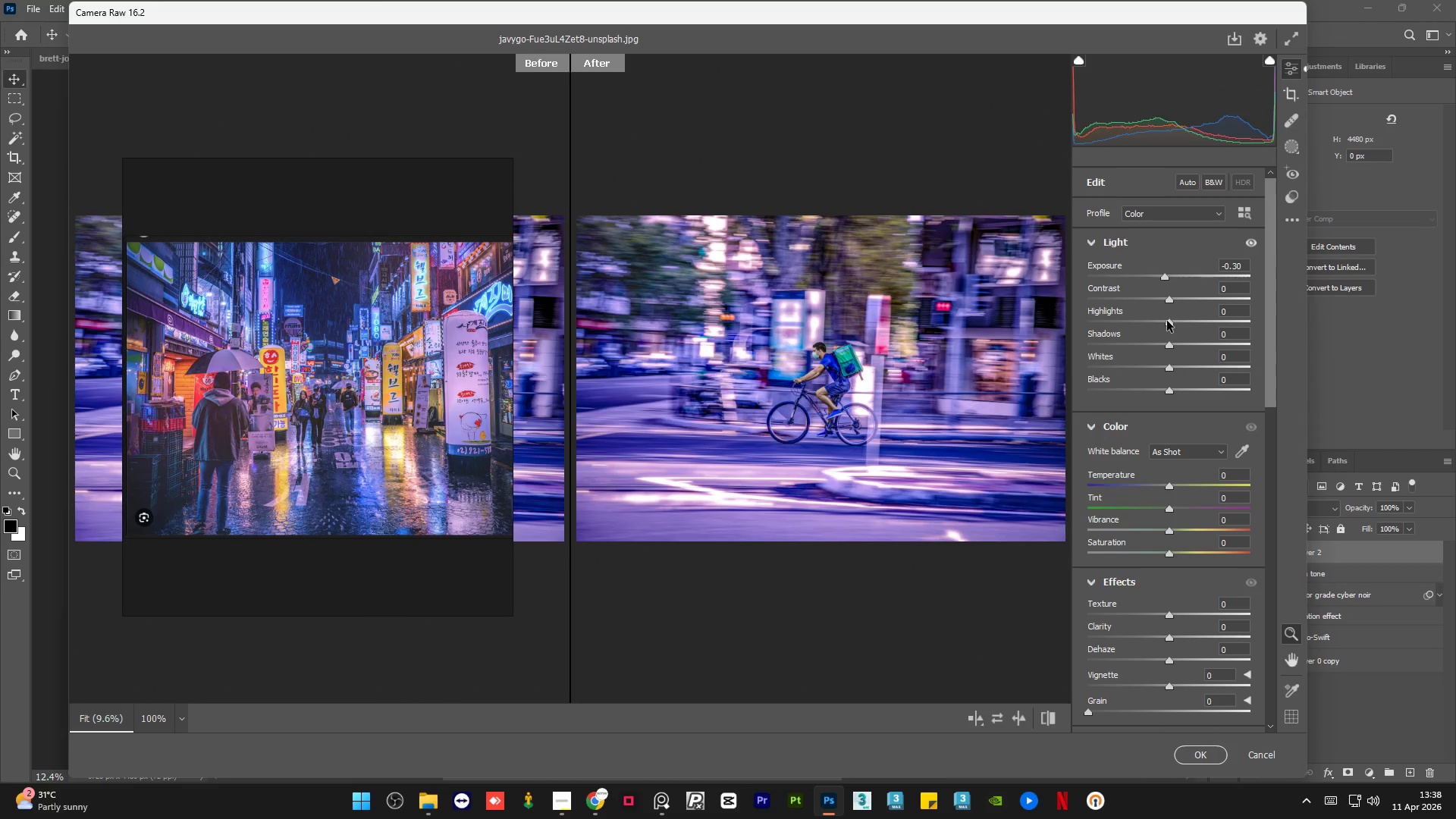 
left_click_drag(start_coordinate=[1169, 322], to_coordinate=[1169, 330])
 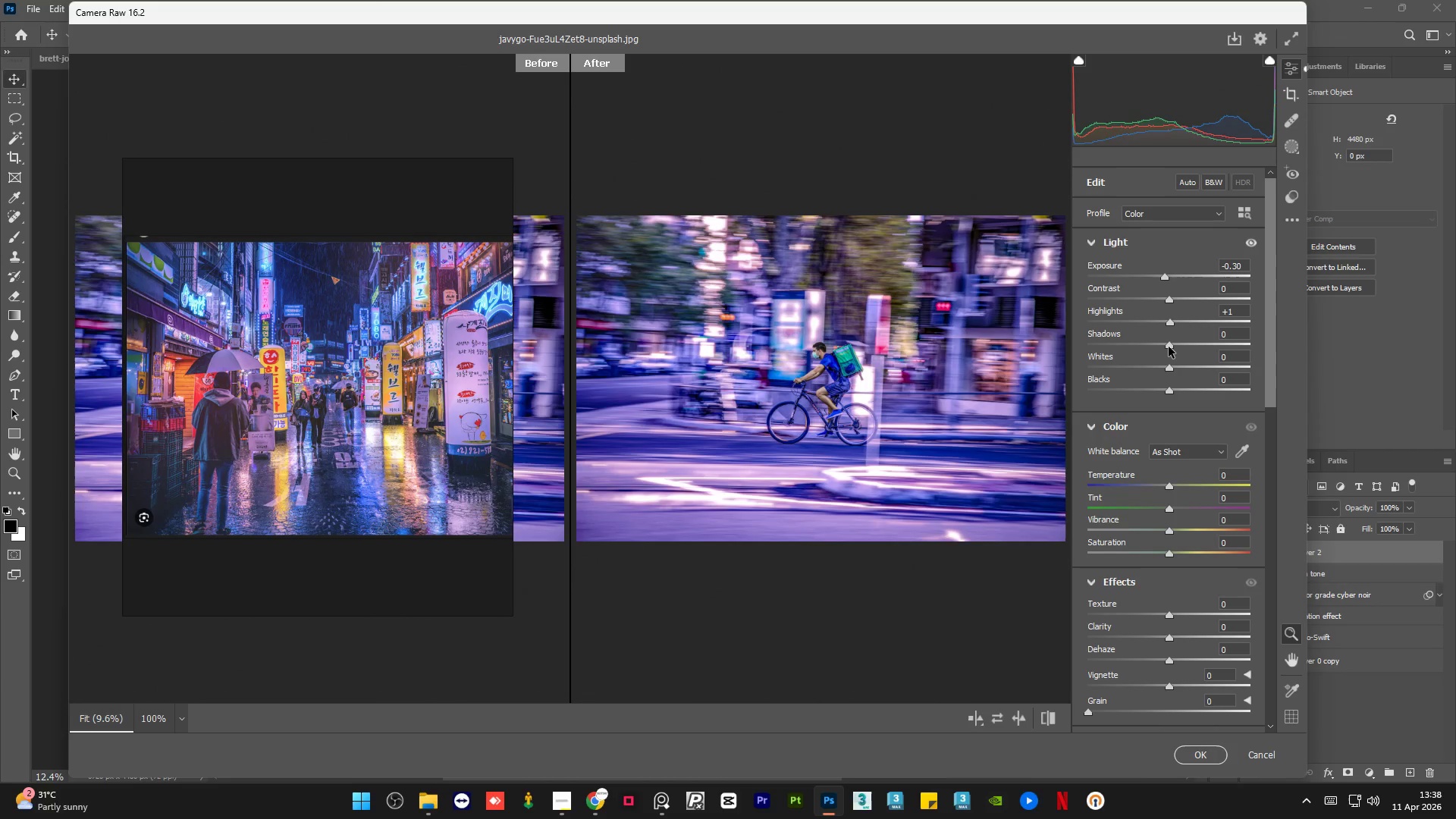 
left_click_drag(start_coordinate=[1169, 347], to_coordinate=[1127, 343])
 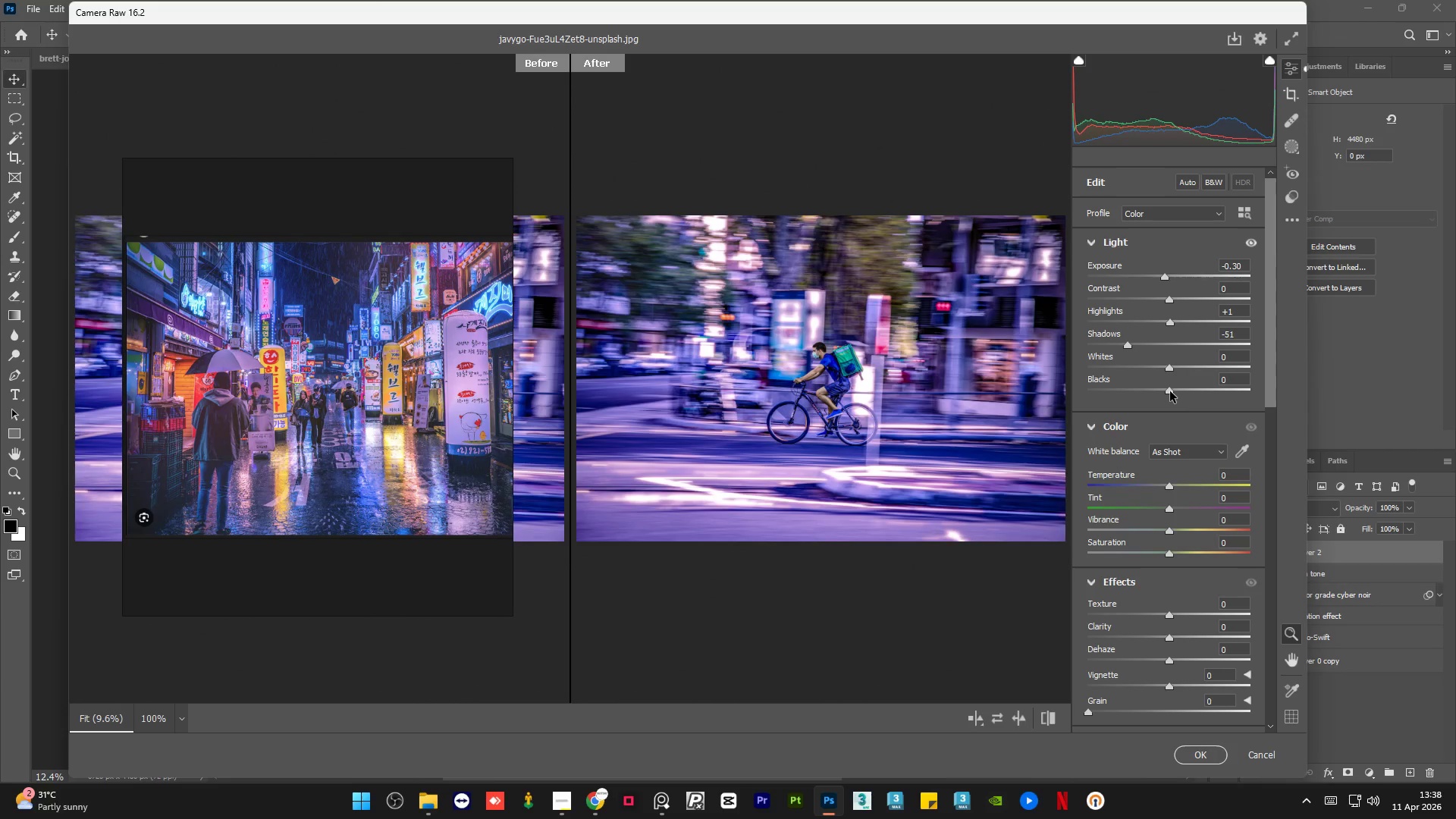 
left_click_drag(start_coordinate=[1169, 391], to_coordinate=[1134, 382])
 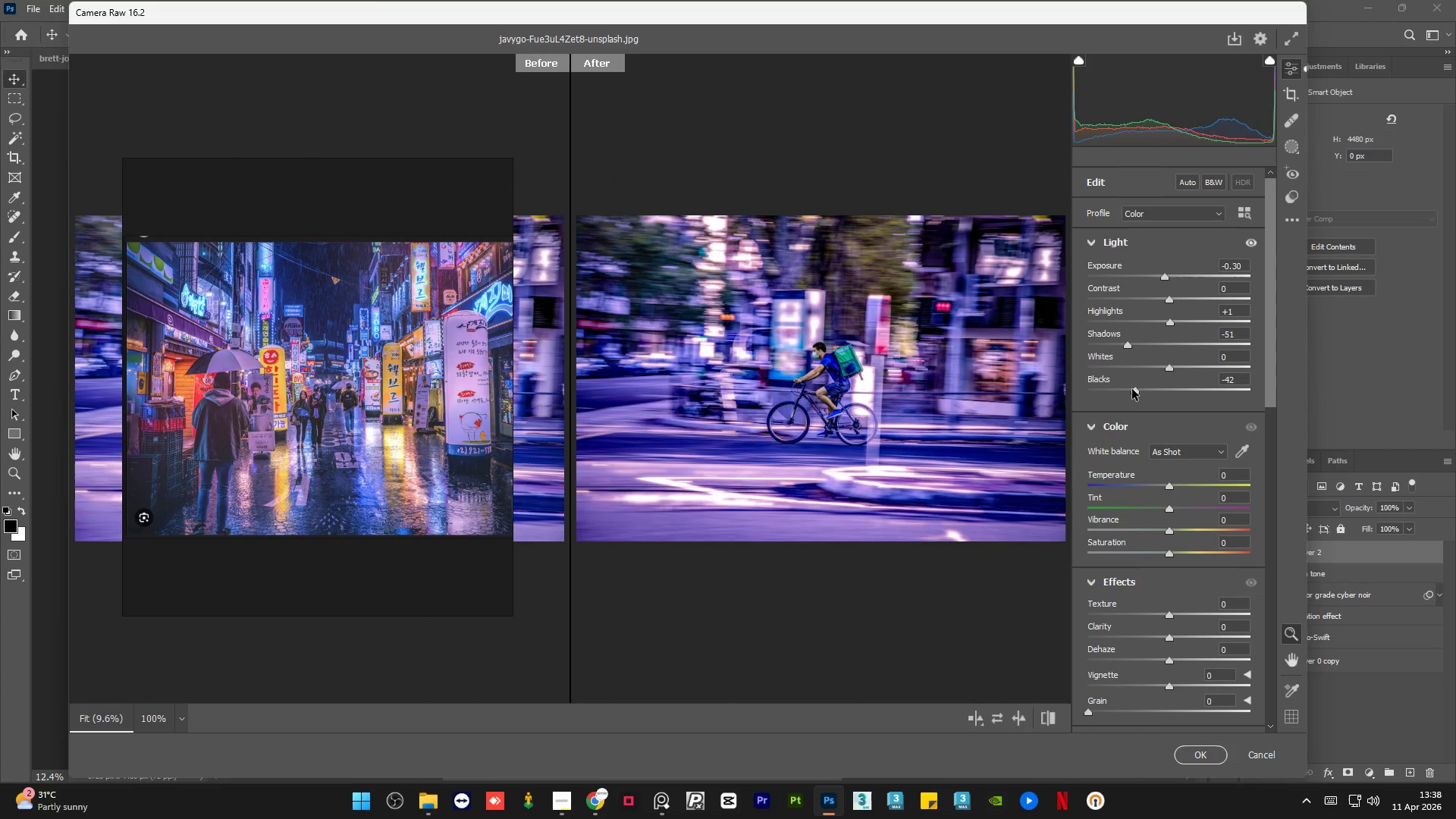 
left_click_drag(start_coordinate=[1138, 389], to_coordinate=[1148, 389])
 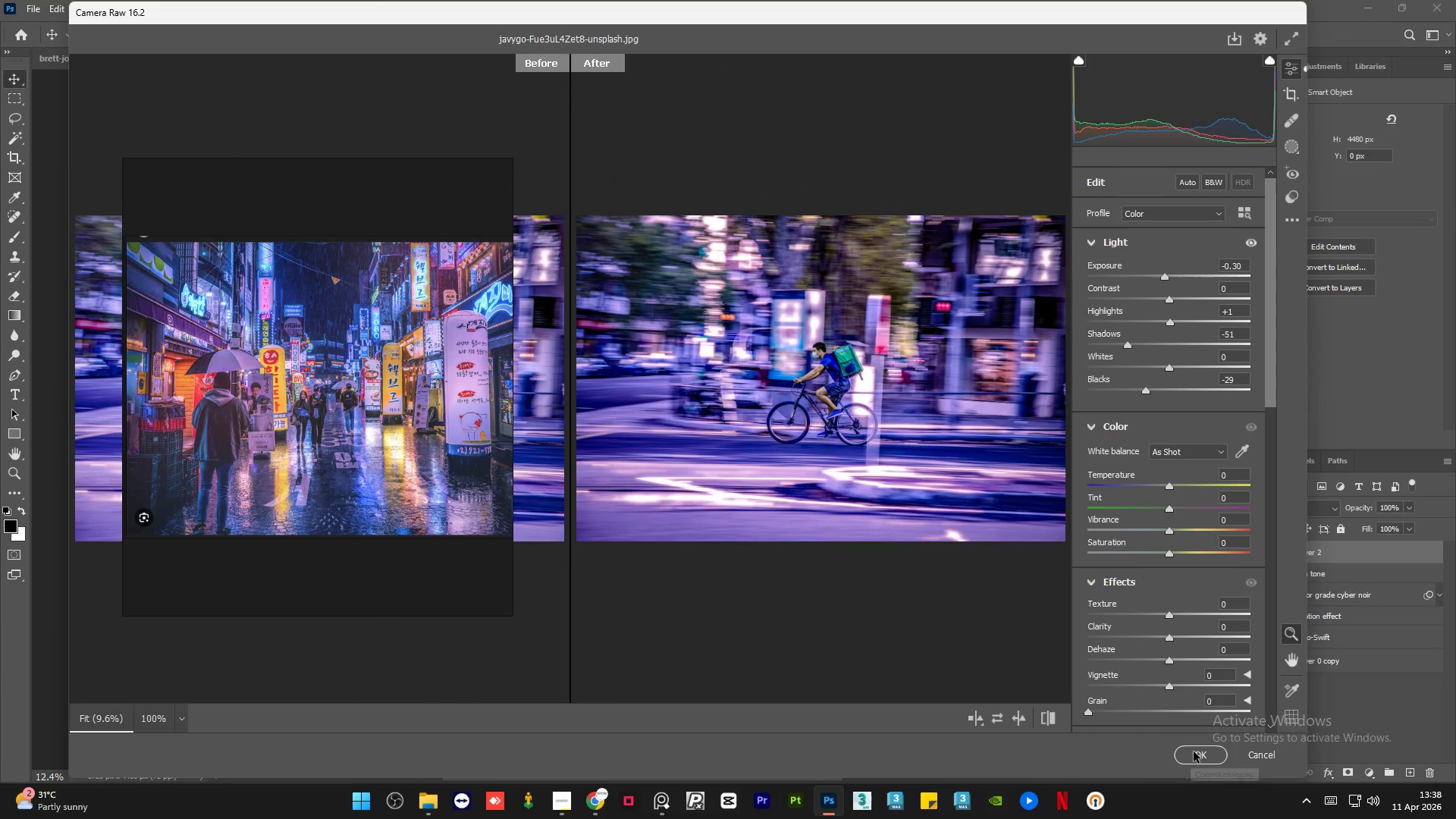 
left_click([1193, 760])
 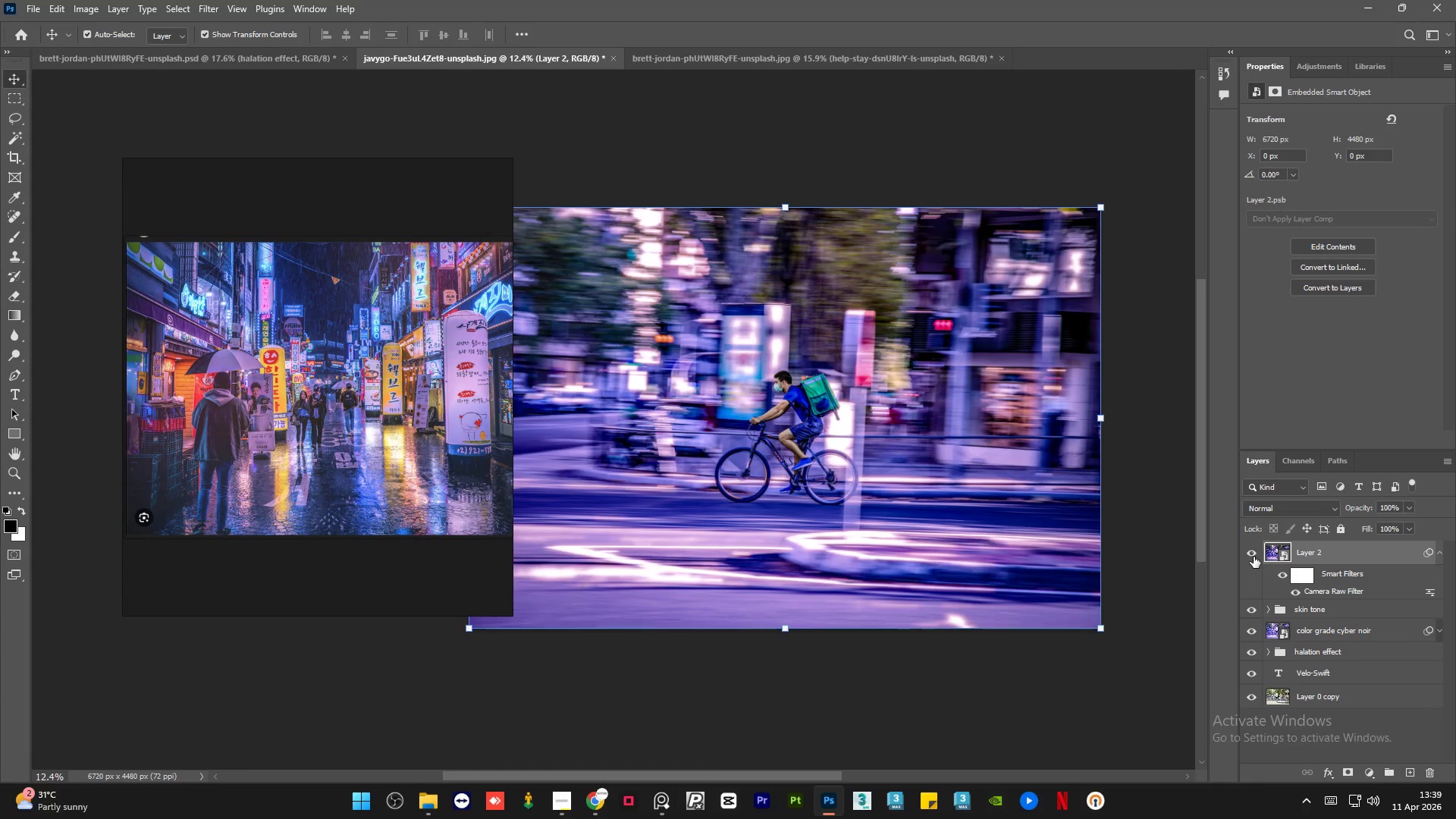 
double_click([1254, 557])
 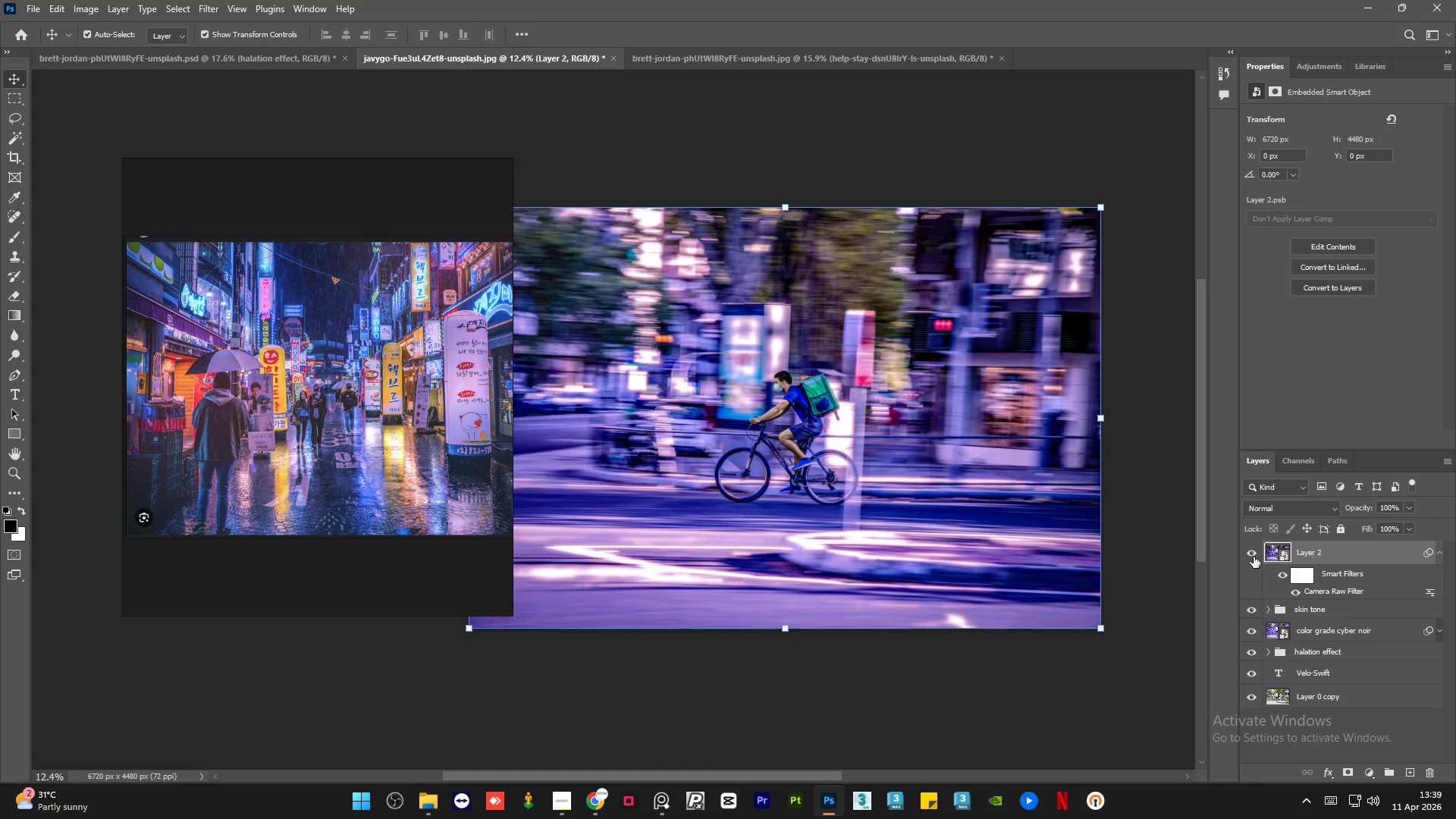 
double_click([1254, 557])
 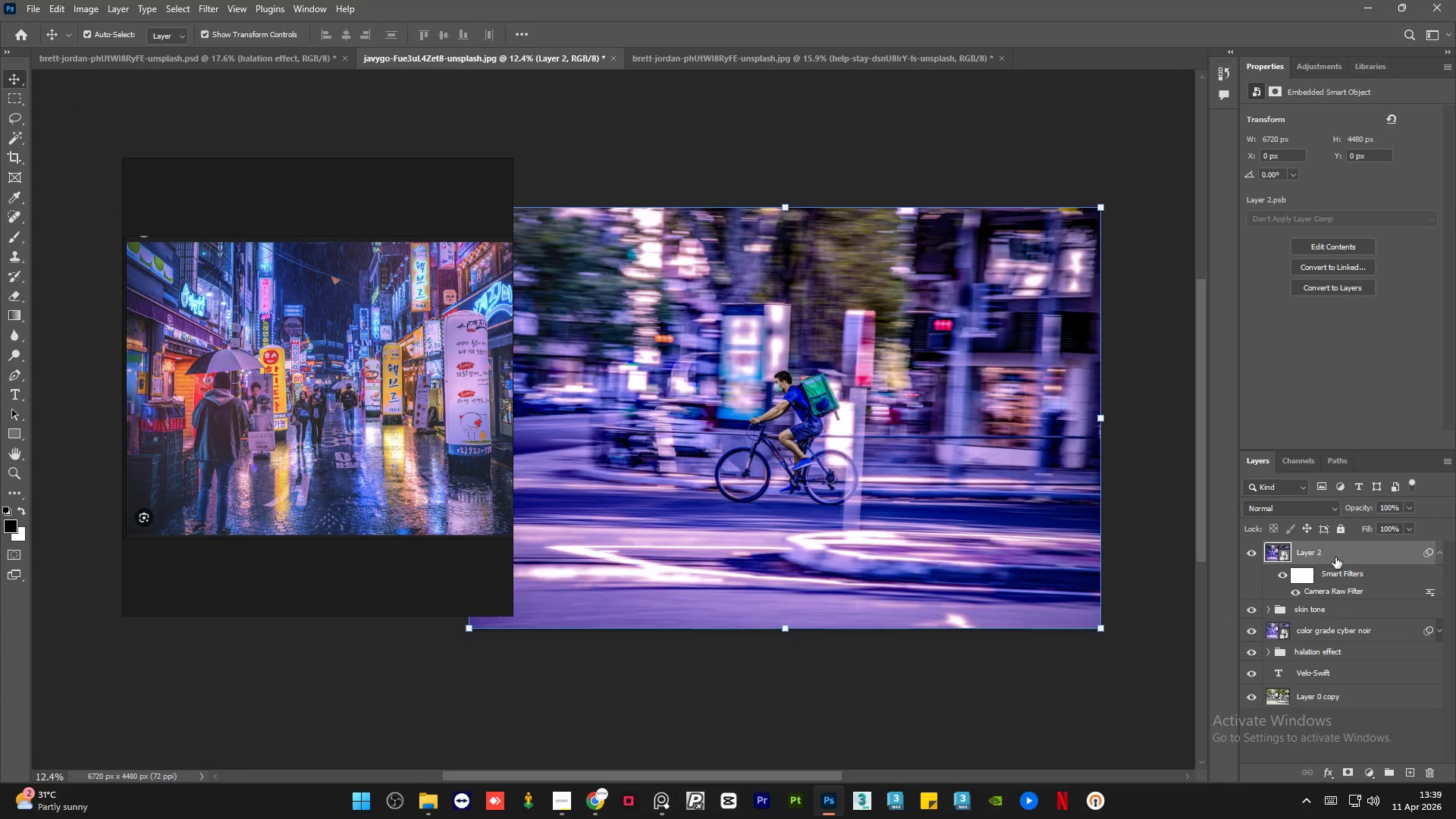 
key(Control+ControlLeft)
 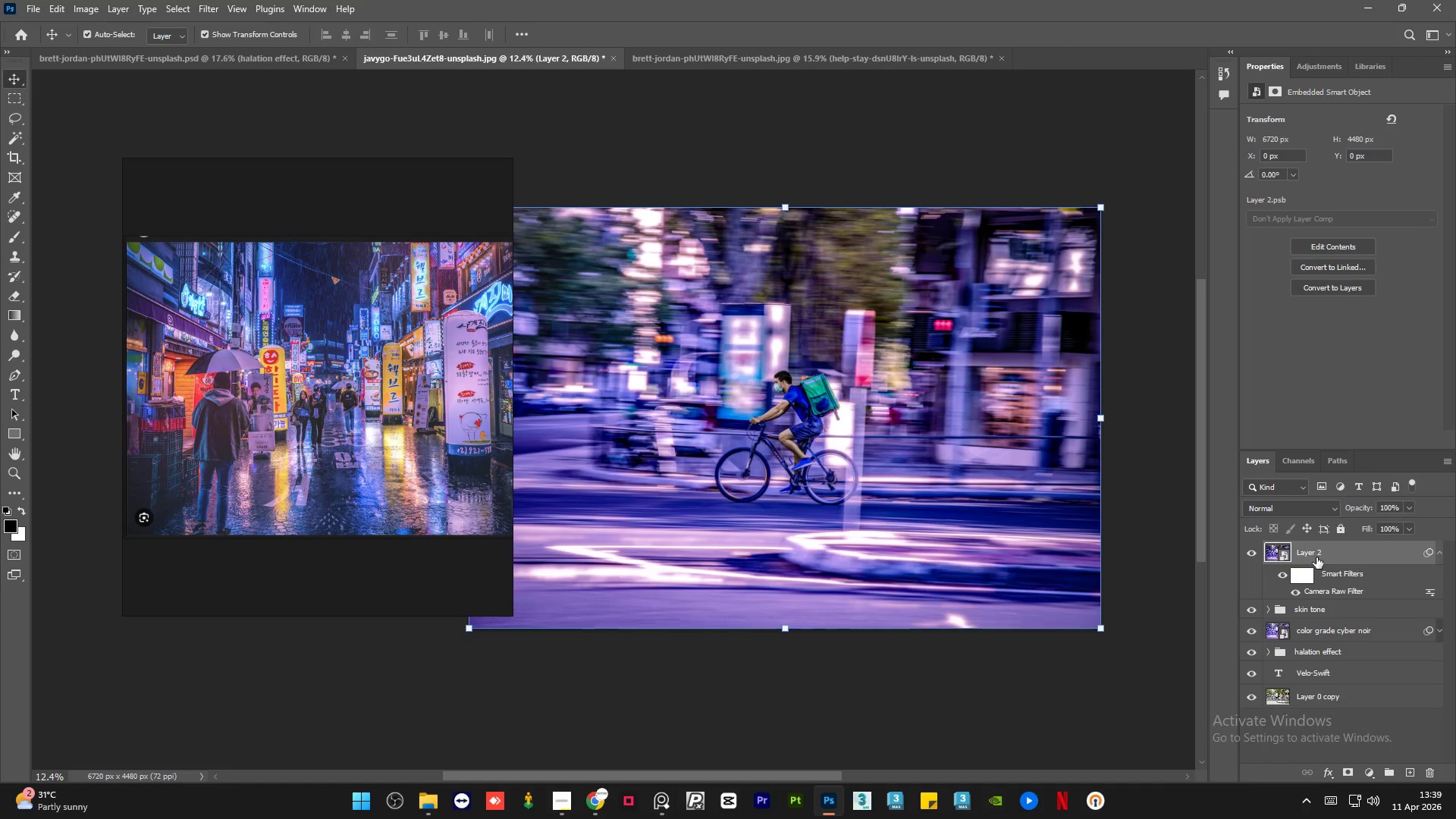 
double_click([1316, 557])
 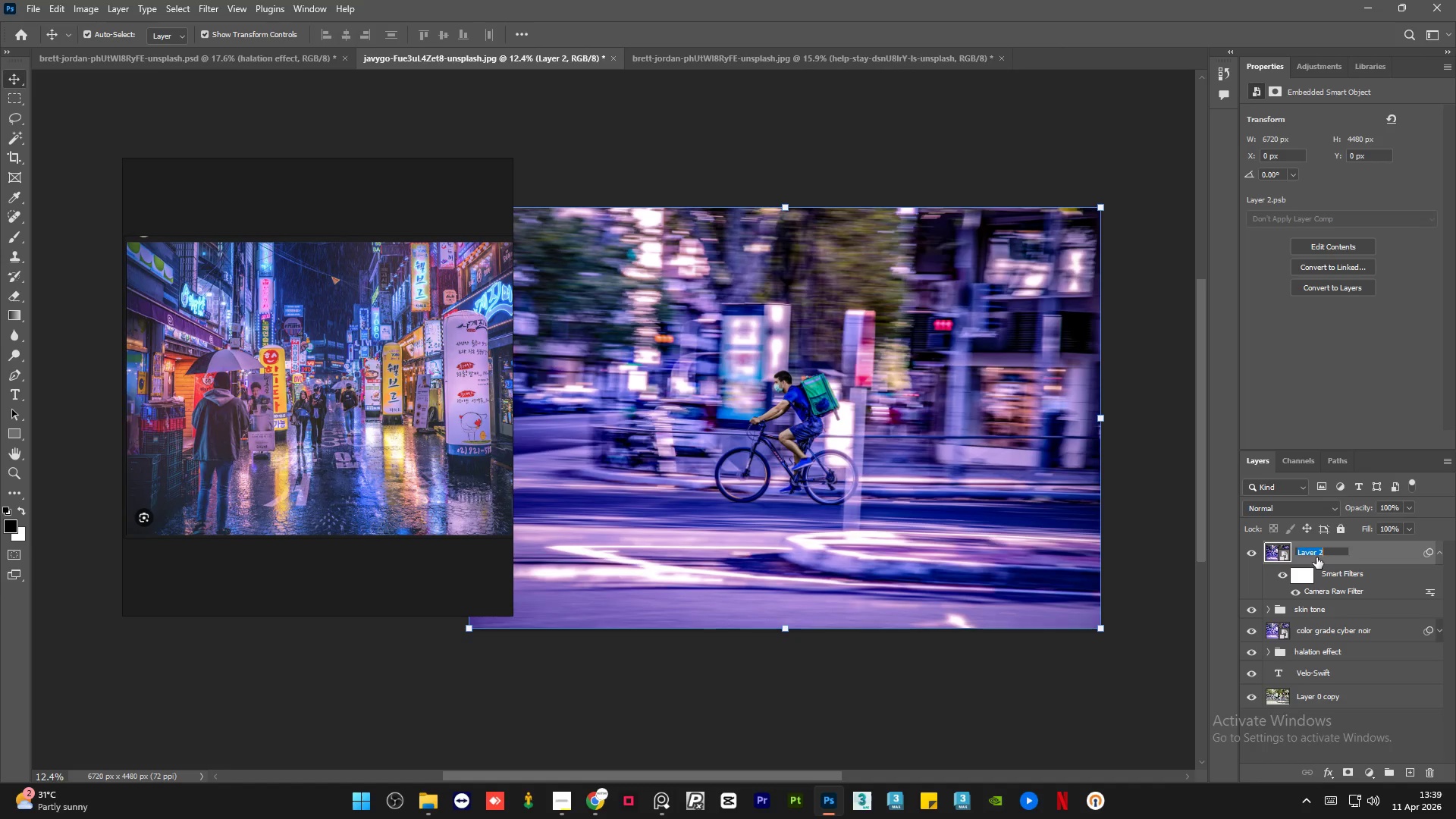 
type(color grade)
 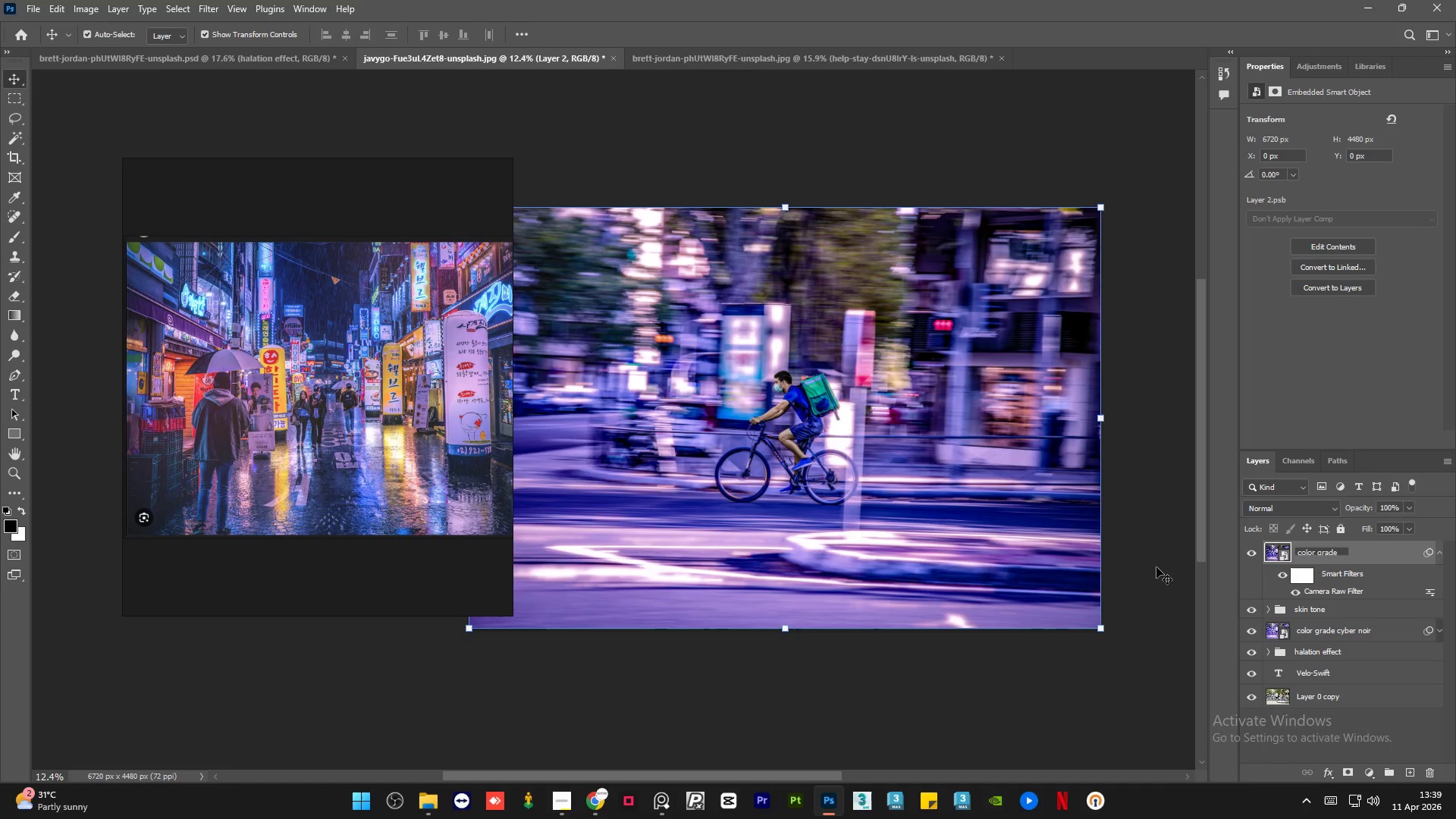 
left_click([1156, 567])
 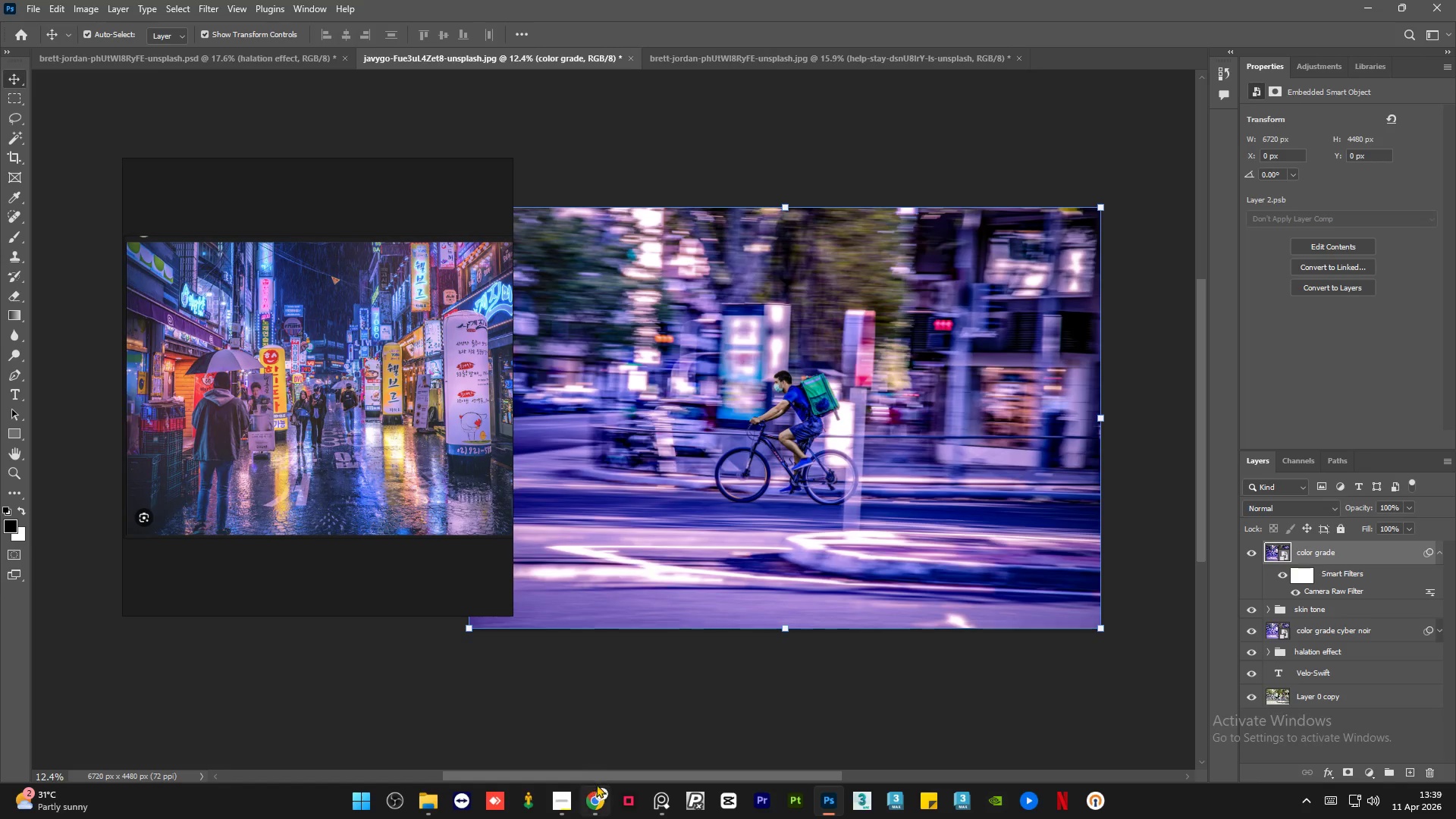 
left_click_drag(start_coordinate=[613, 772], to_coordinate=[620, 772])
 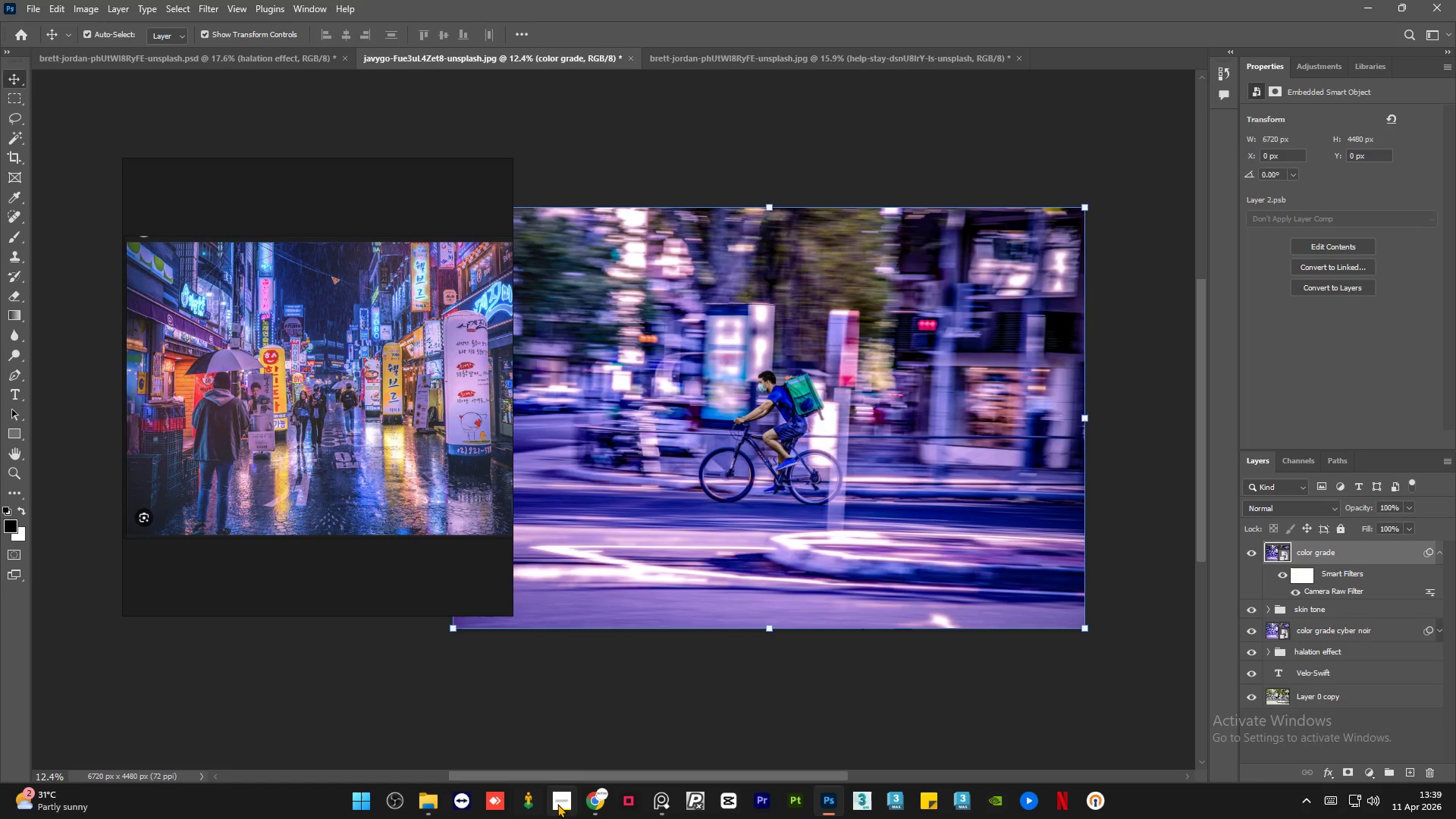 
left_click([558, 804])